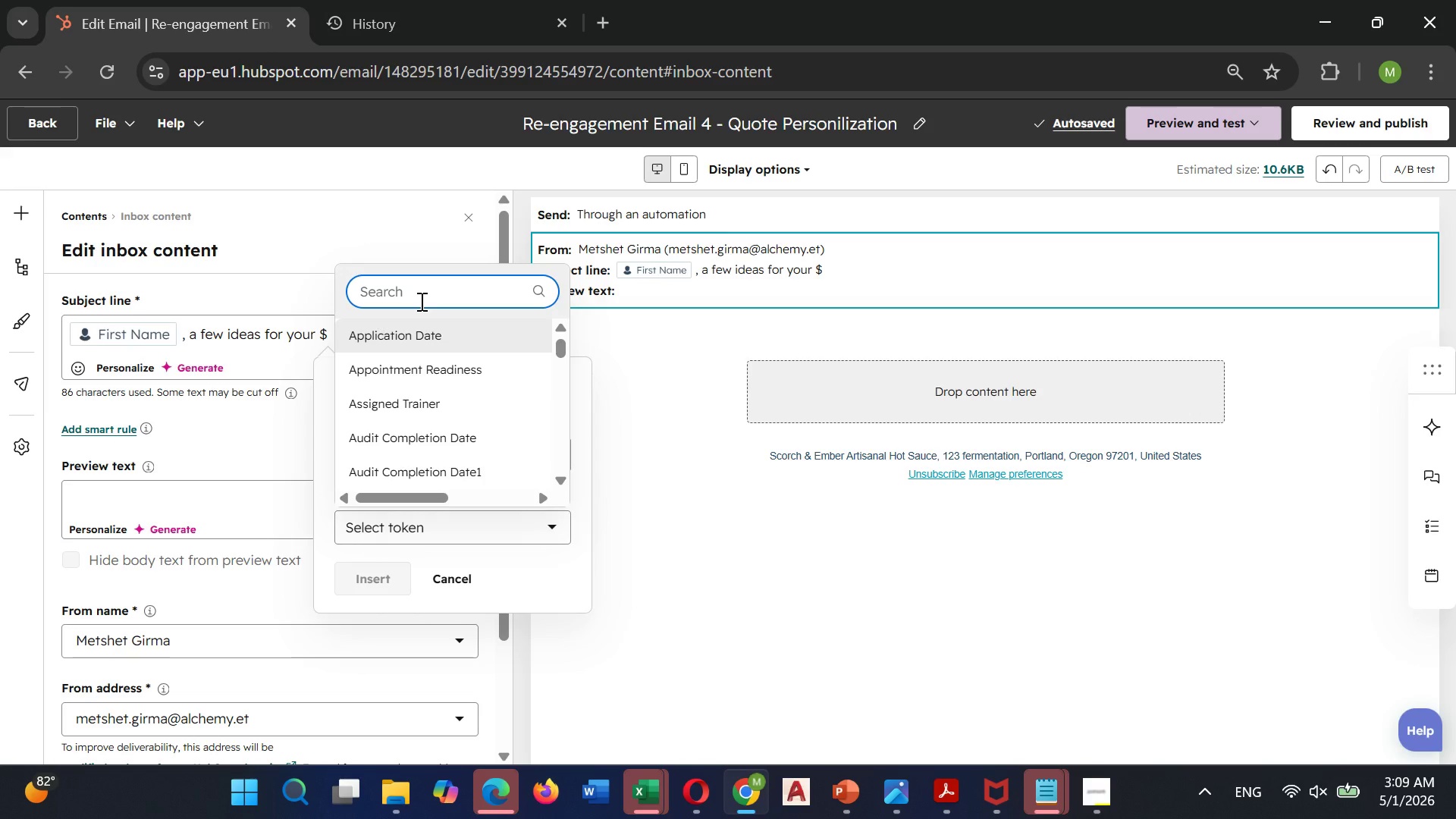 
type(last qu)
 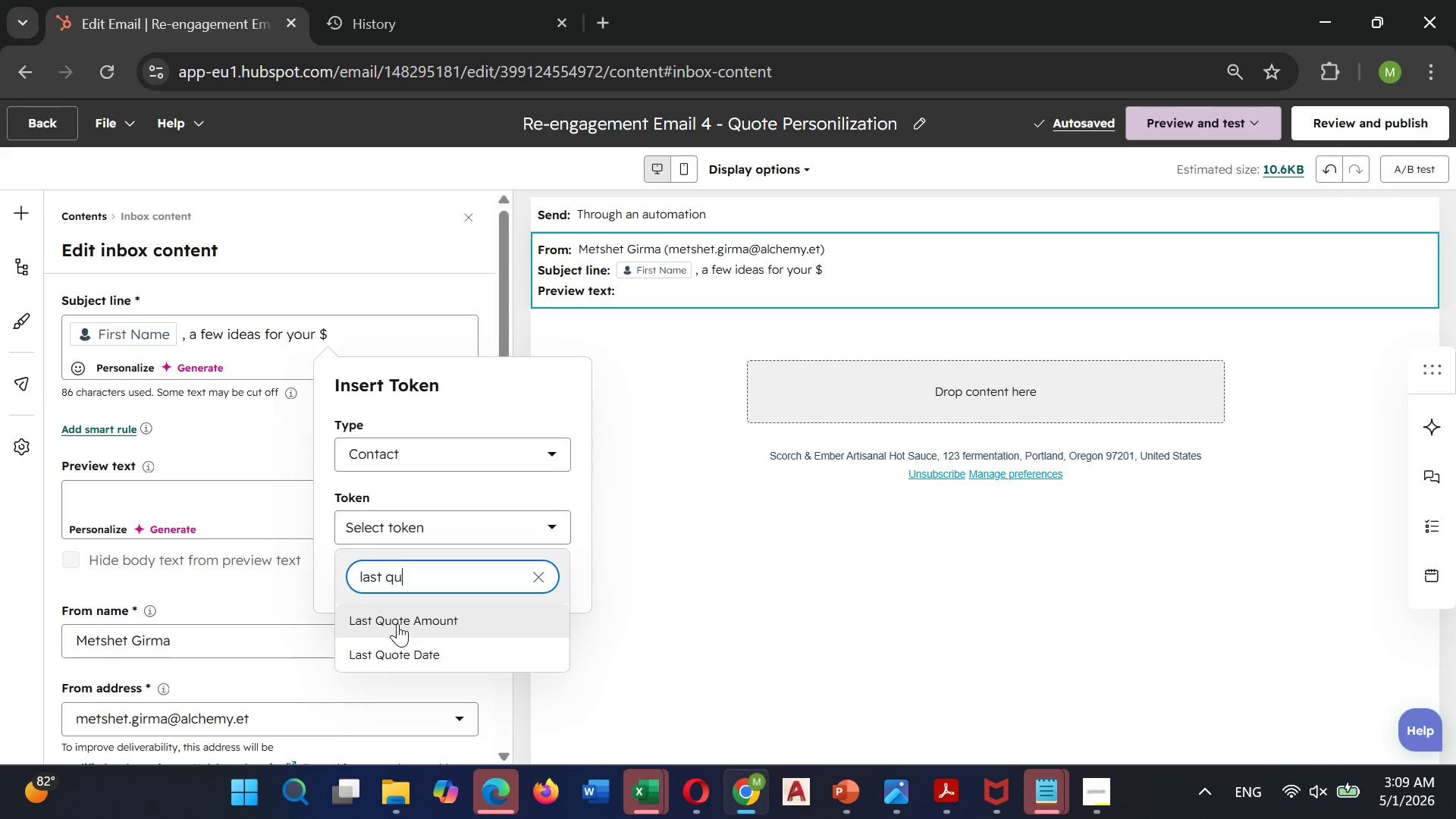 
left_click([397, 623])
 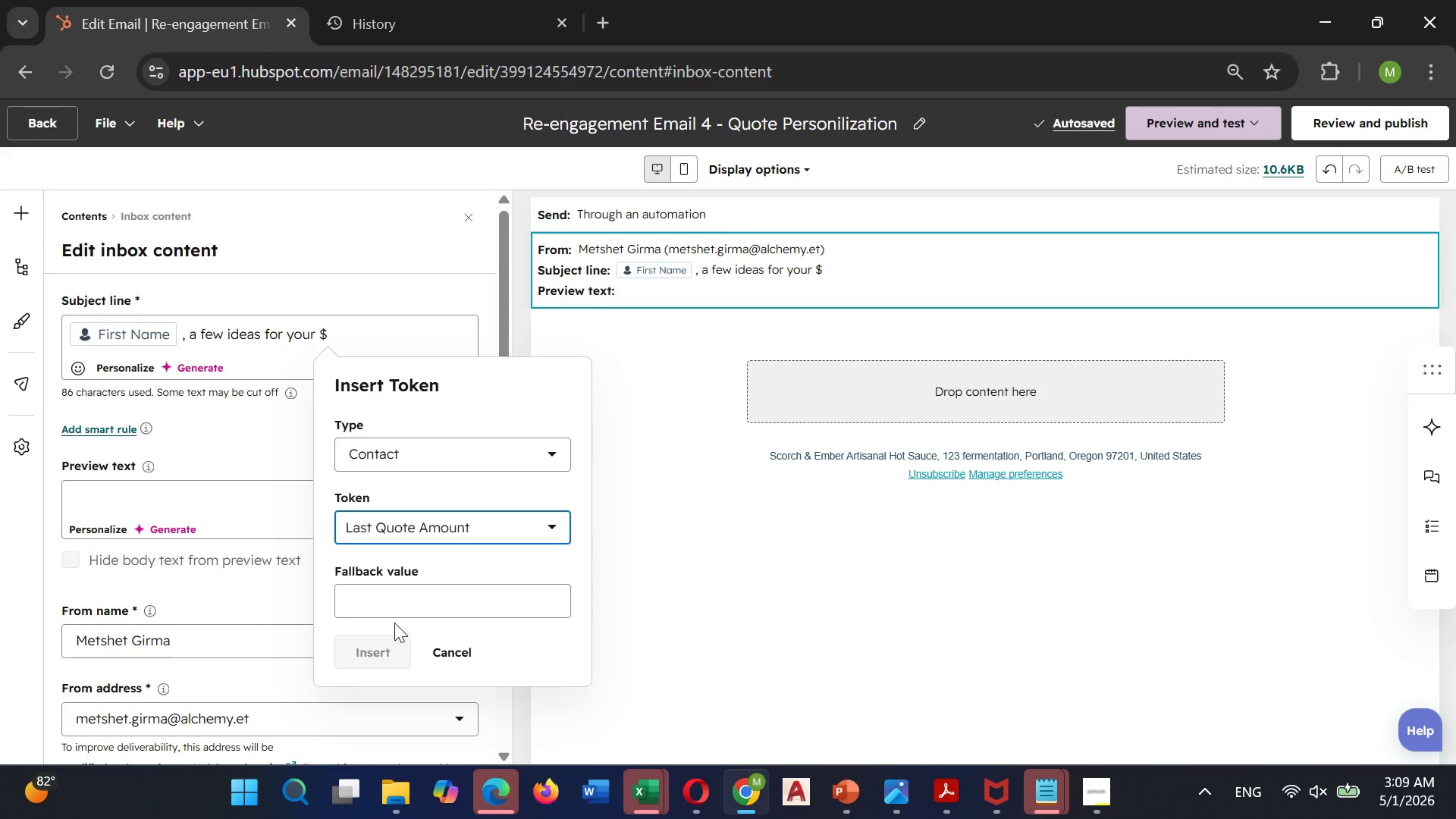 
left_click([401, 585])
 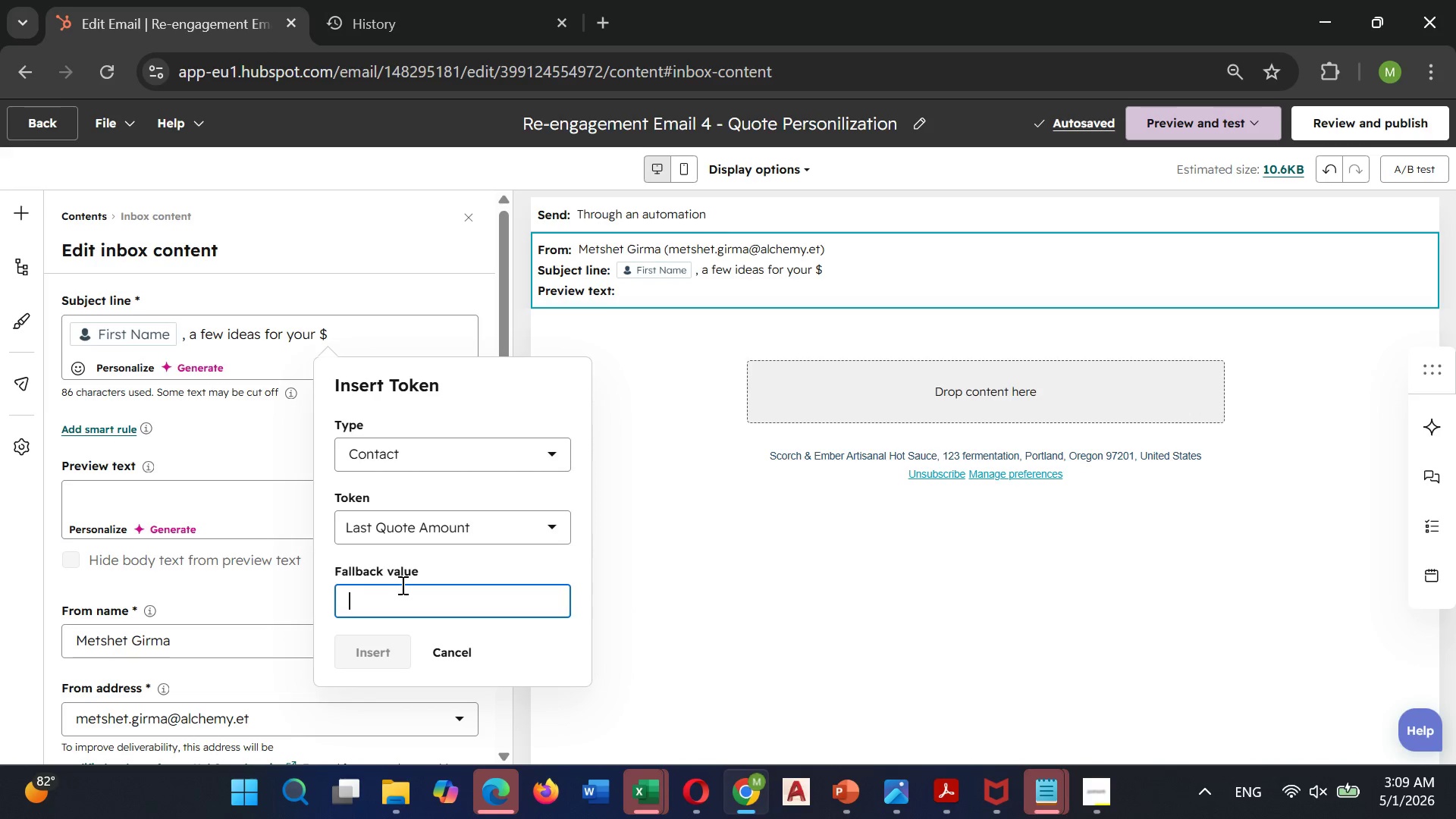 
type(Amount)
 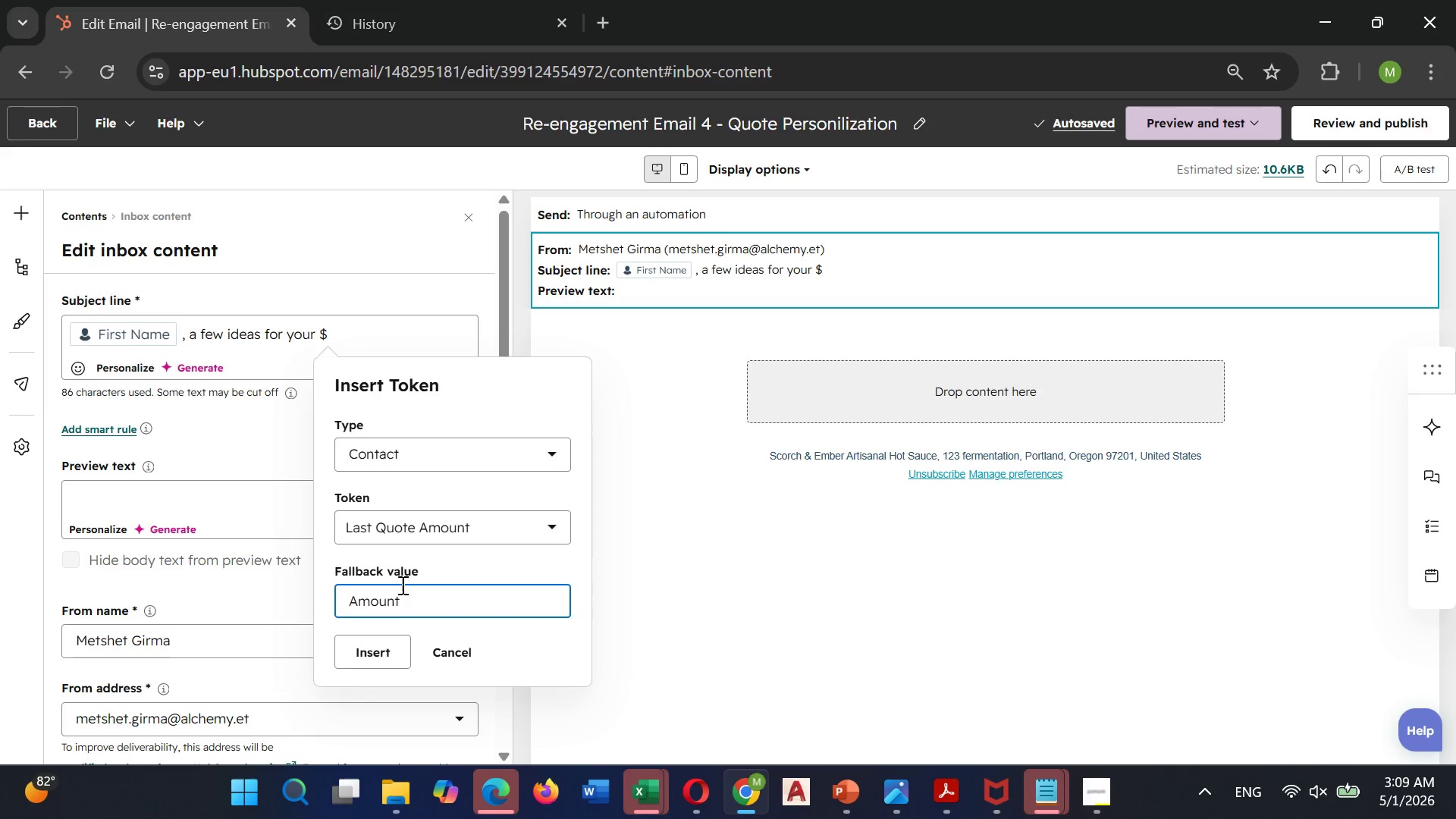 
key(Enter)
 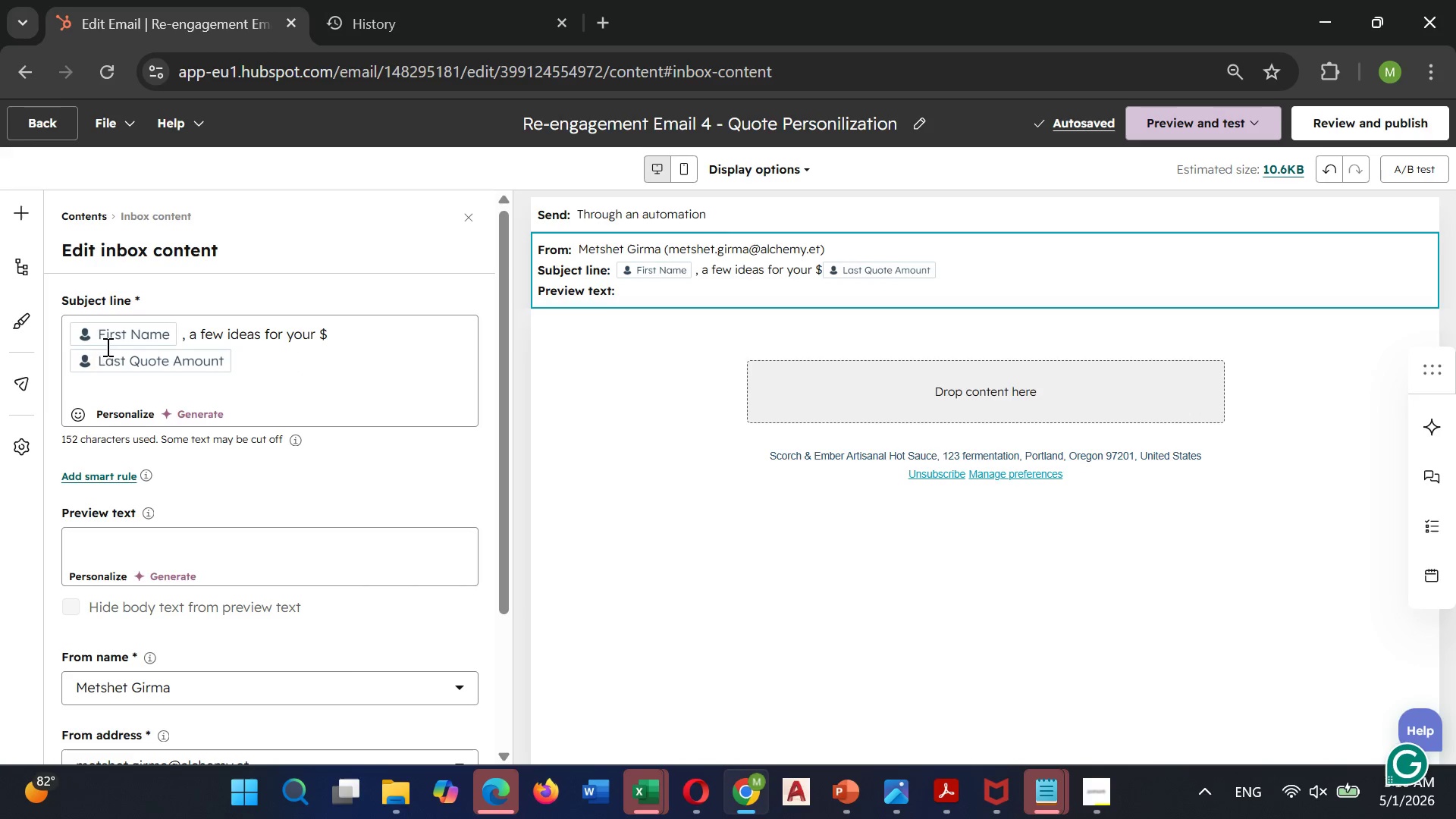 
wait(5.61)
 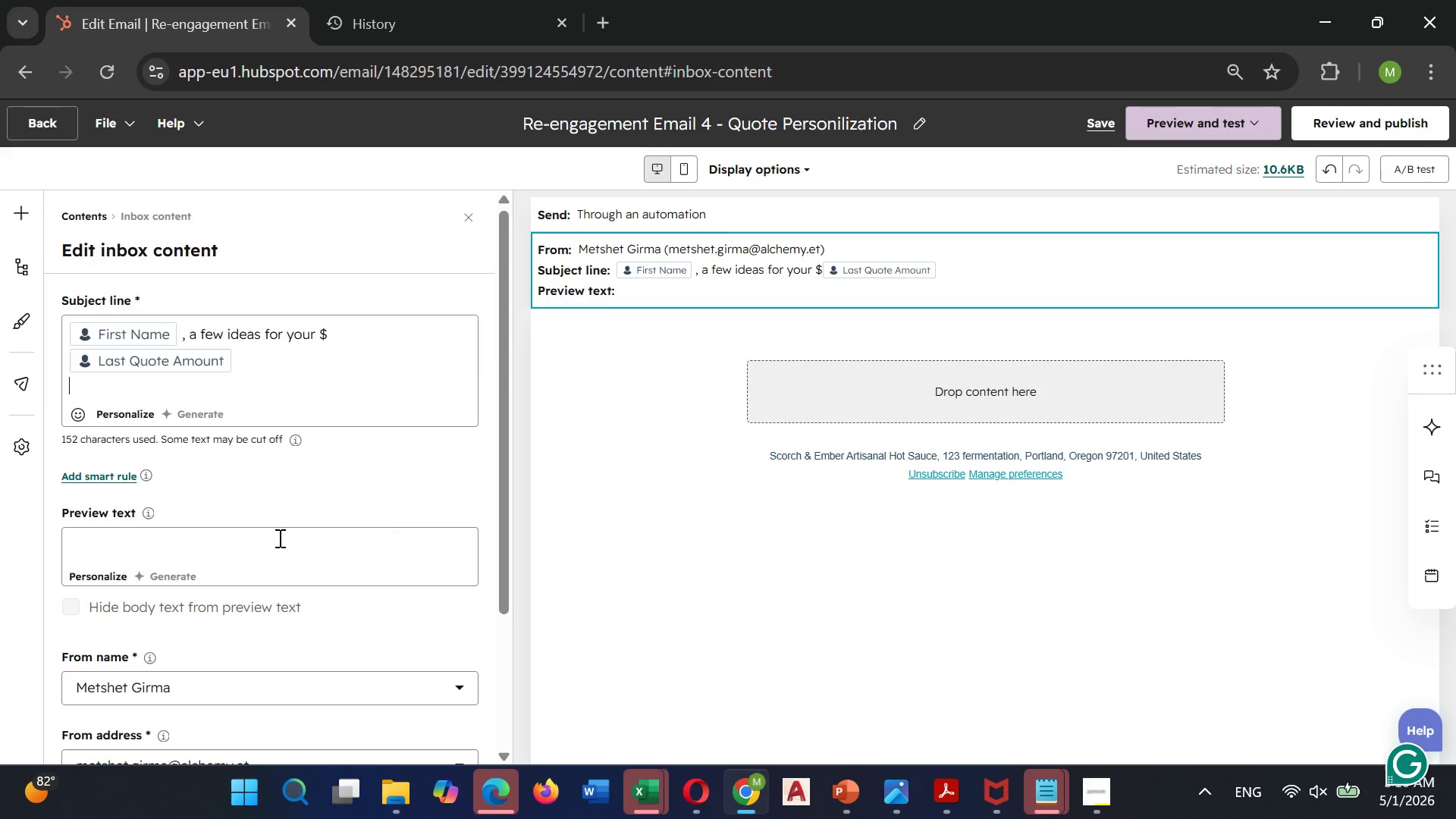 
left_click([71, 351])
 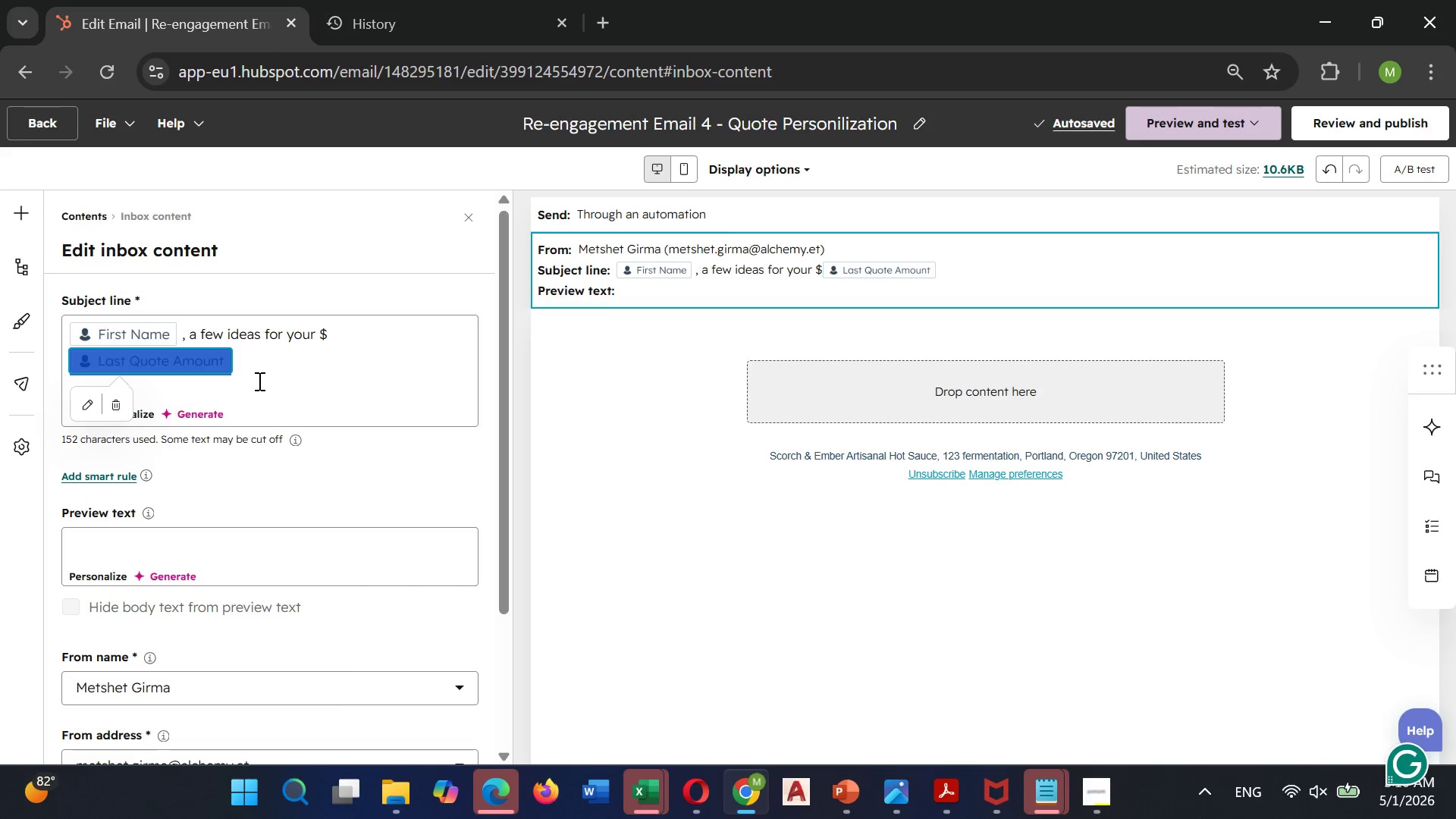 
left_click([263, 372])
 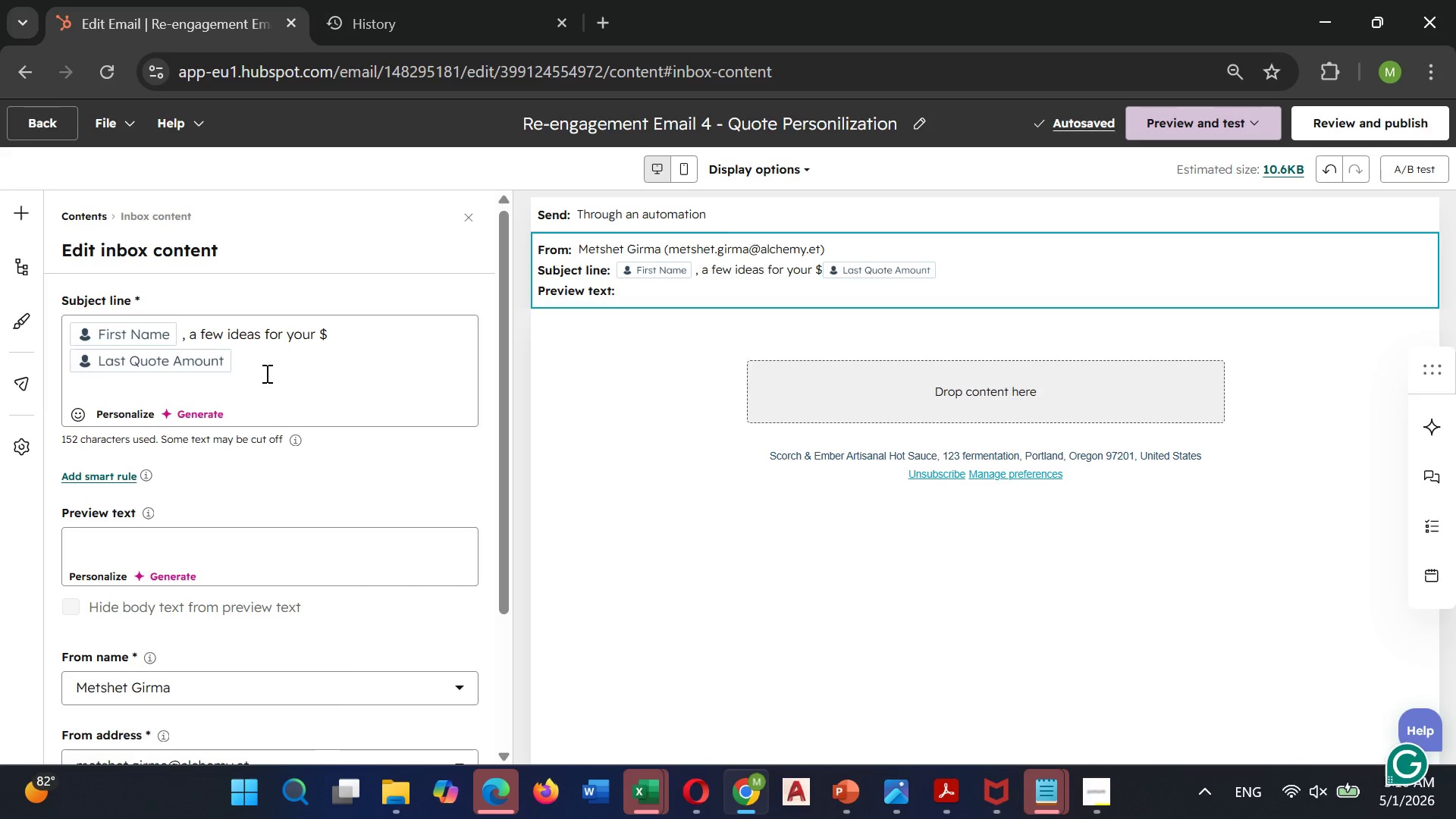 
key(ArrowLeft)
 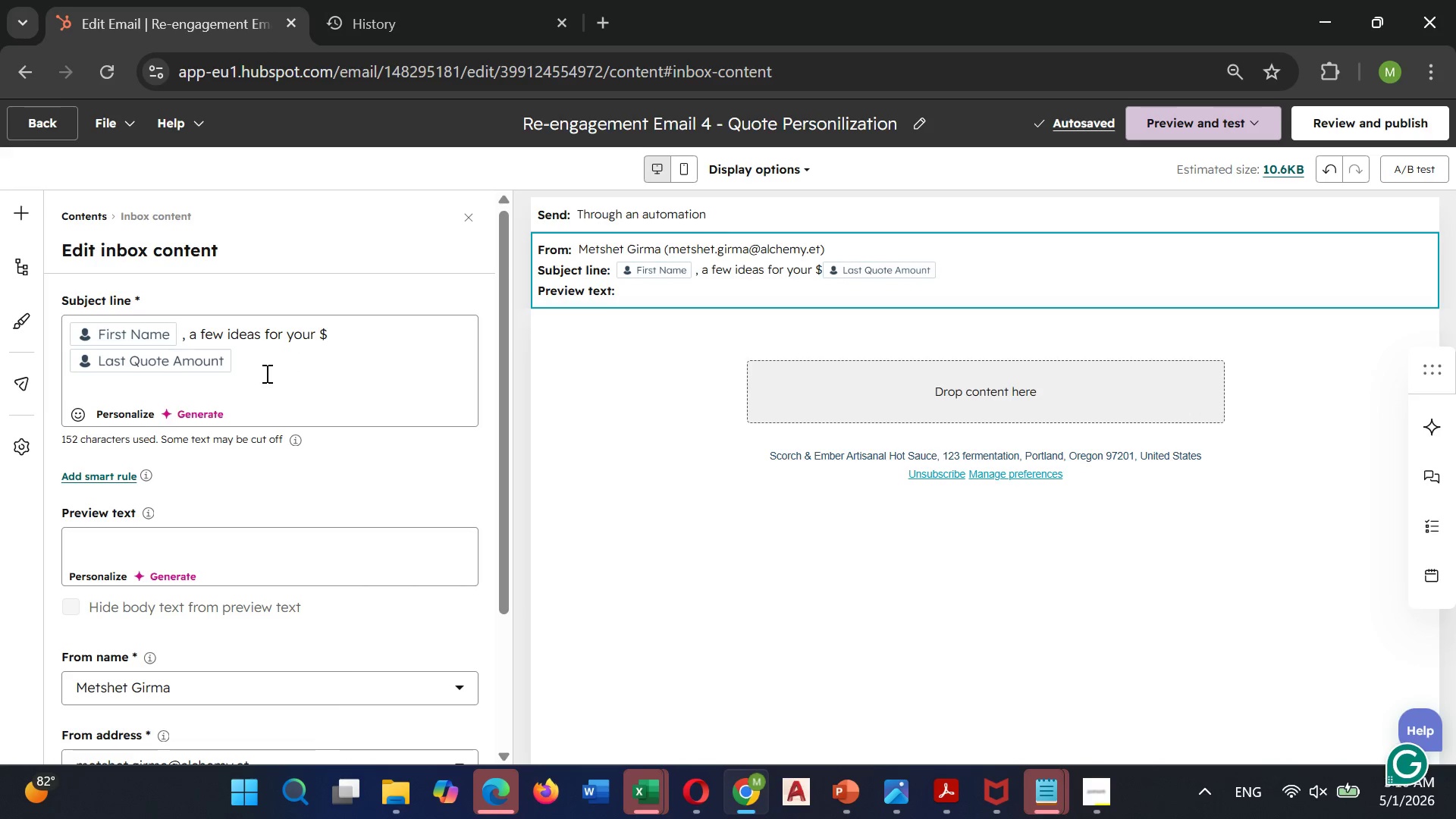 
key(Backspace)
 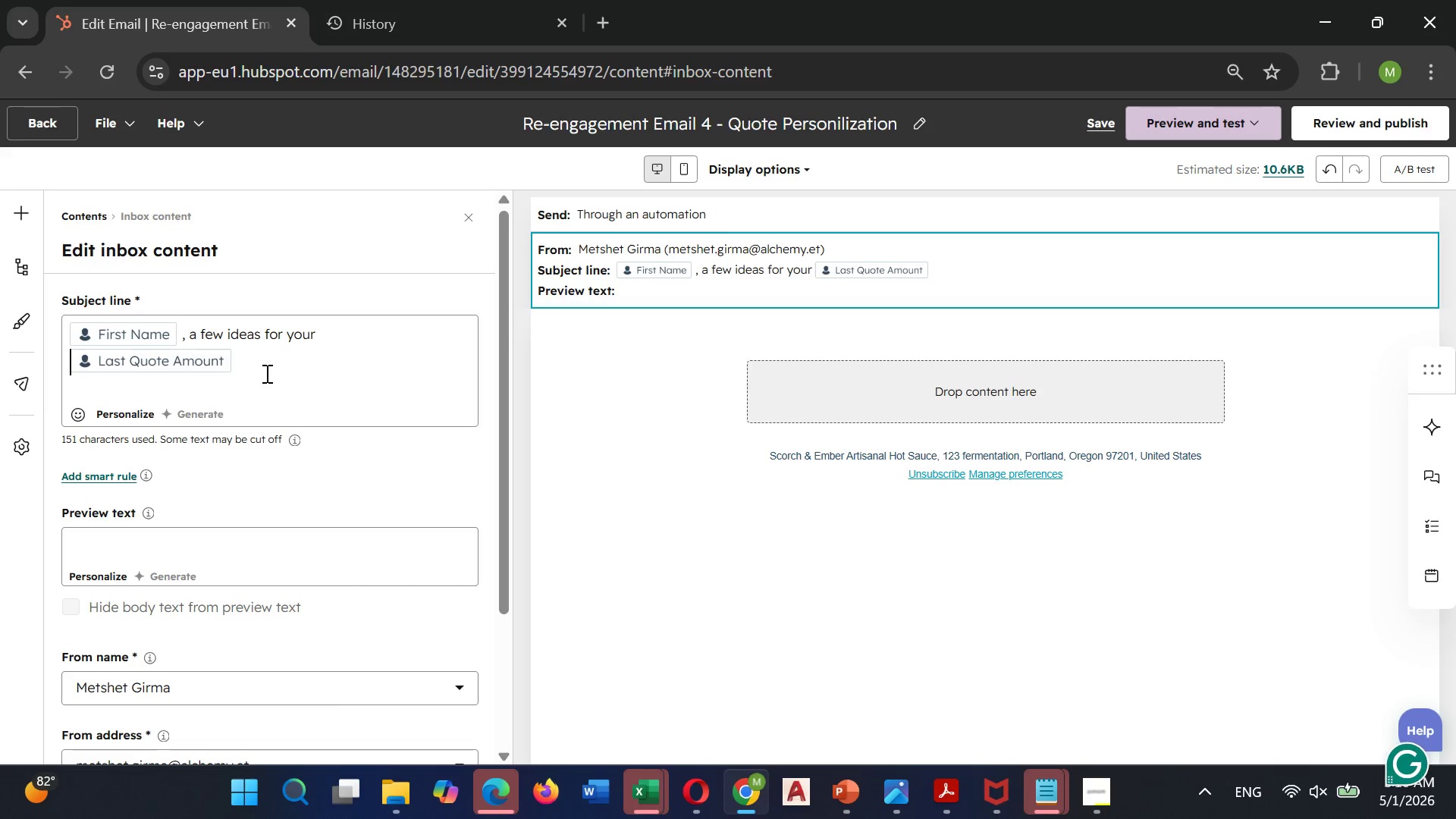 
key(Backspace)
 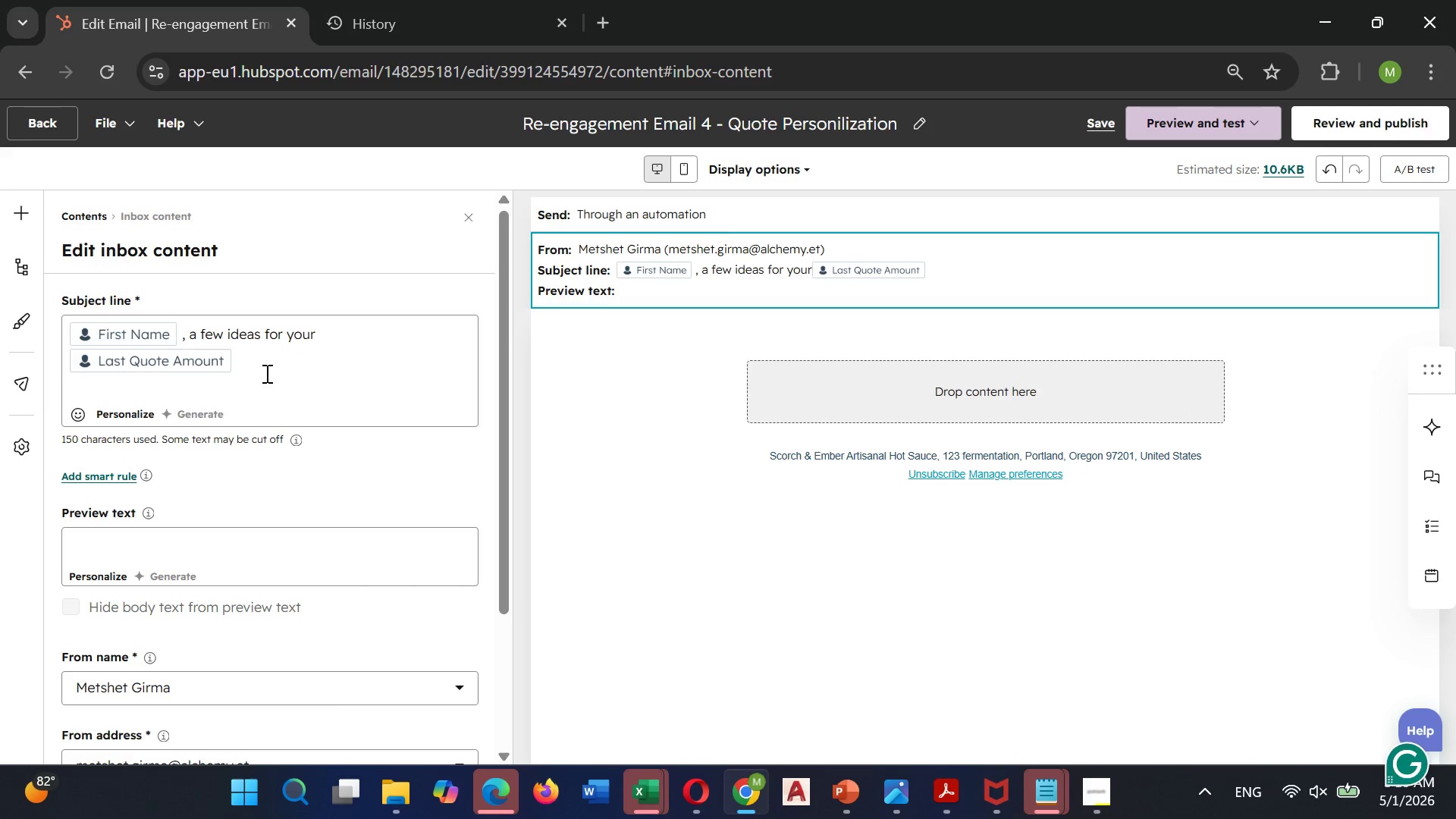 
key(Backspace)
 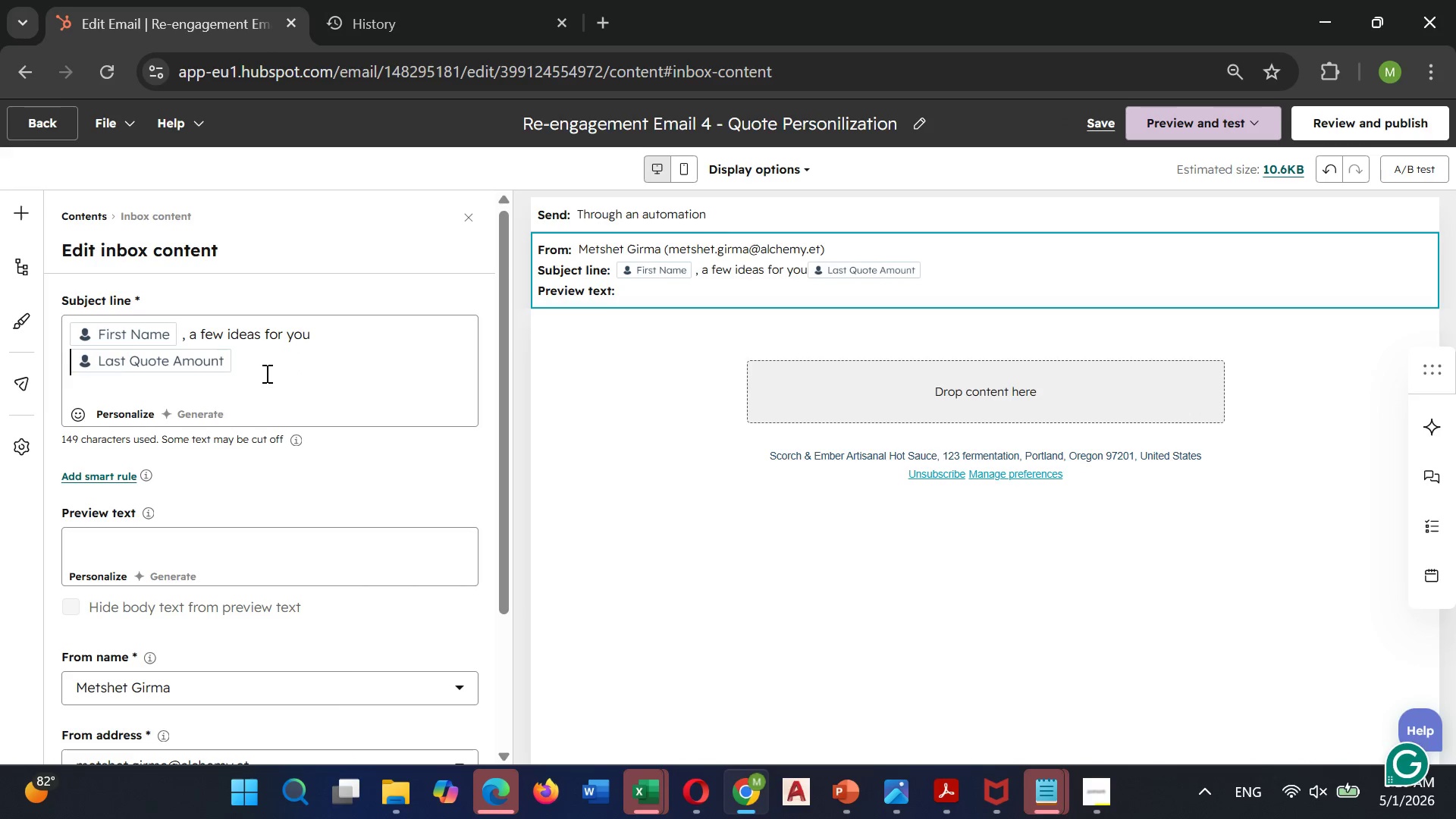 
left_click([265, 350])
 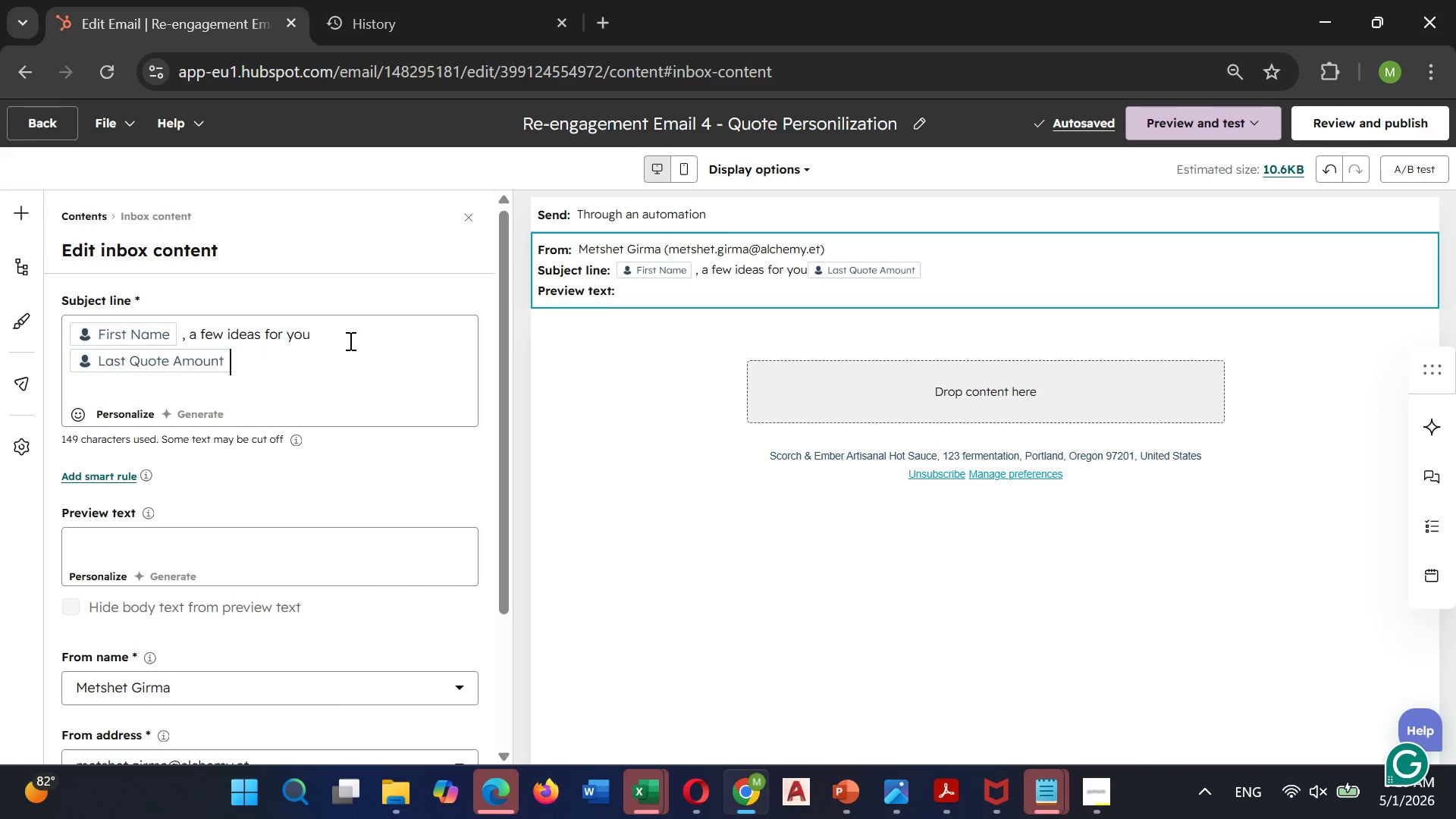 
left_click([322, 335])
 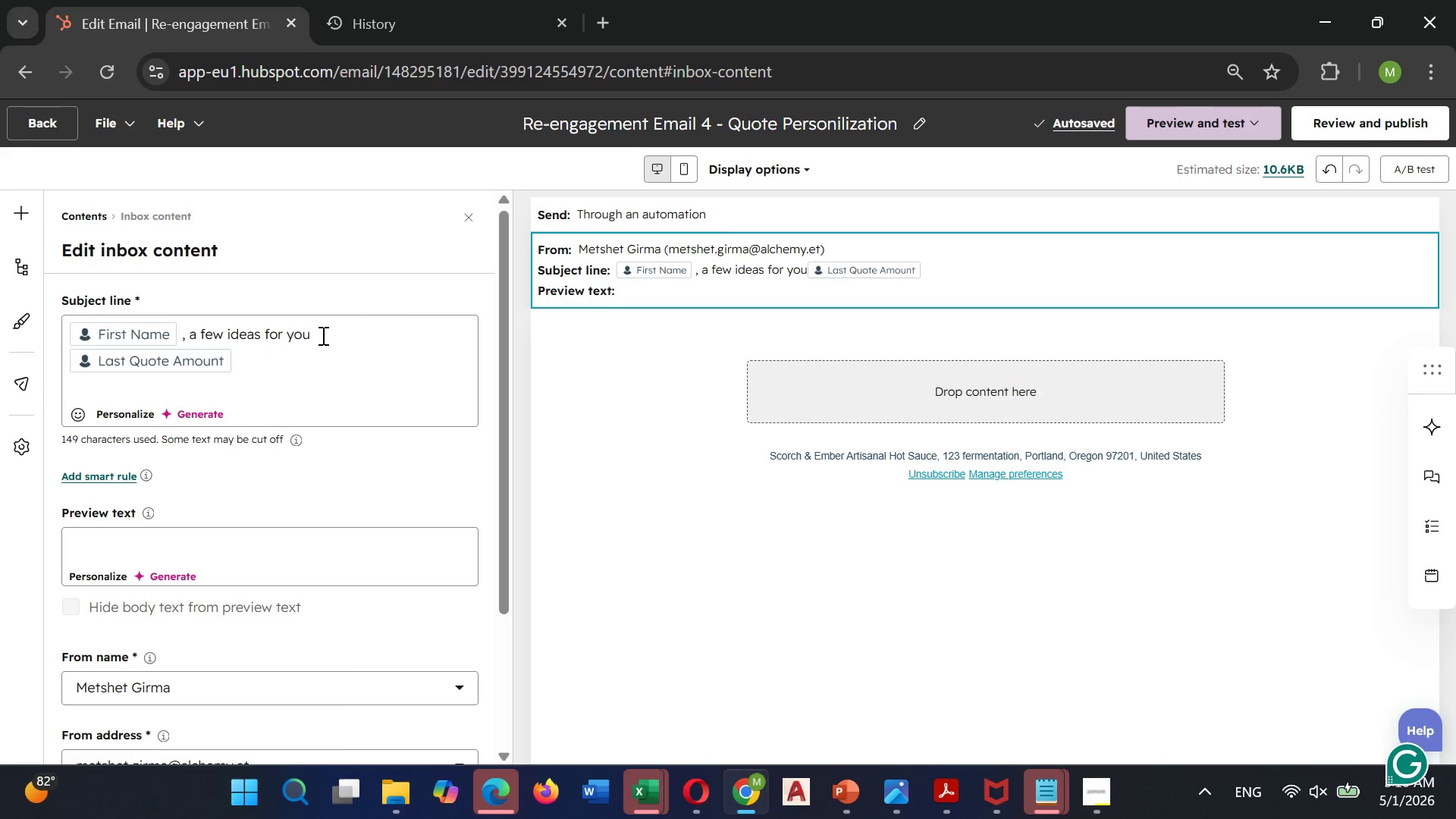 
key(R)
 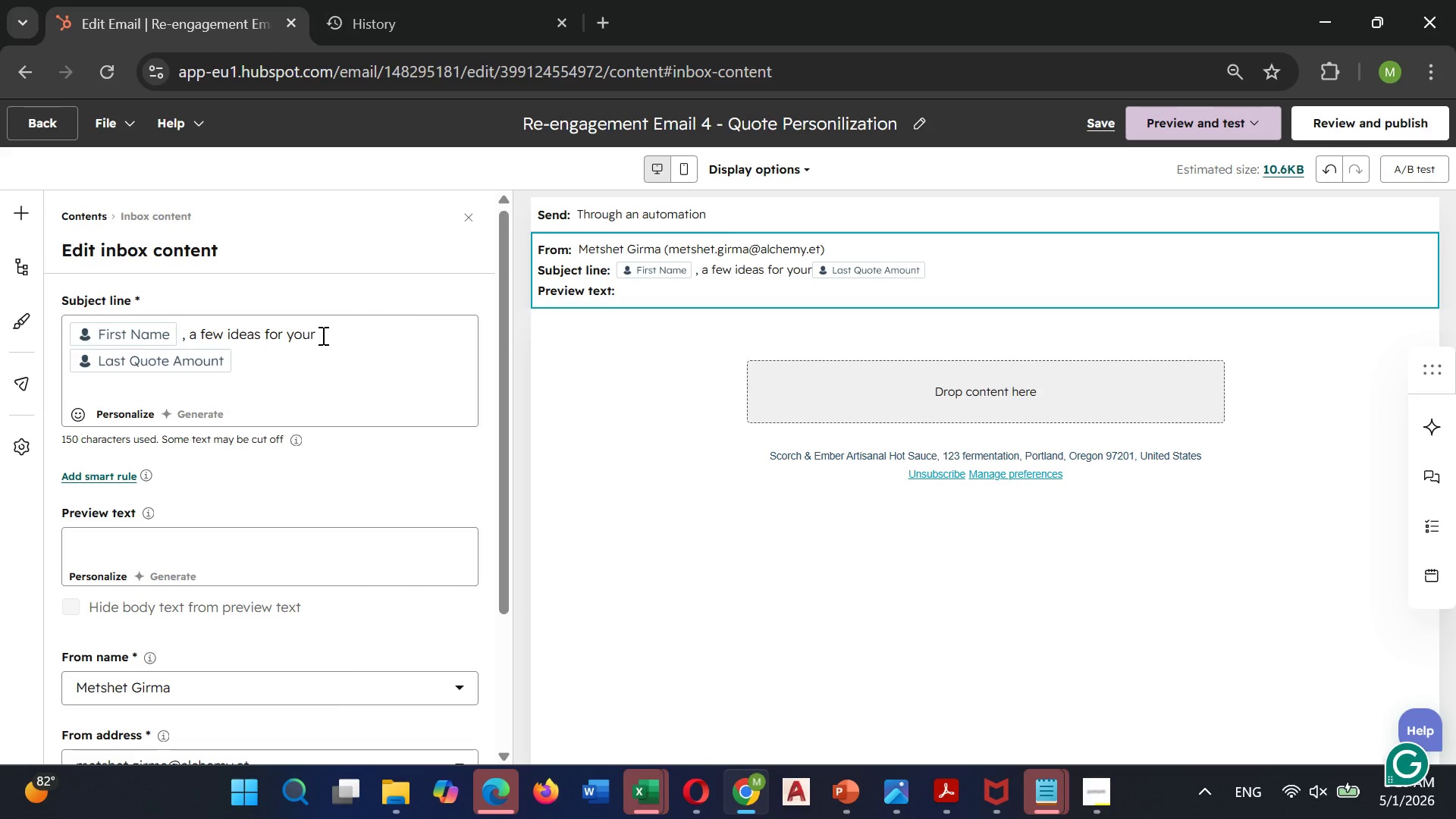 
key(Space)
 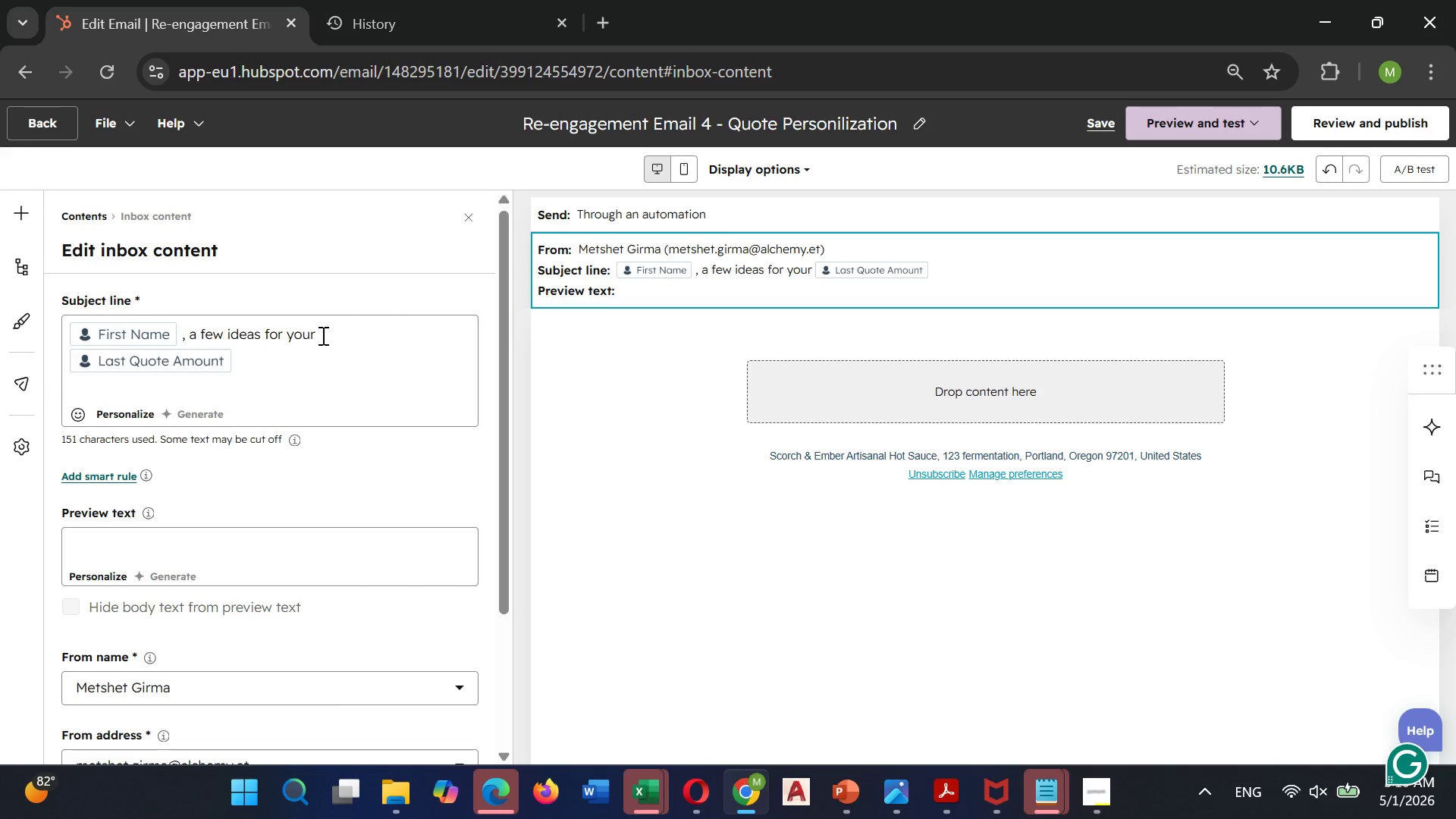 
key(Shift+ShiftLeft)
 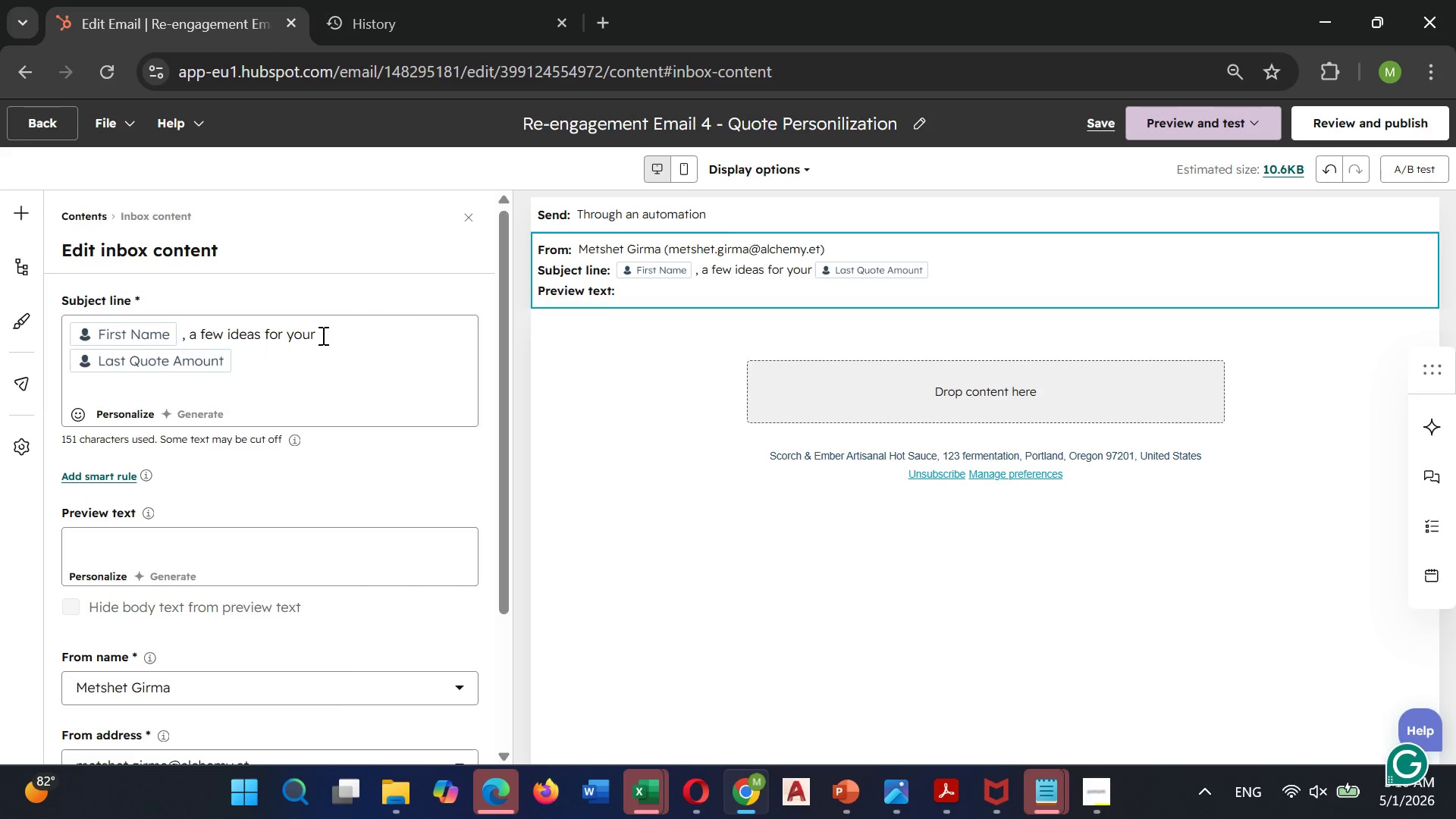 
key(Shift+4)
 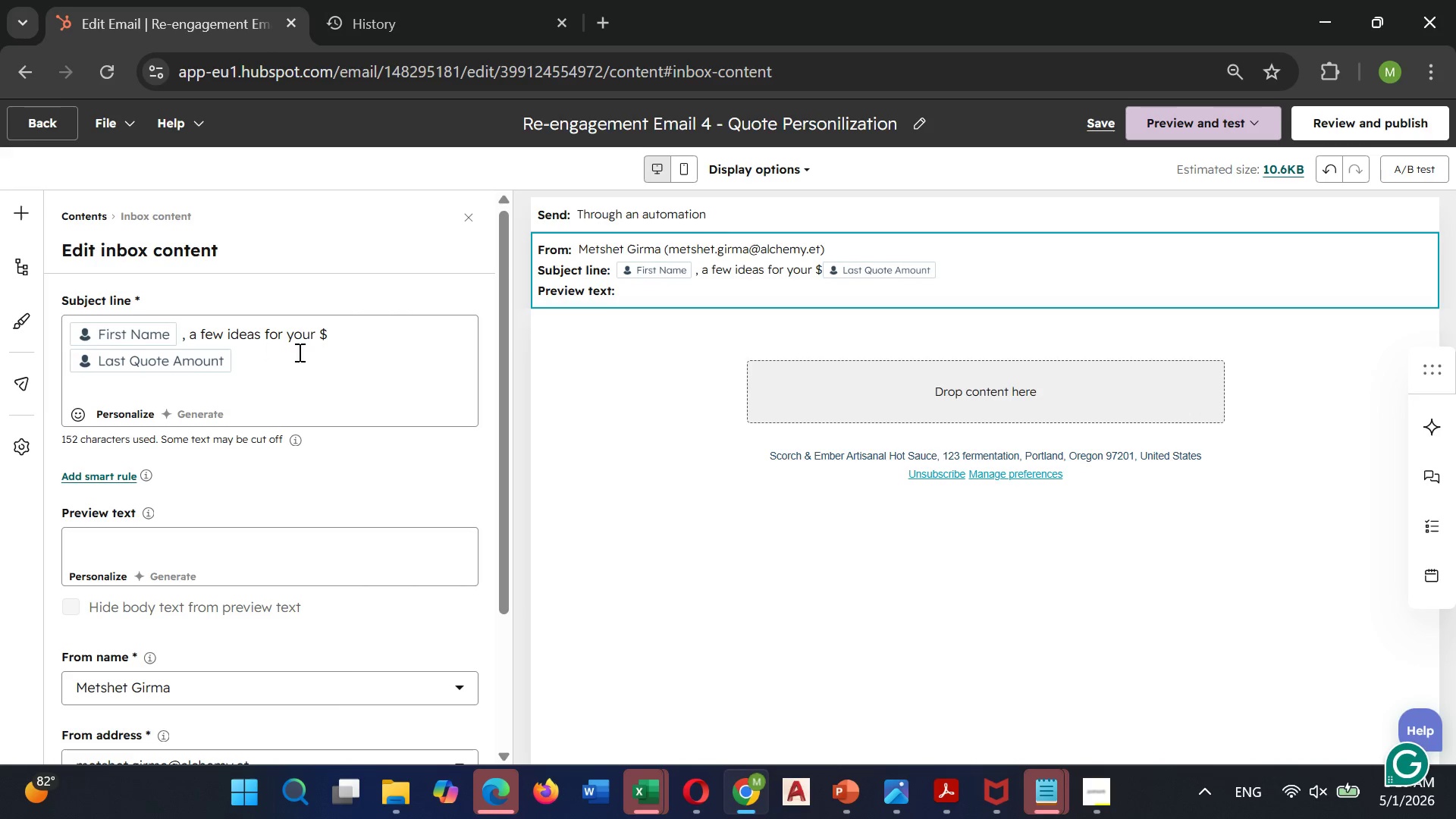 
left_click([267, 354])
 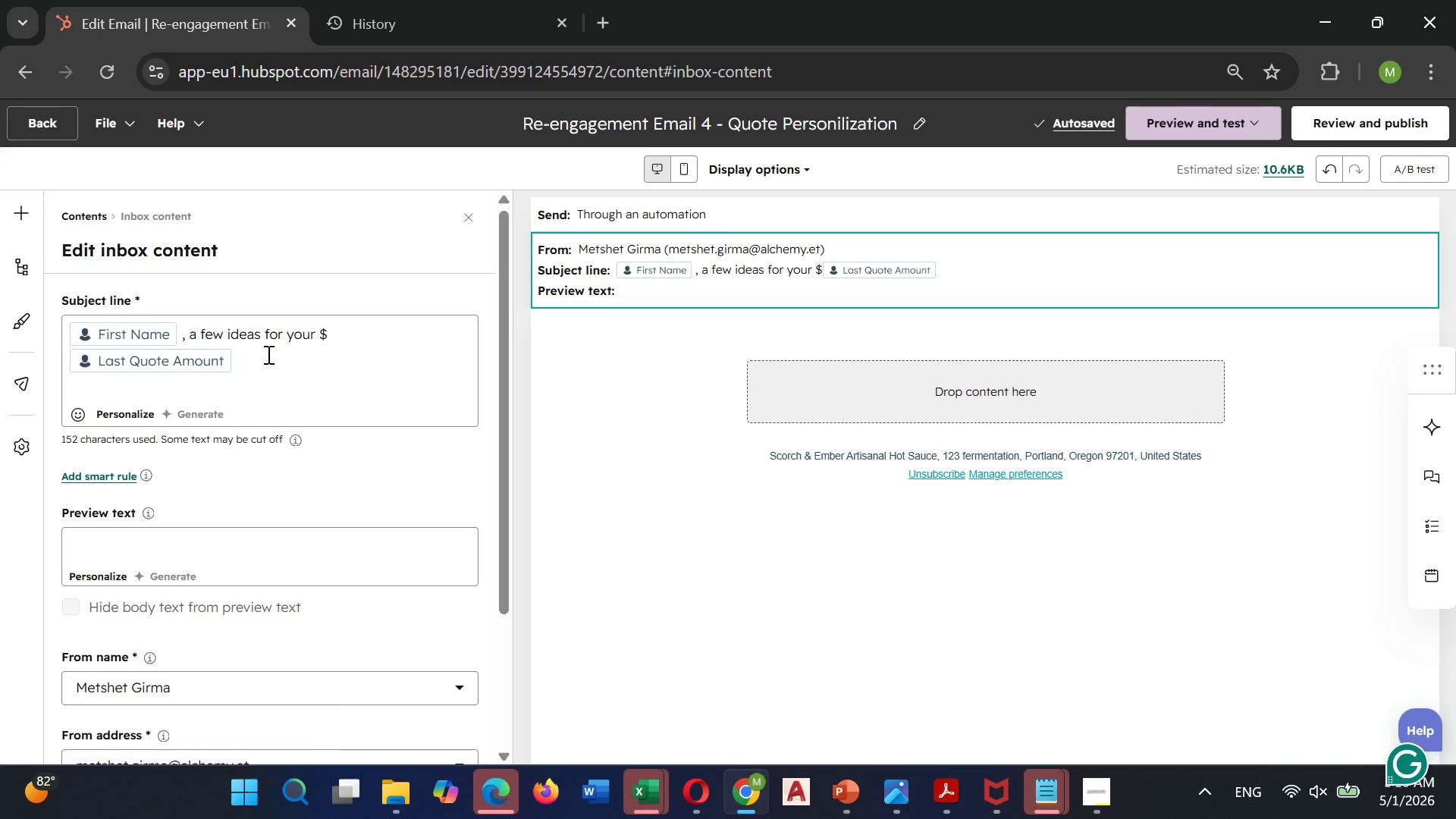 
type( quote)
 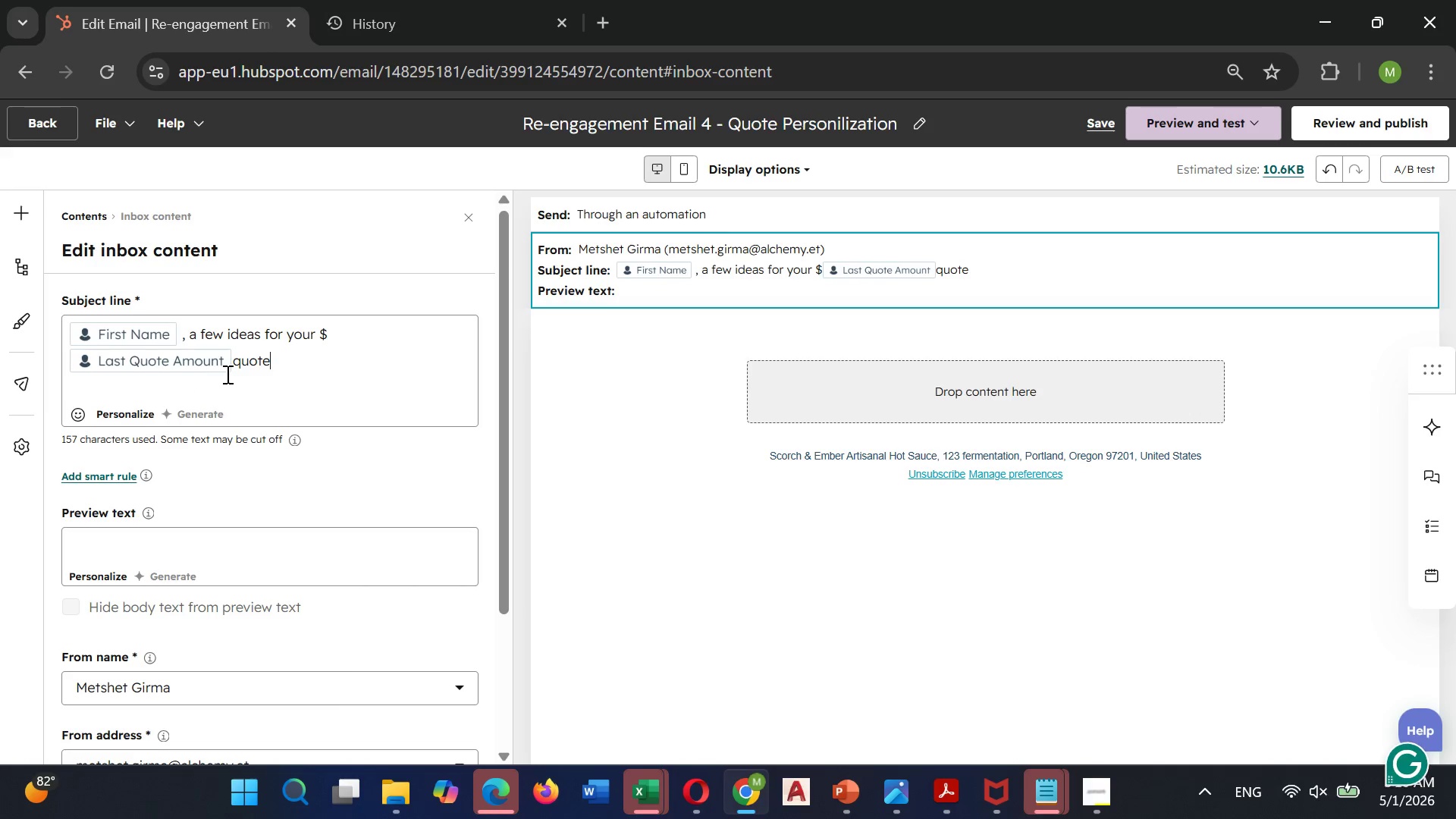 
left_click([235, 356])
 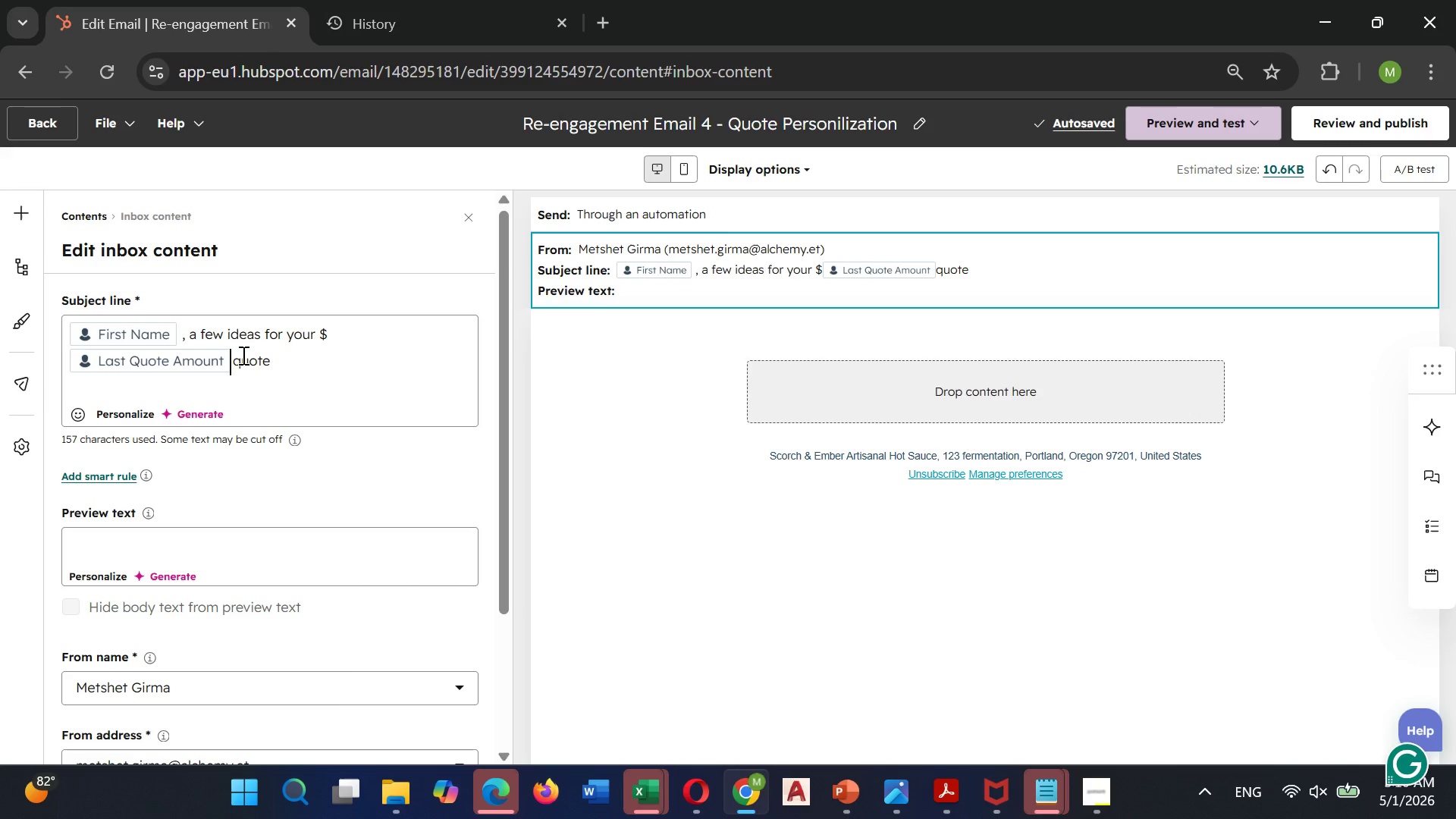 
key(Space)
 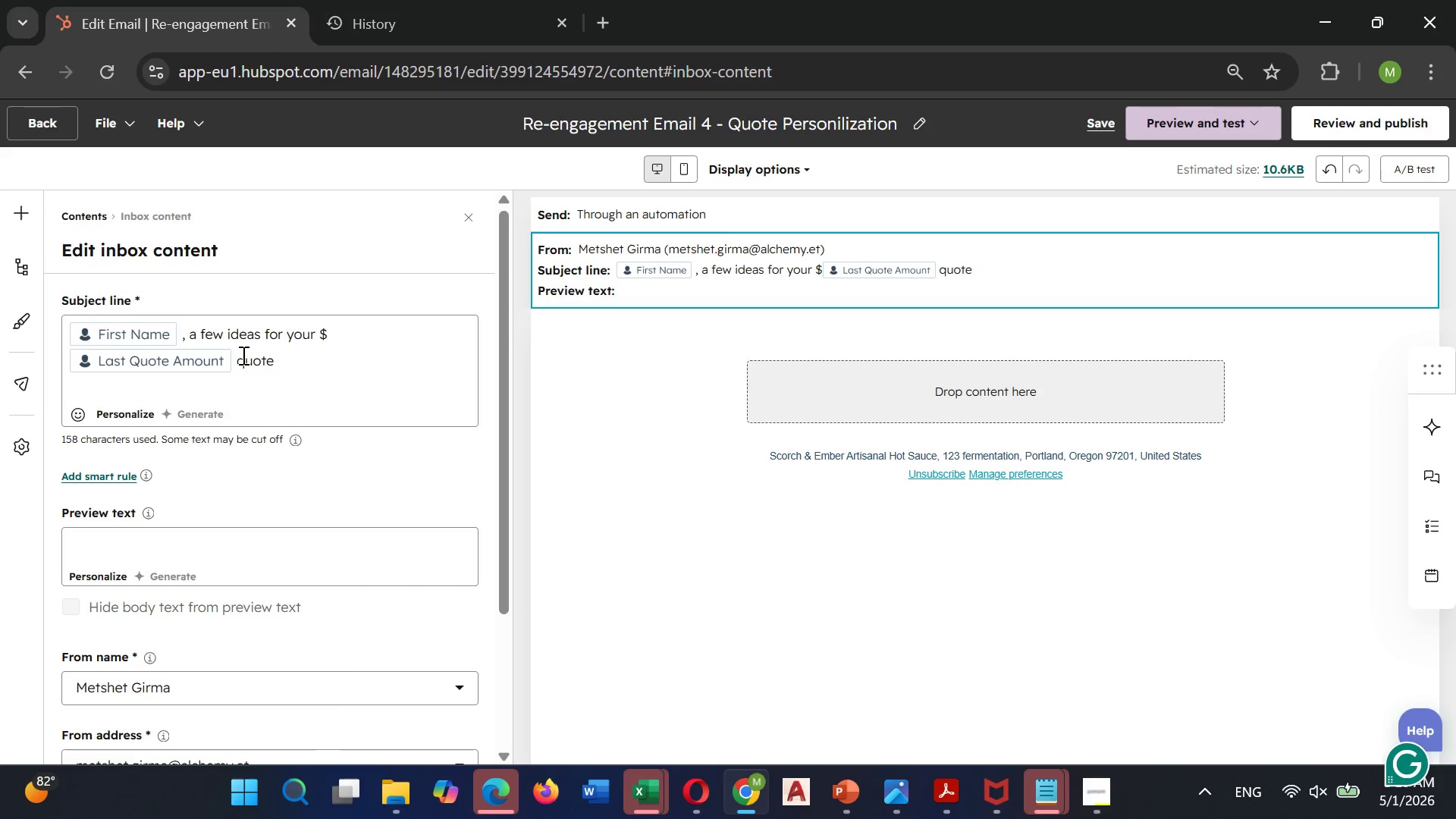 
key(Space)
 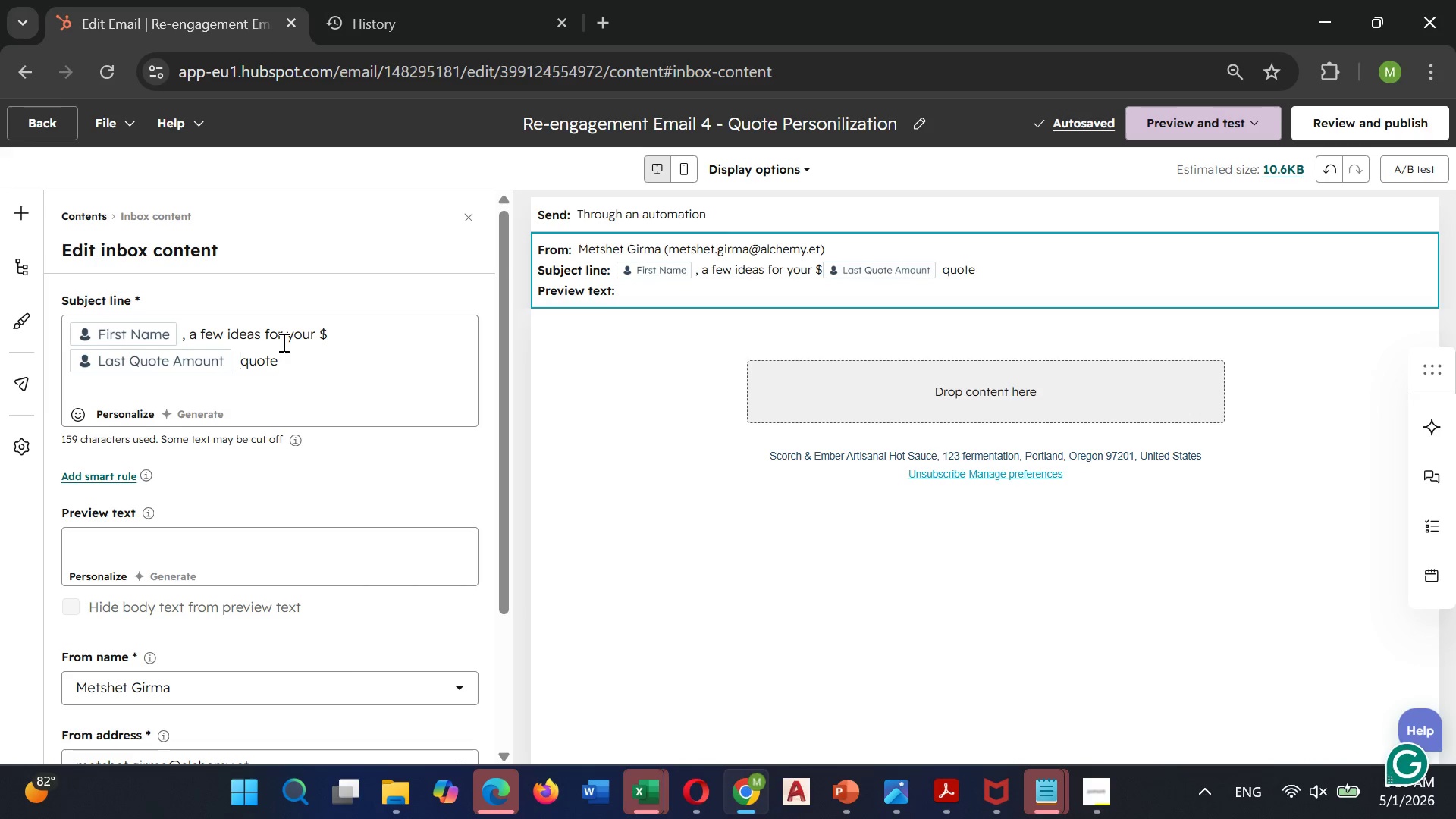 
wait(5.05)
 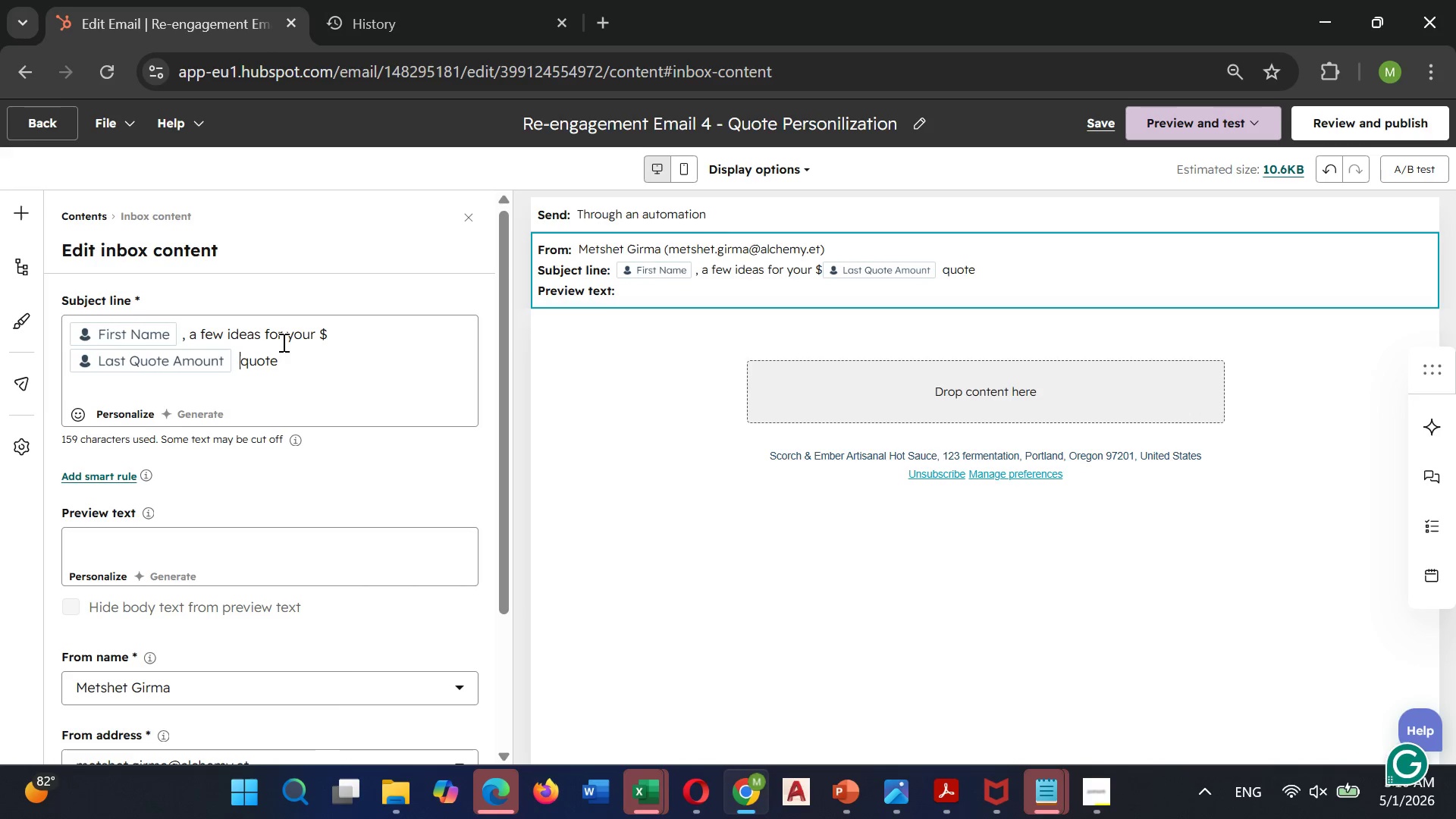 
left_click([130, 536])
 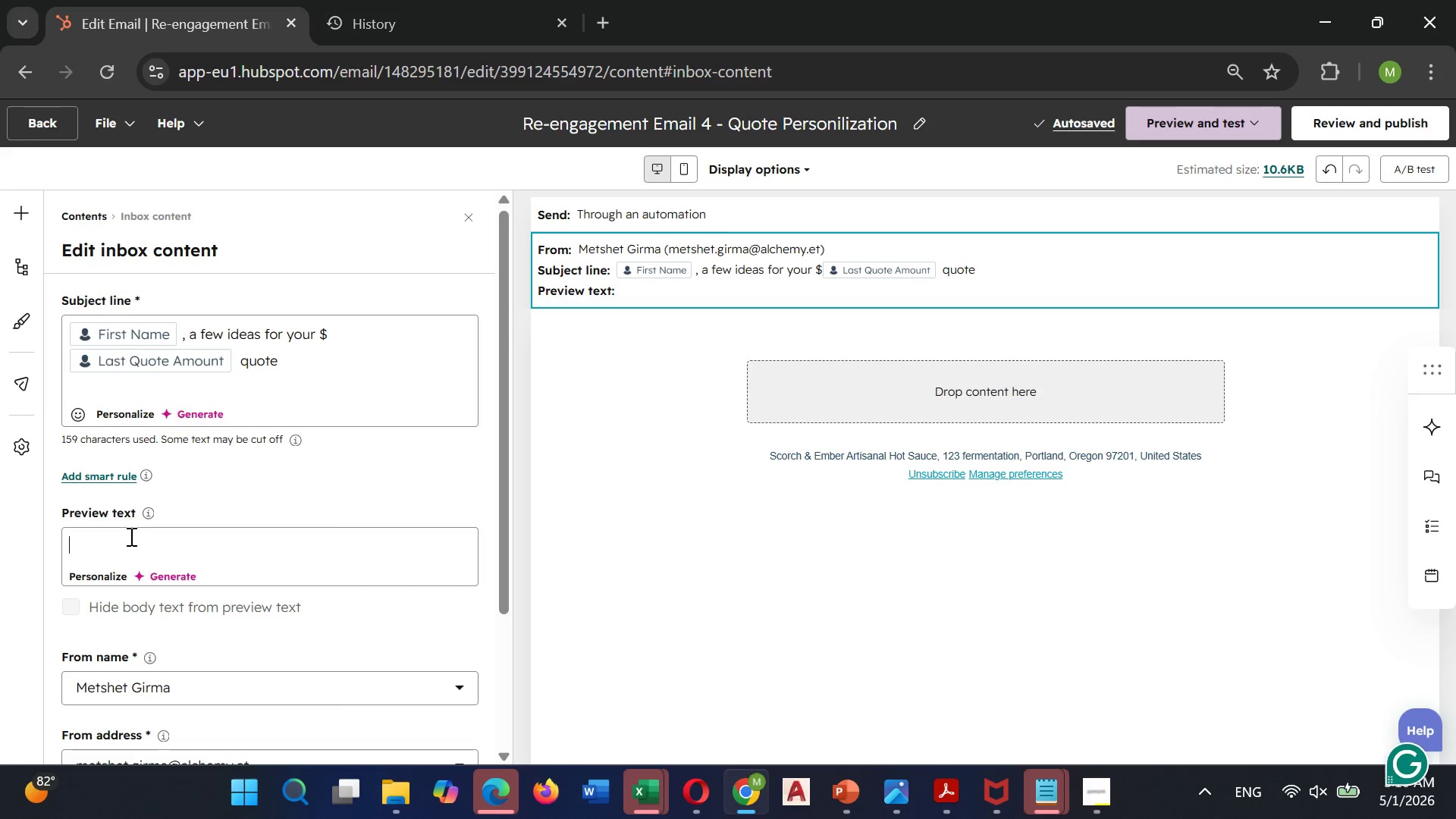 
type(Ways to maximize )
 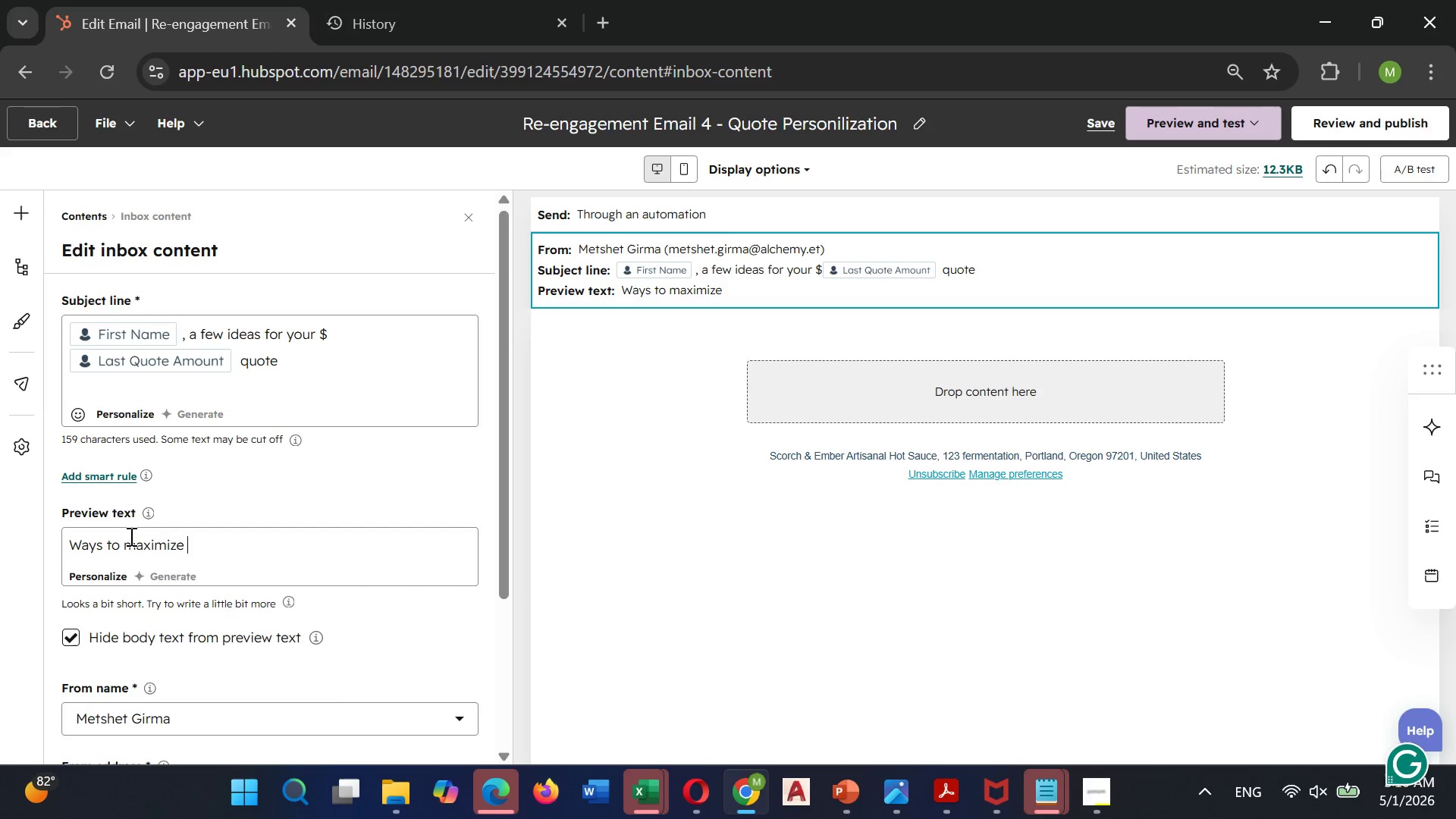 
key(Space)
 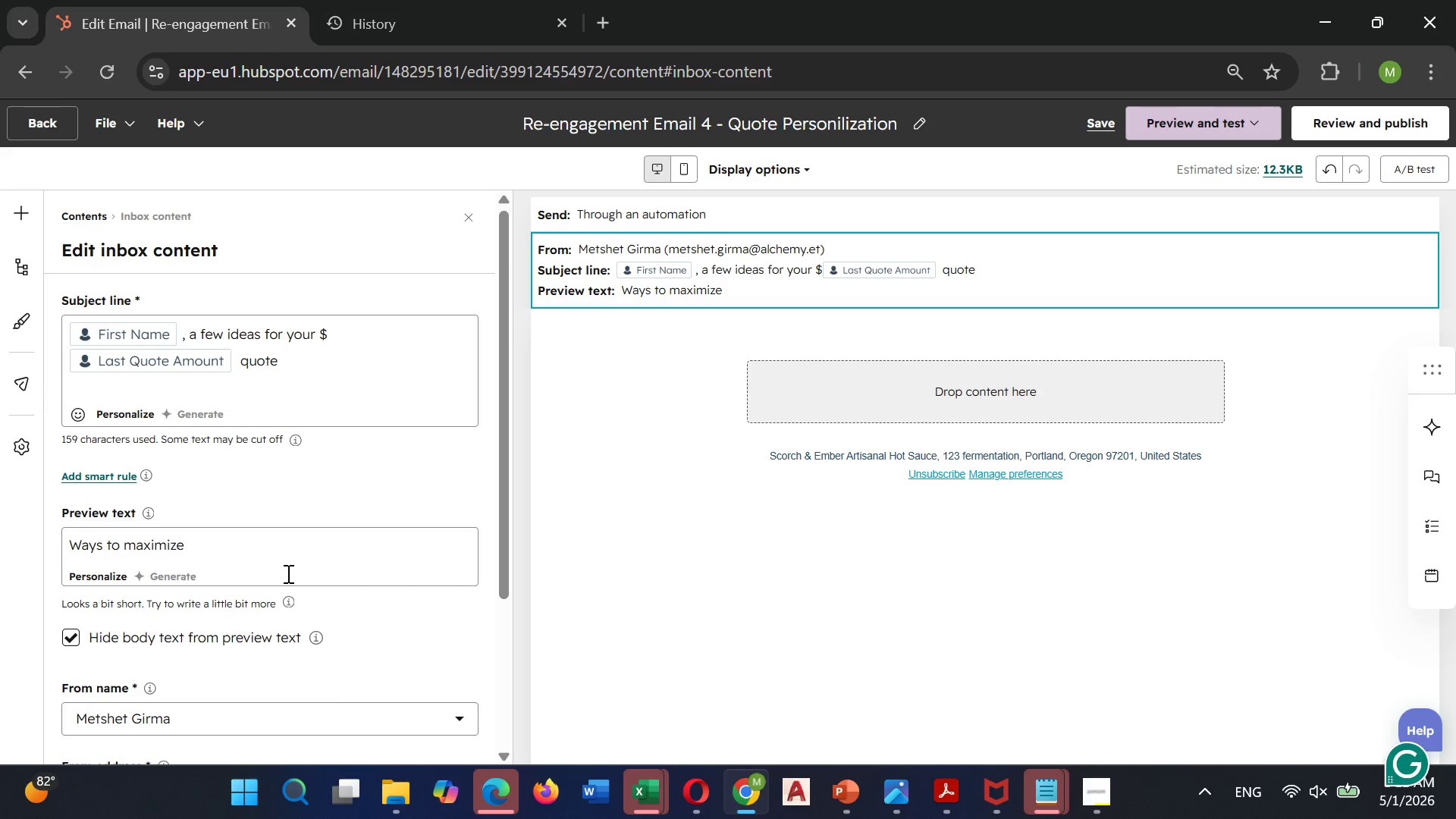 
type(your budget)
 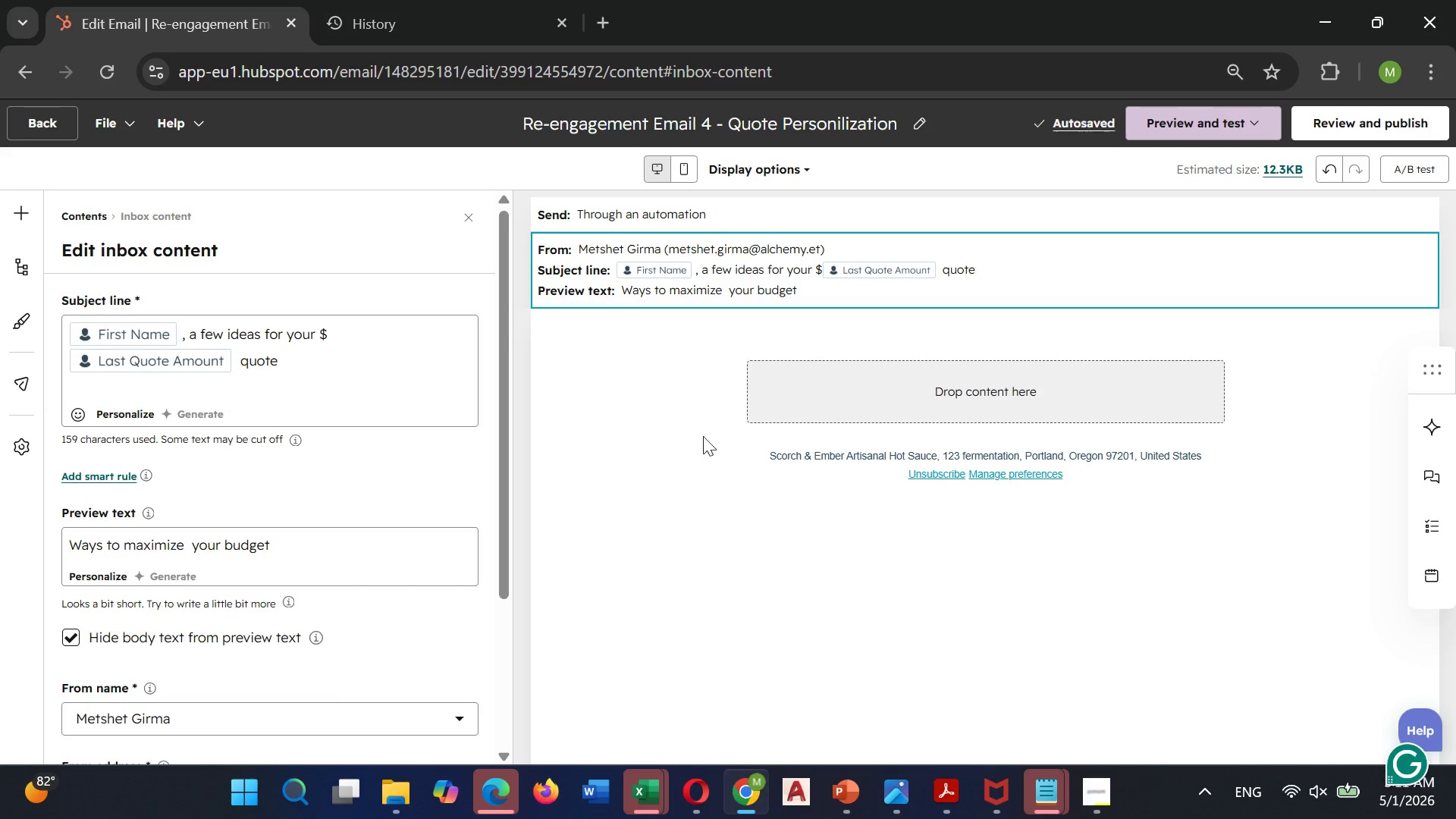 
wait(5.44)
 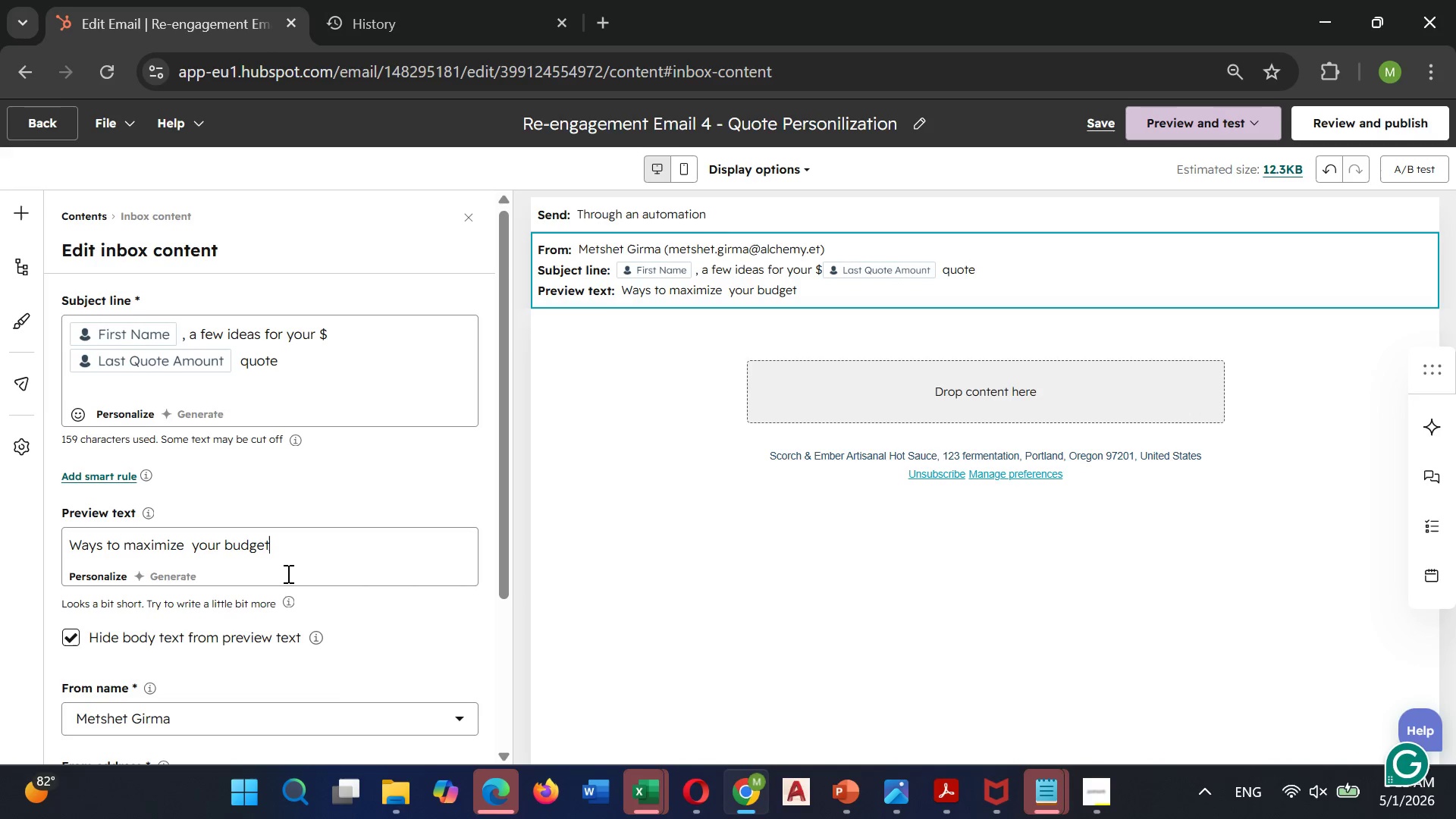 
left_click([791, 414])
 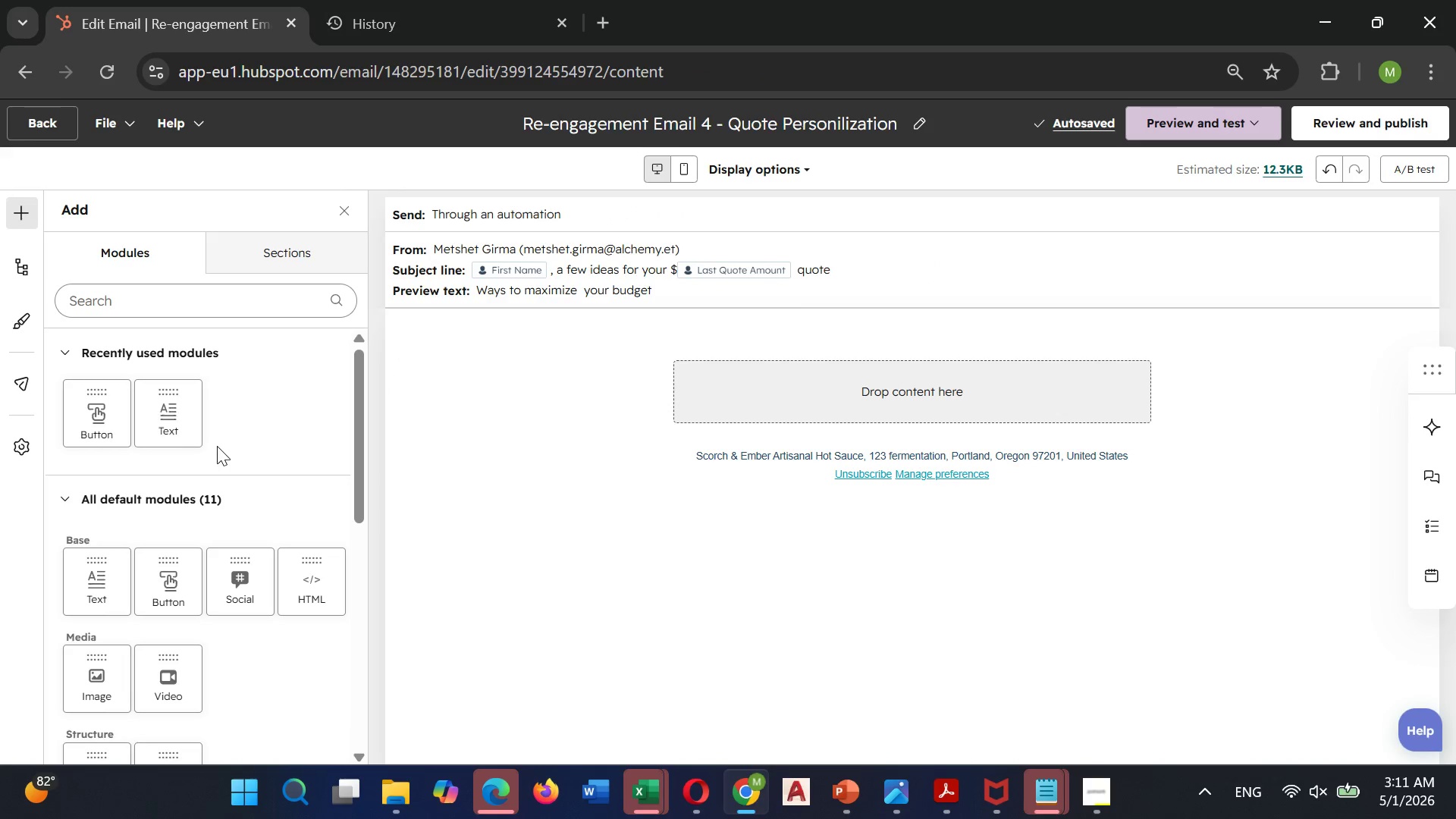 
left_click_drag(start_coordinate=[167, 431], to_coordinate=[763, 413])
 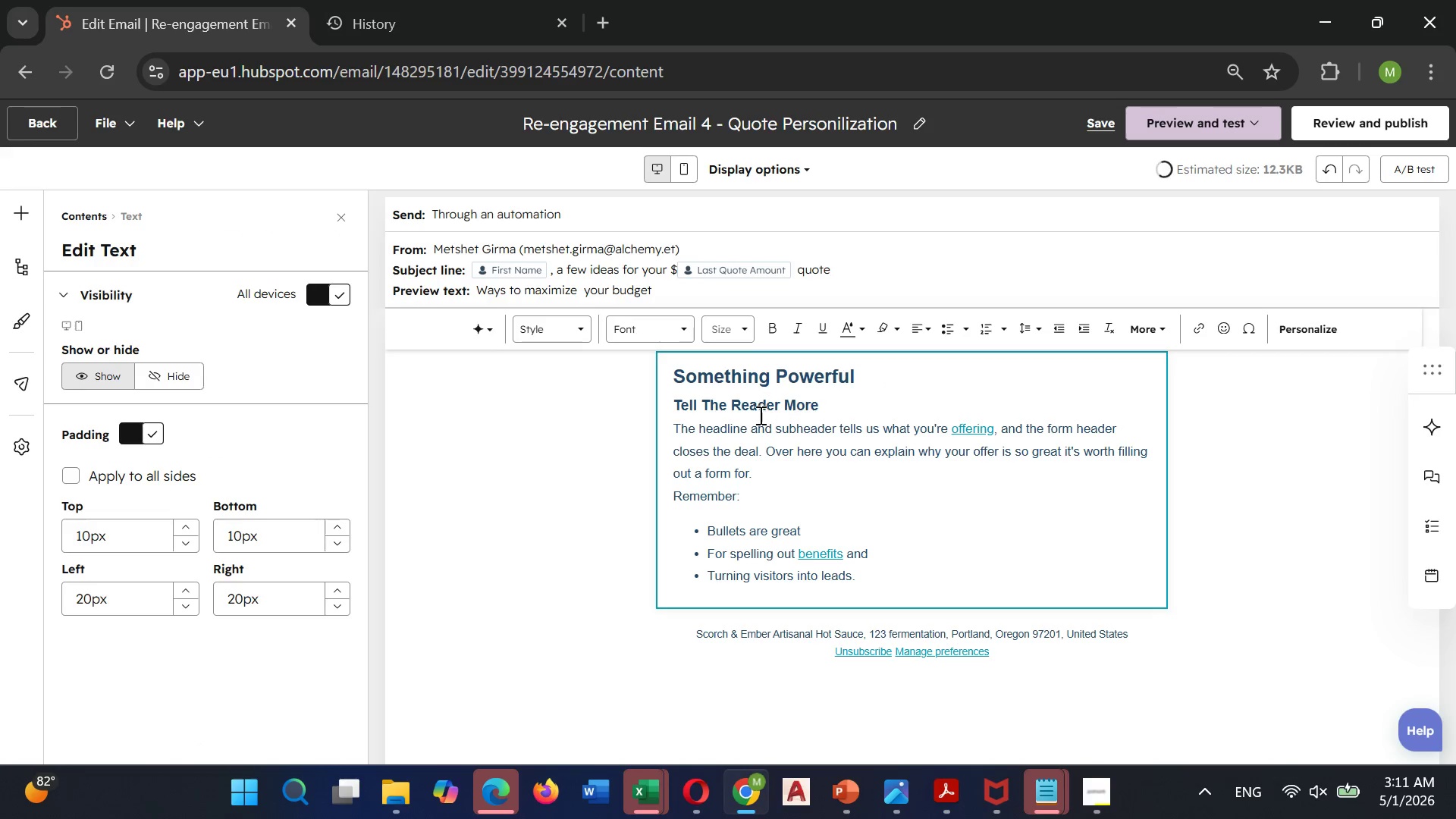 
left_click([759, 415])
 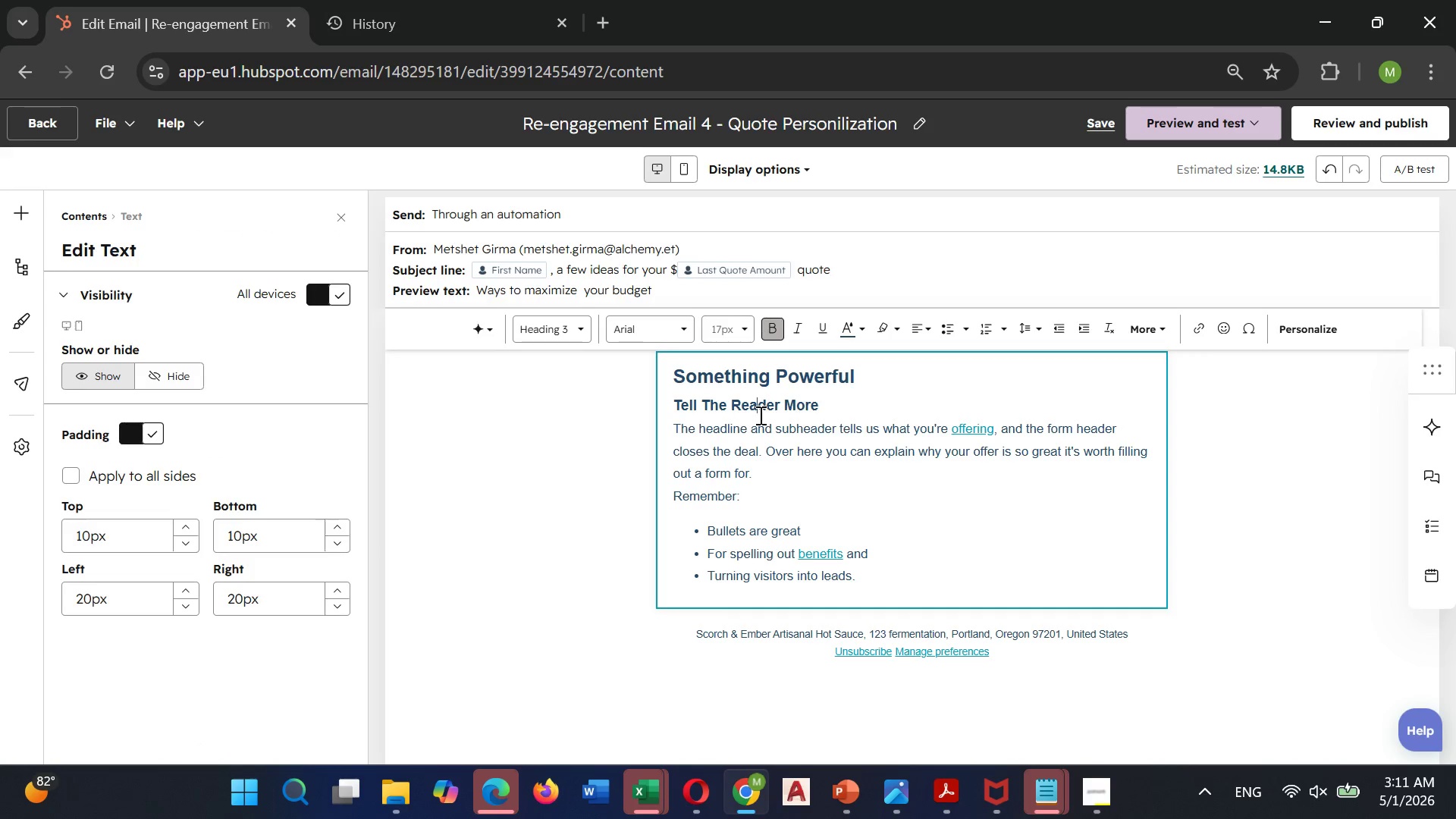 
left_click([759, 415])
 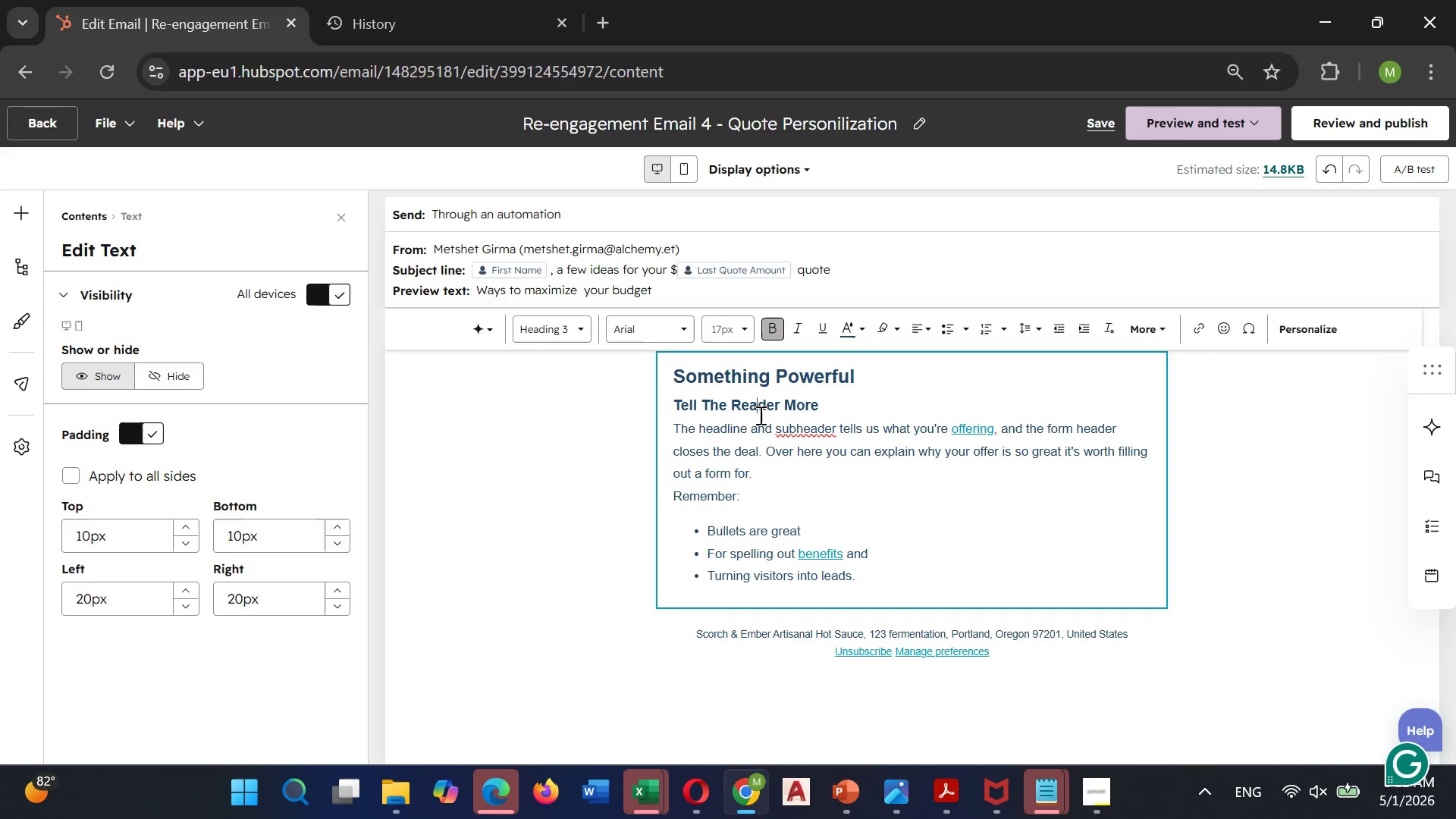 
key(Control+ControlLeft)
 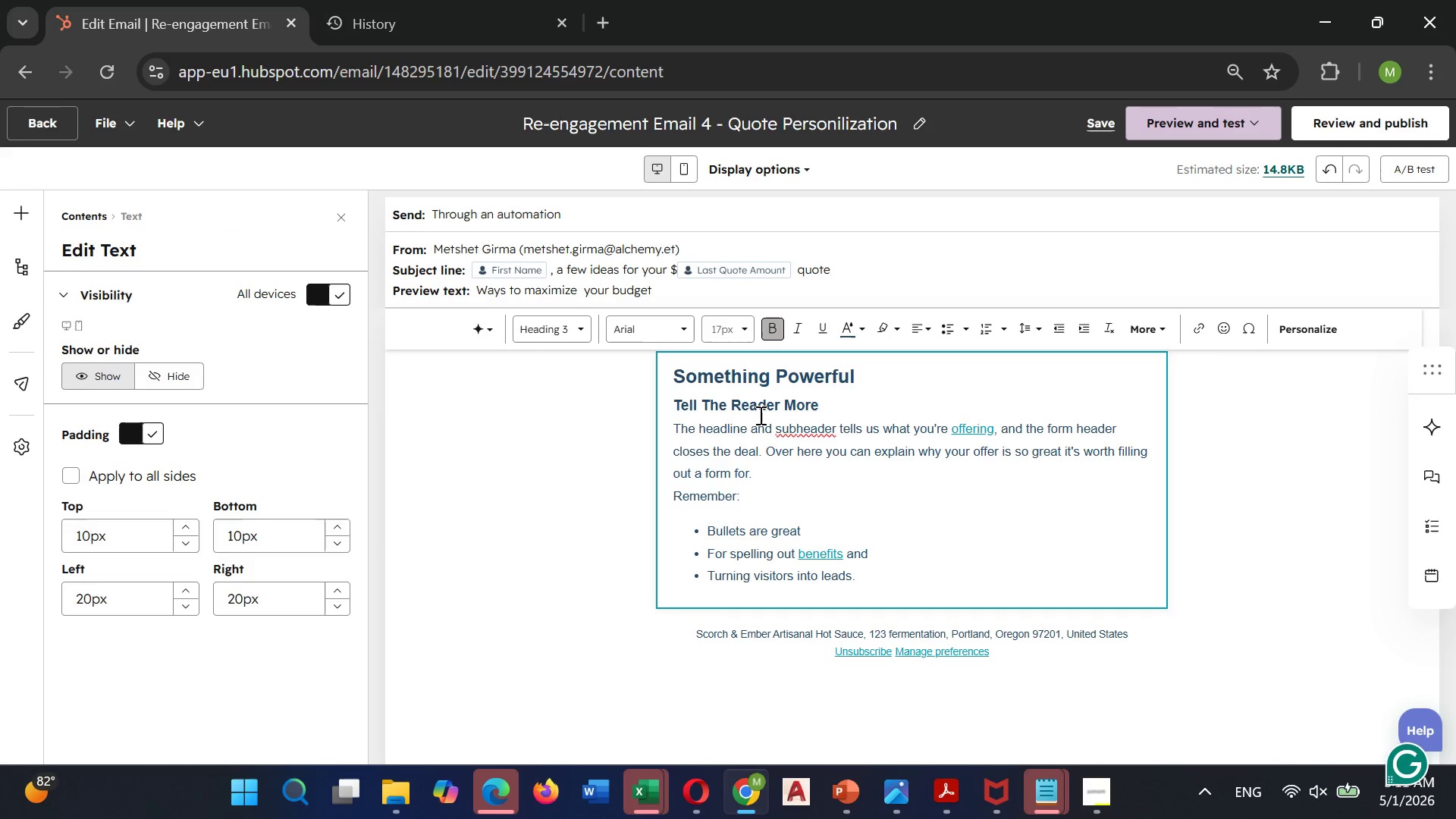 
key(Control+A)
 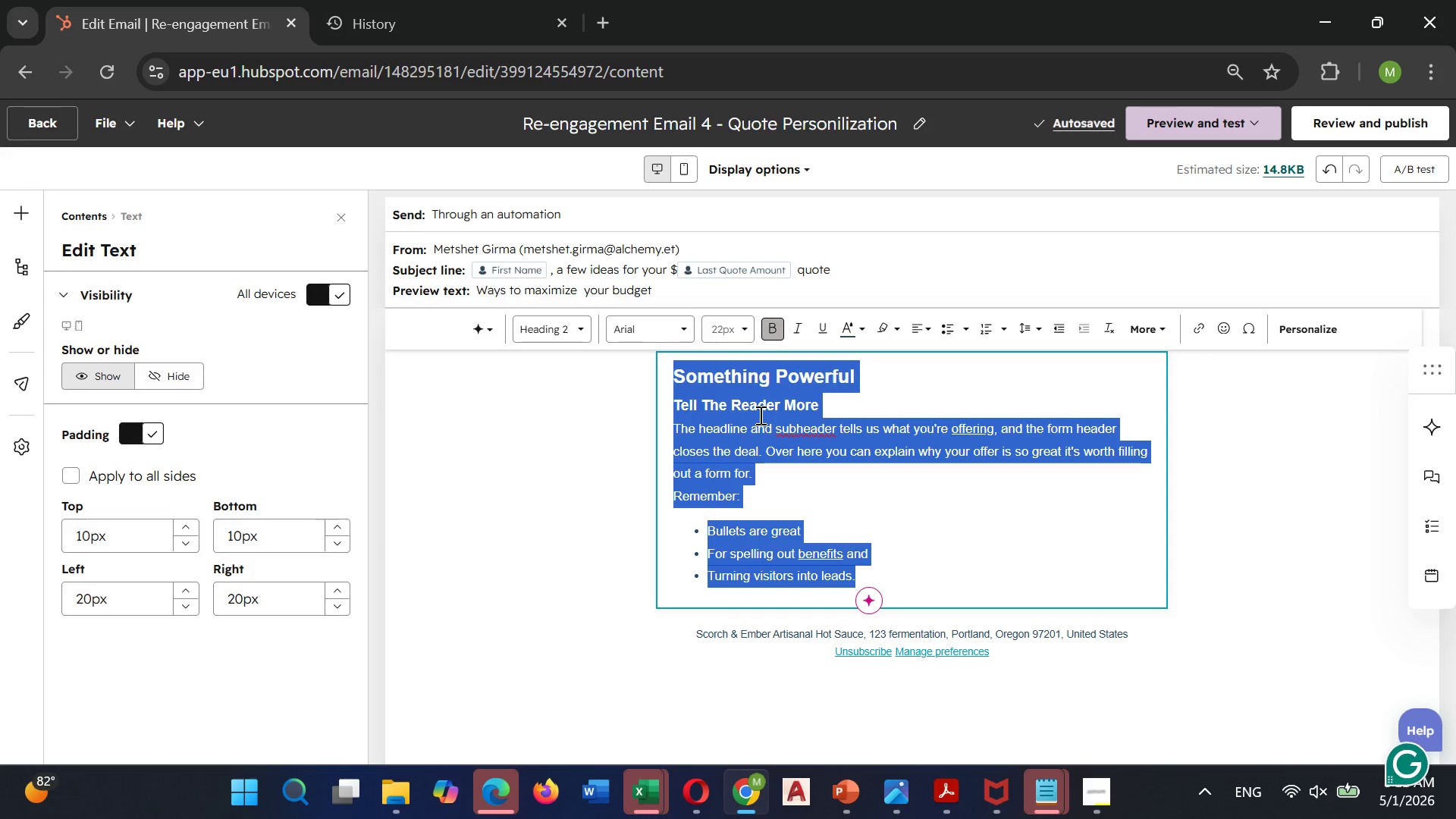 
key(Backspace)
 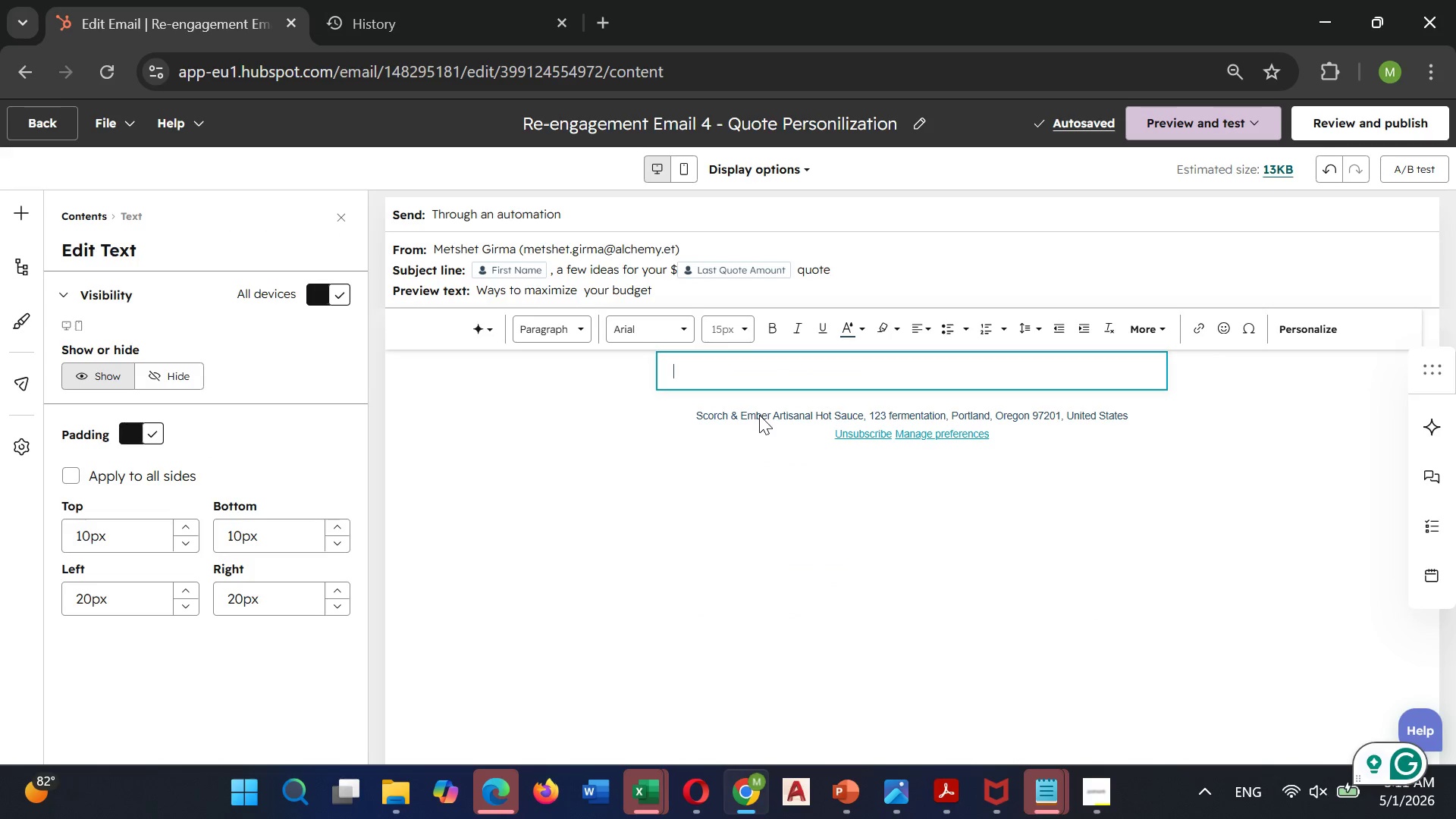 
wait(6.95)
 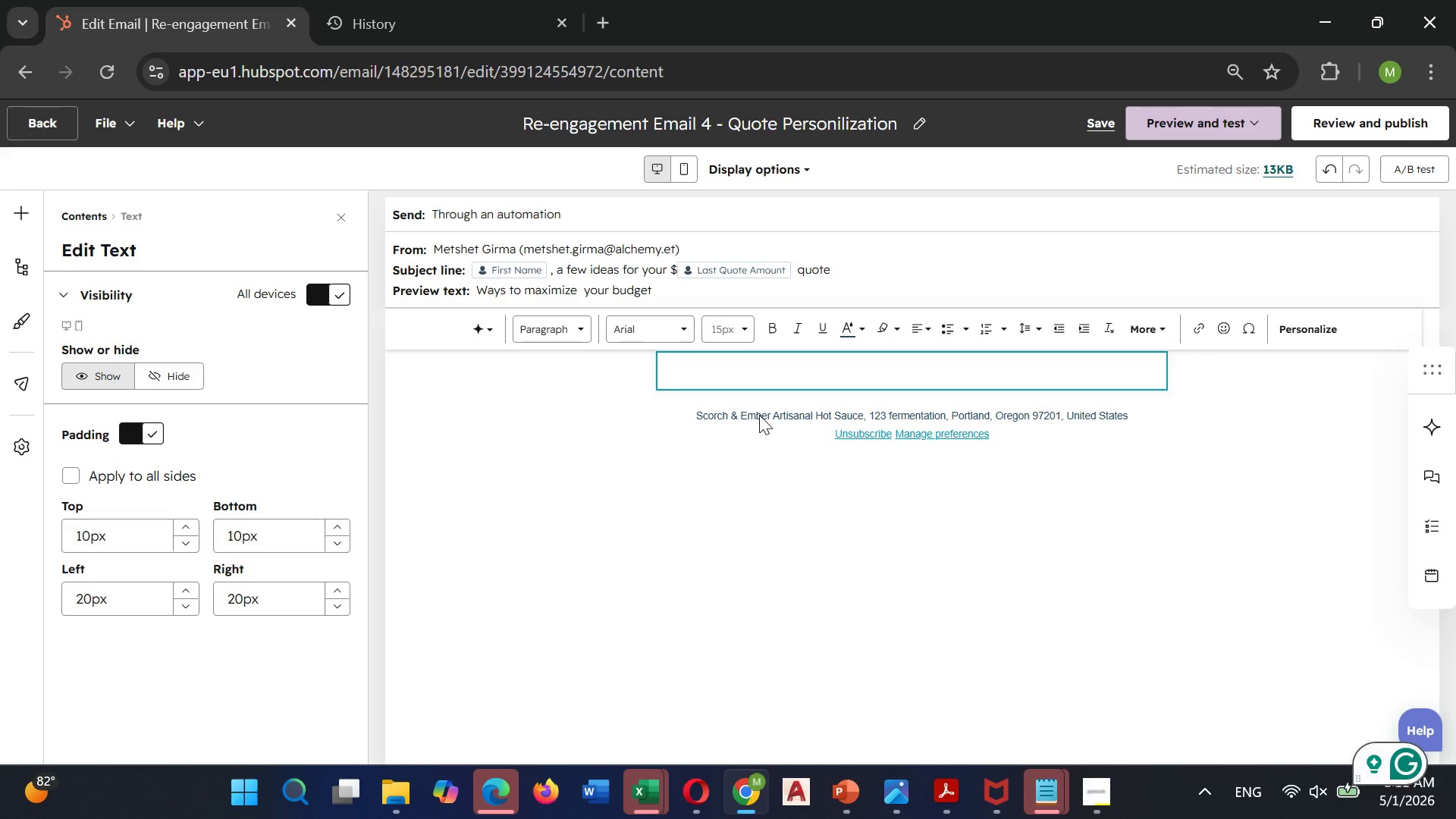 
type(hH)
key(Backspace)
key(Backspace)
type(Hi )
 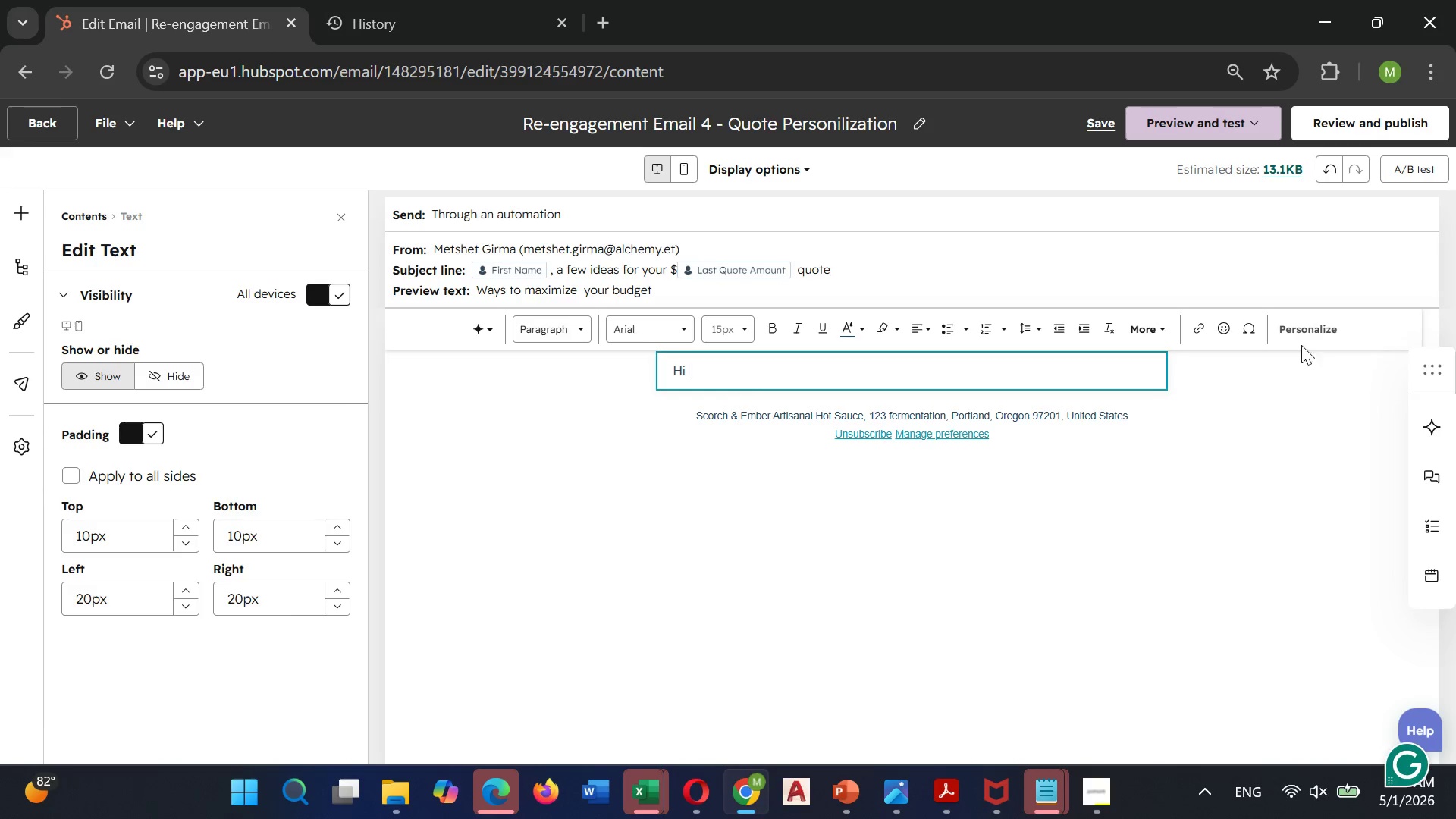 
left_click([1298, 326])
 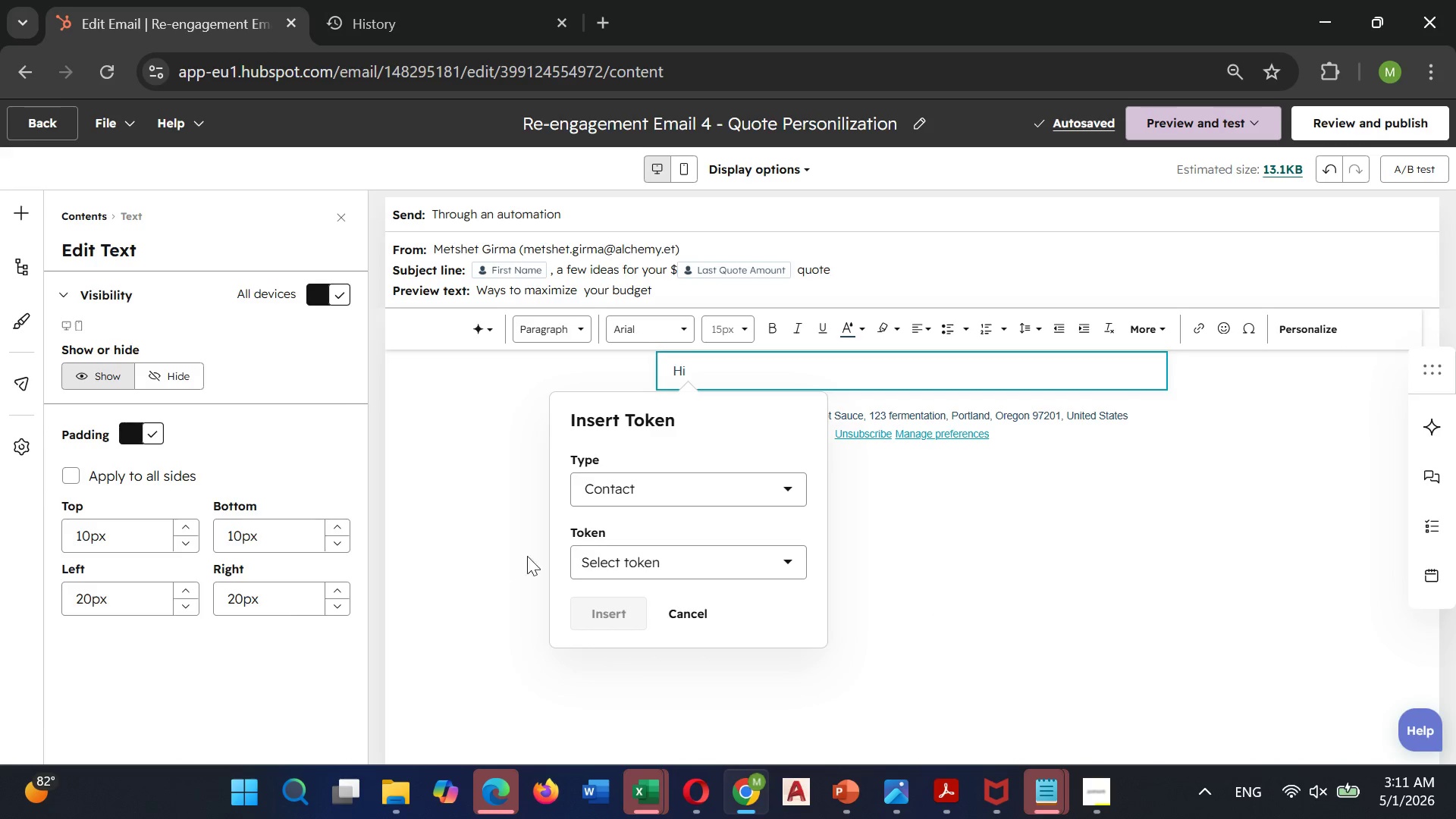 
left_click([621, 557])
 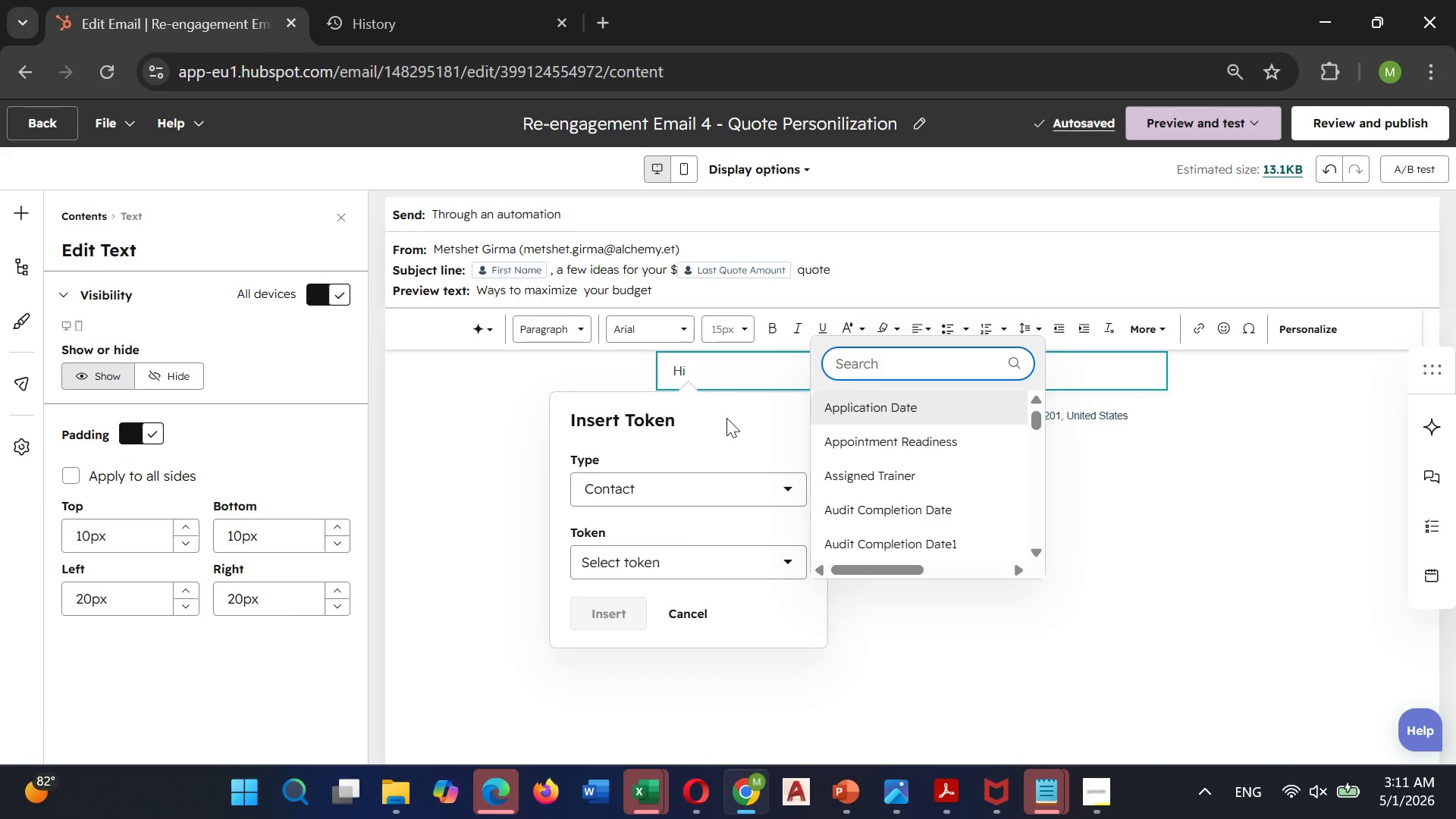 
type(fist)
key(Backspace)
key(Backspace)
type(rst nam)
 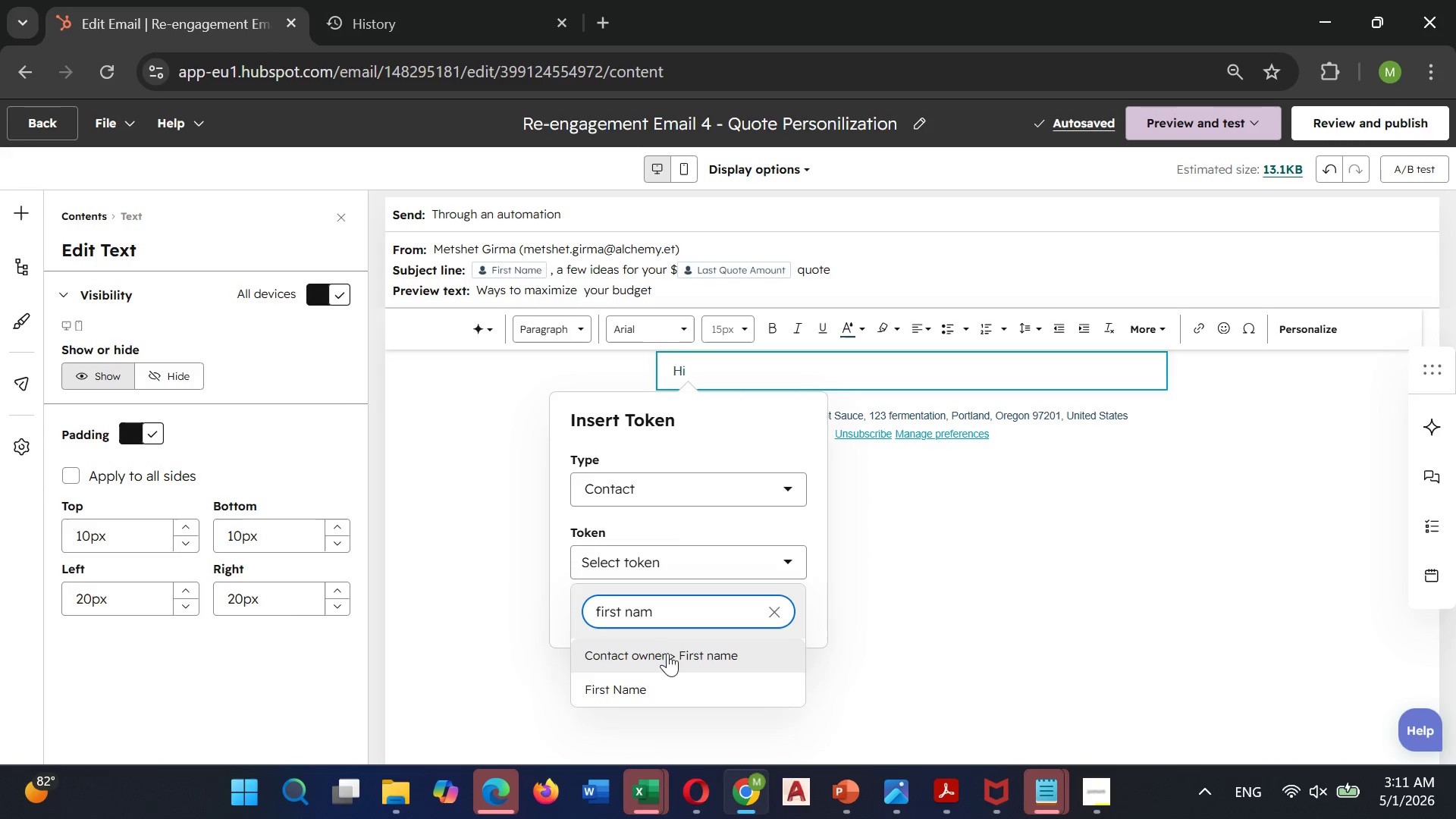 
left_click([648, 682])
 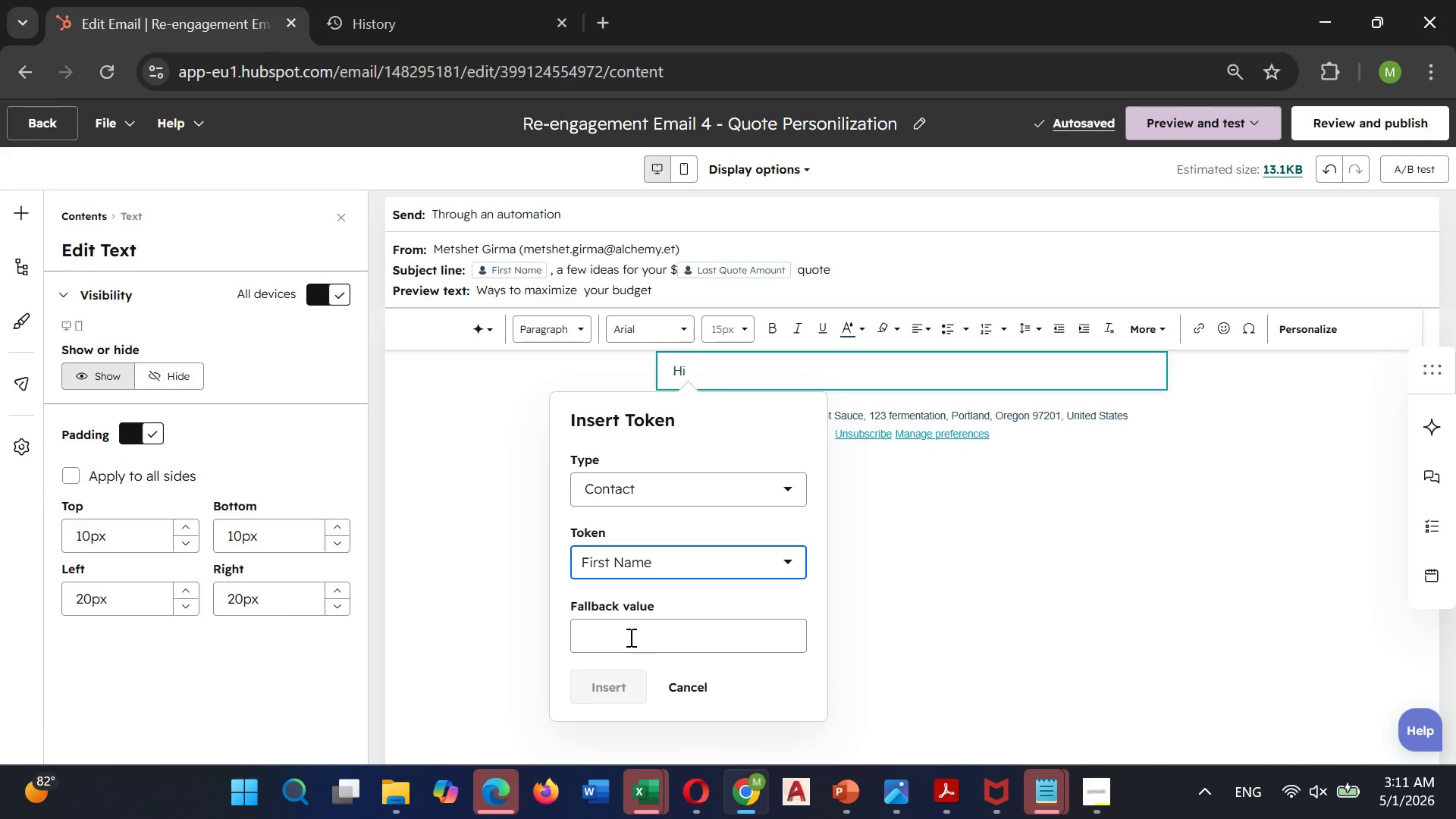 
left_click([623, 622])
 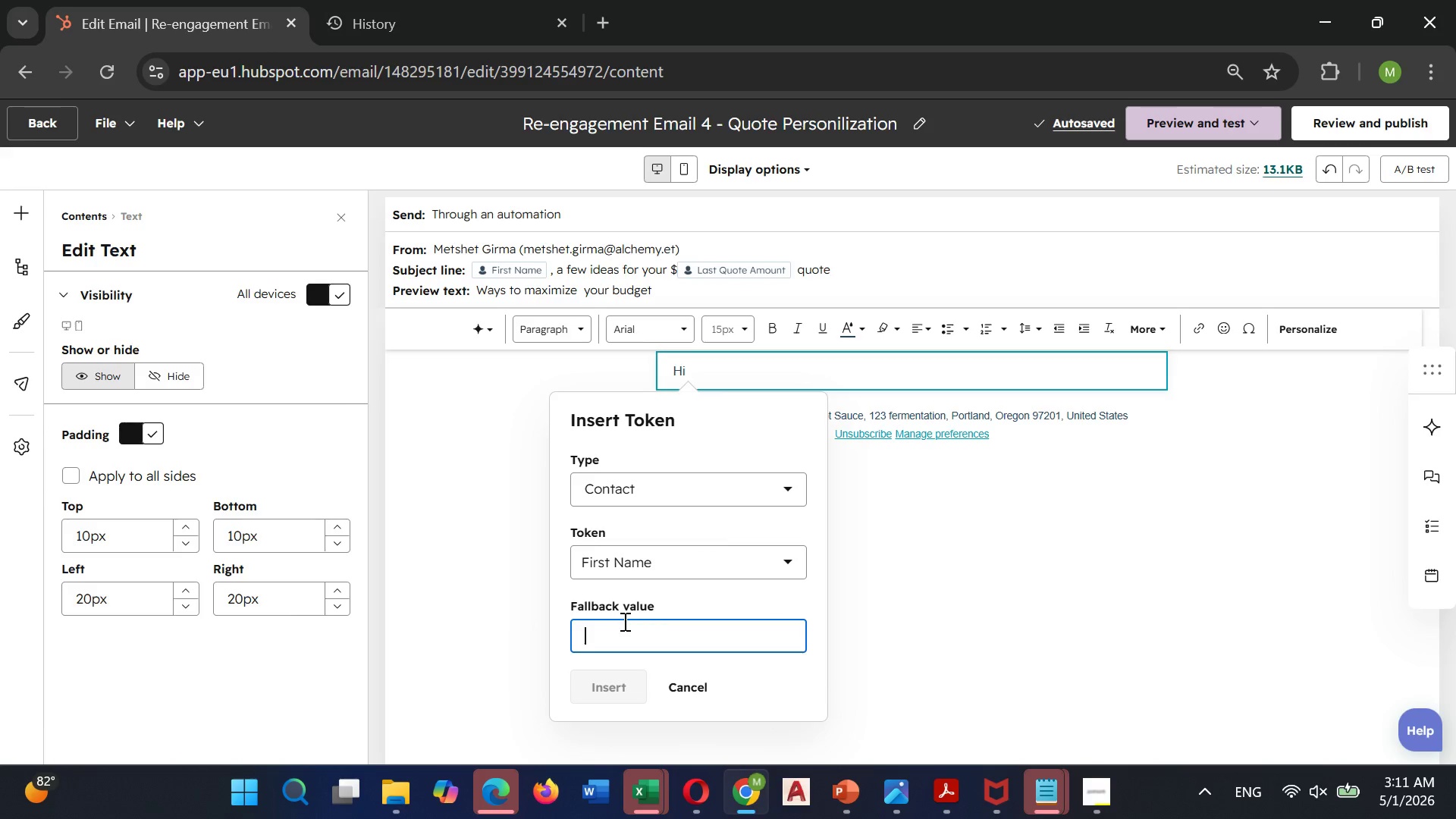 
type(First name)
 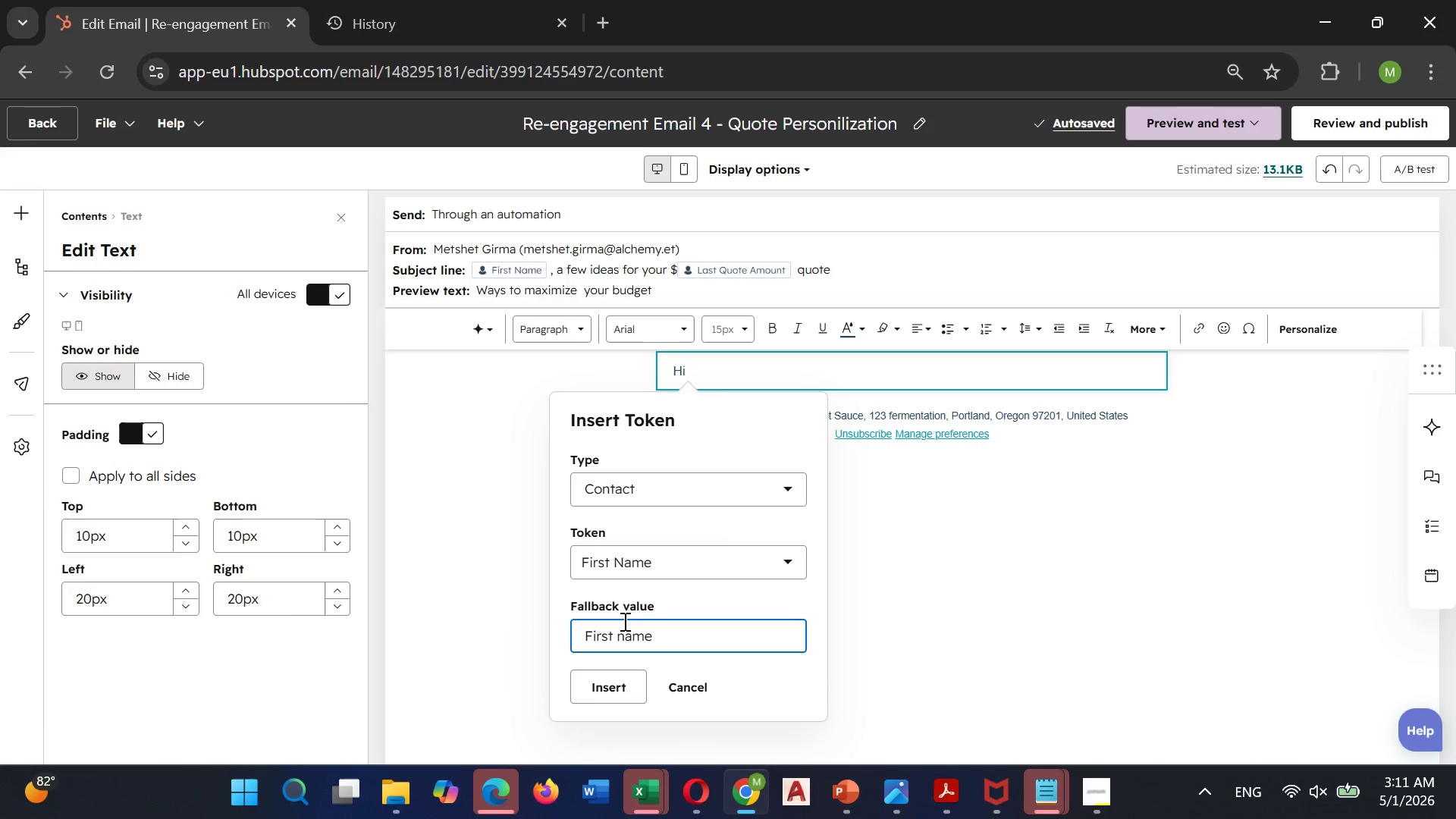 
left_click([629, 634])
 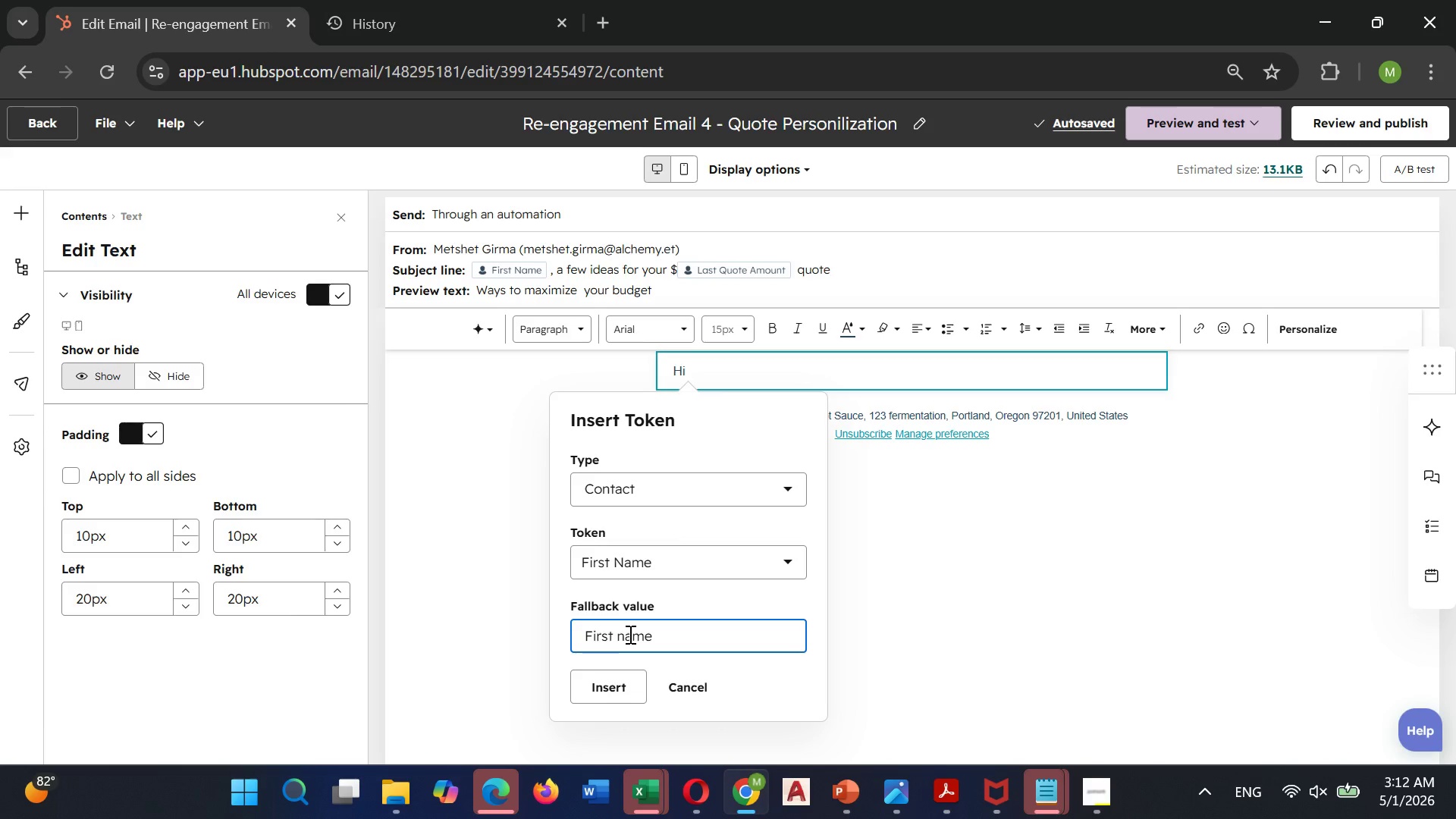 
key(ArrowLeft)
 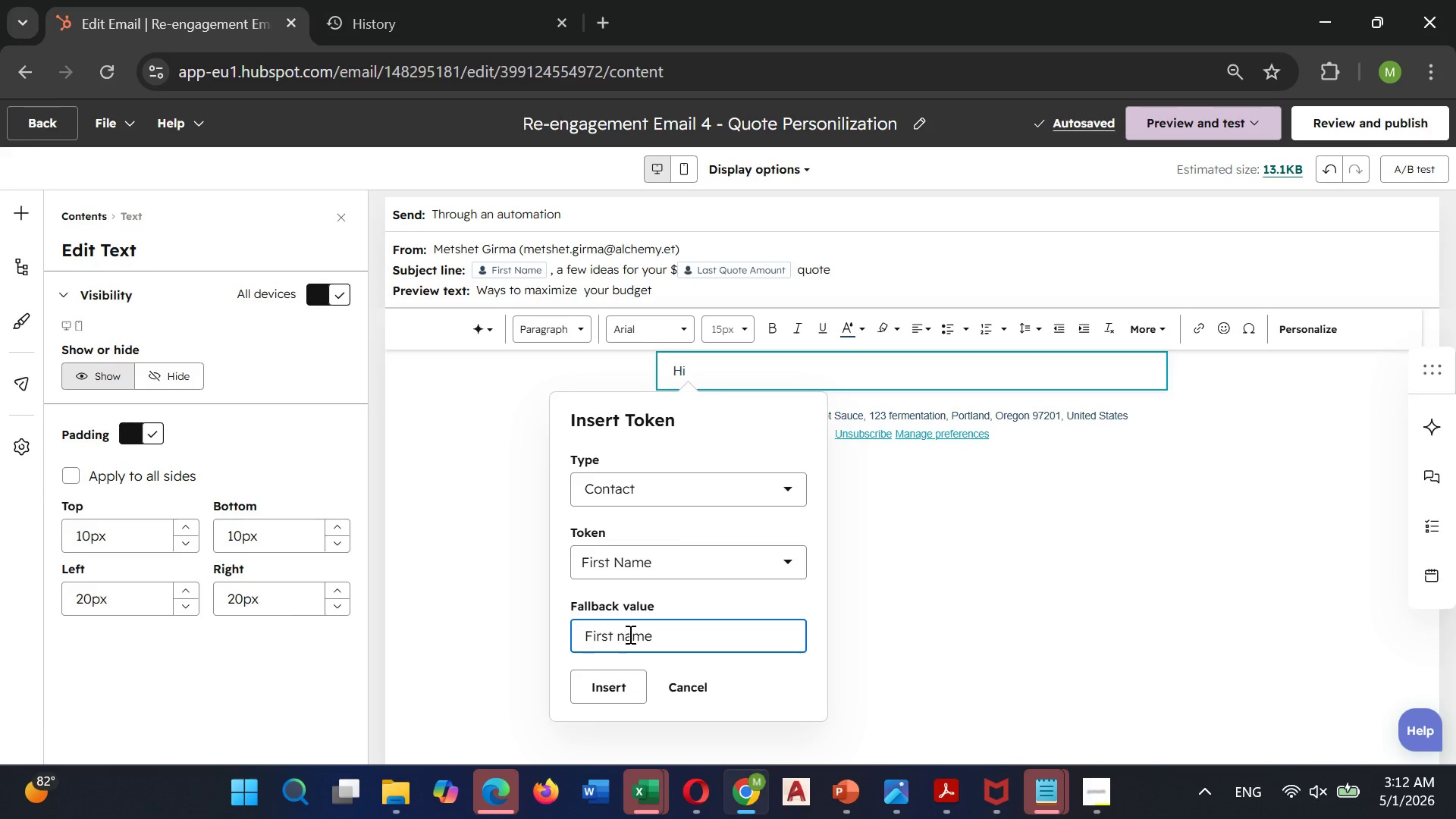 
key(Backspace)
 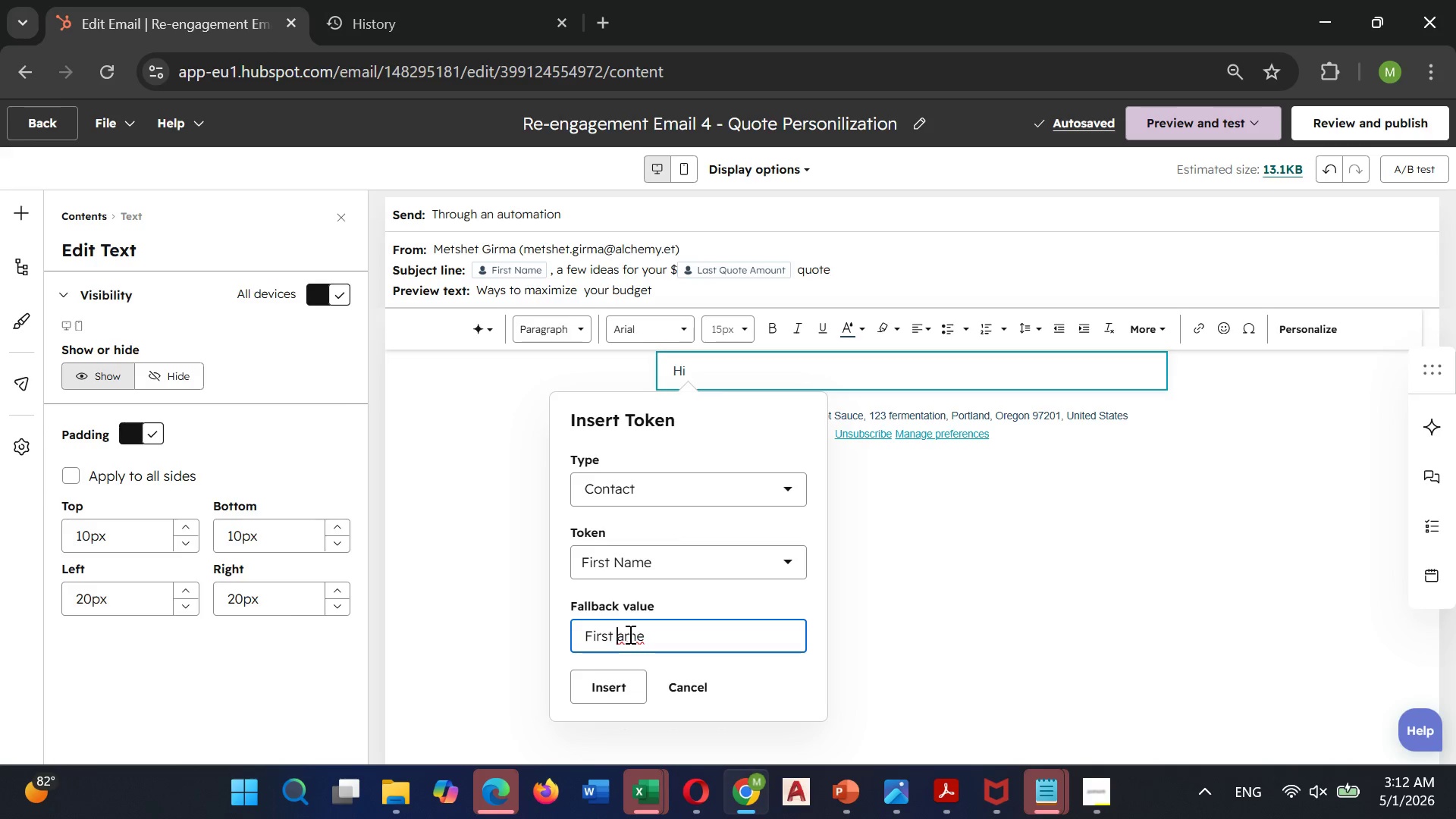 
key(Shift+ShiftLeft)
 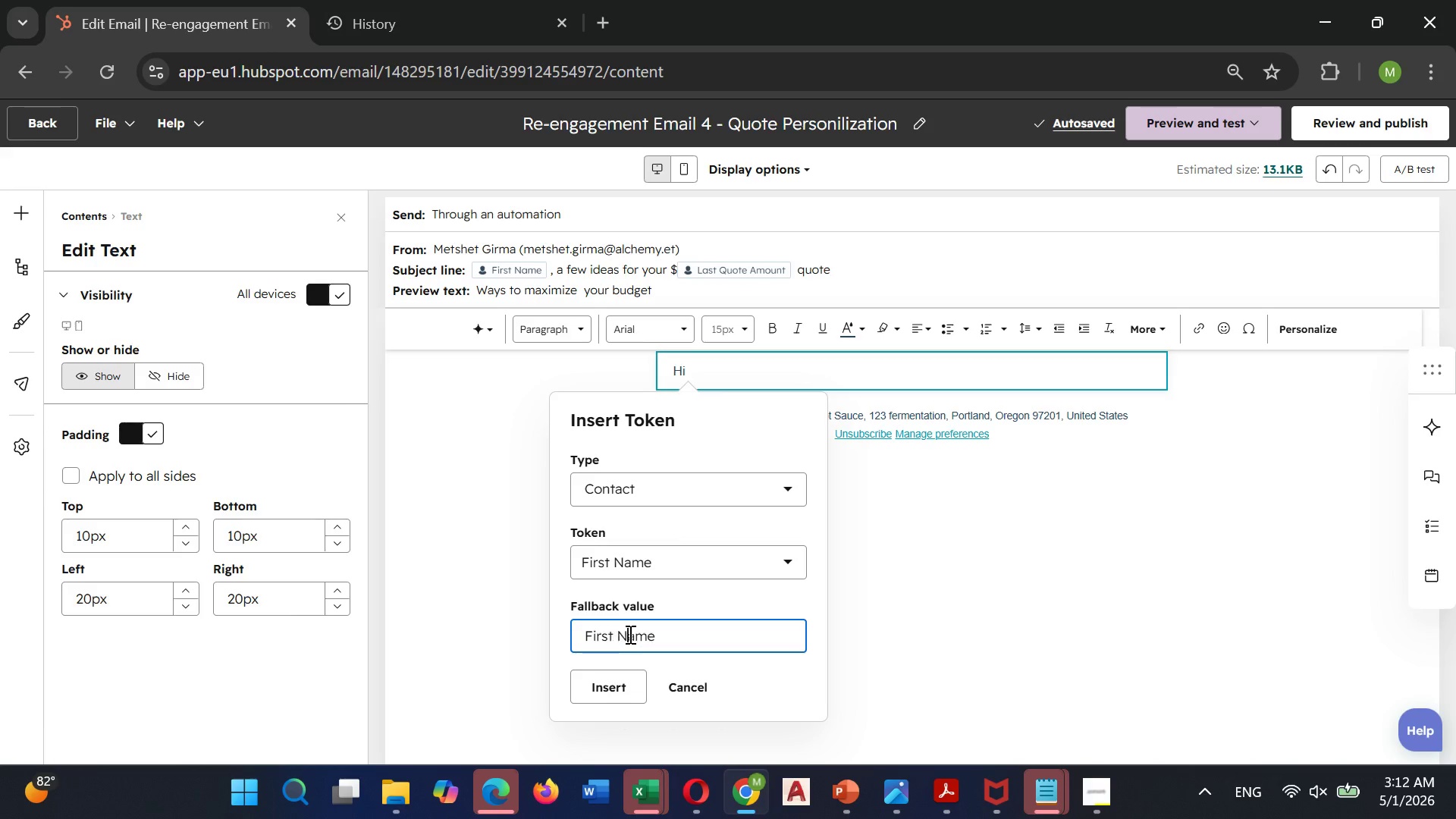 
key(Shift+N)
 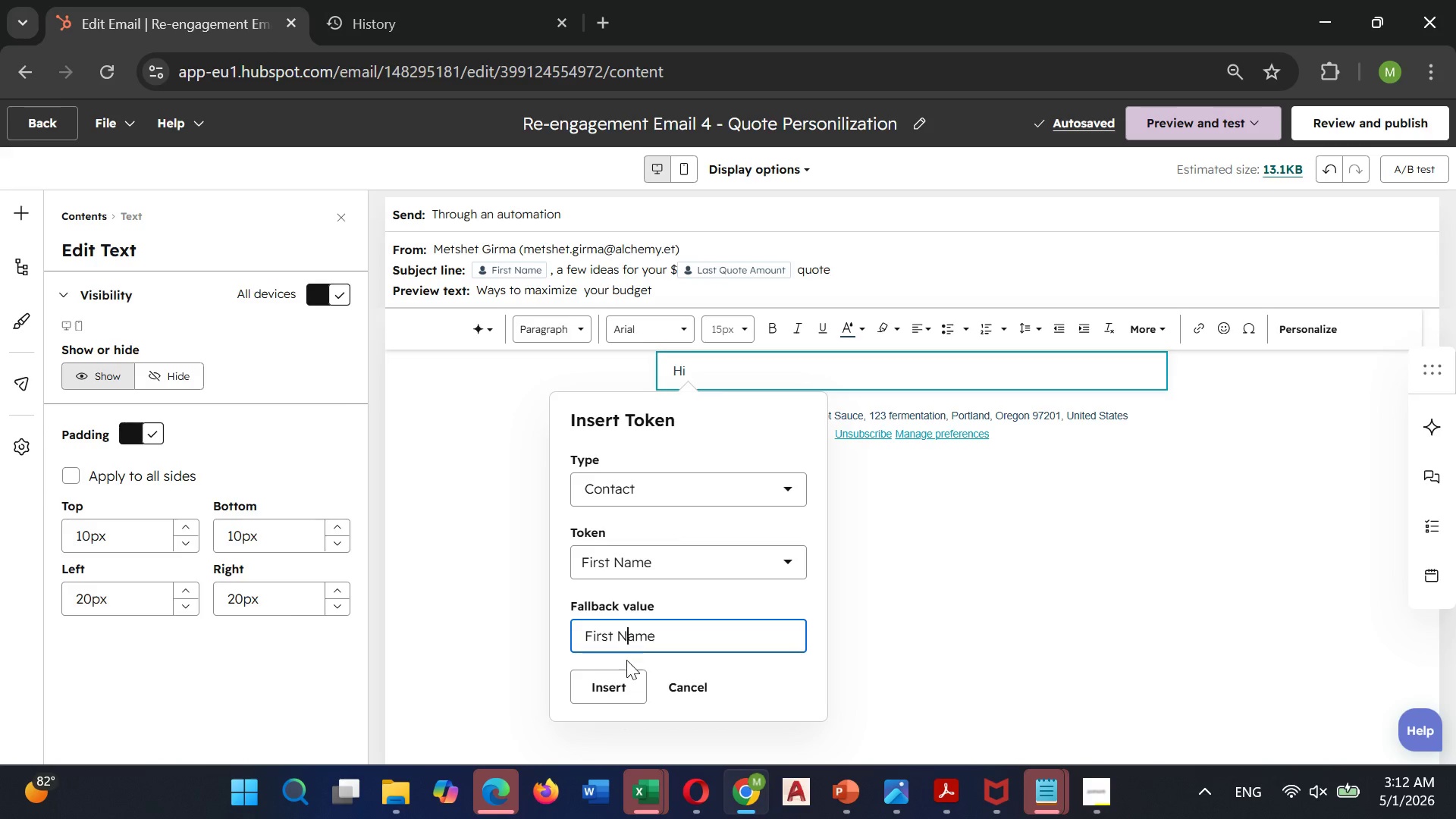 
left_click([610, 692])
 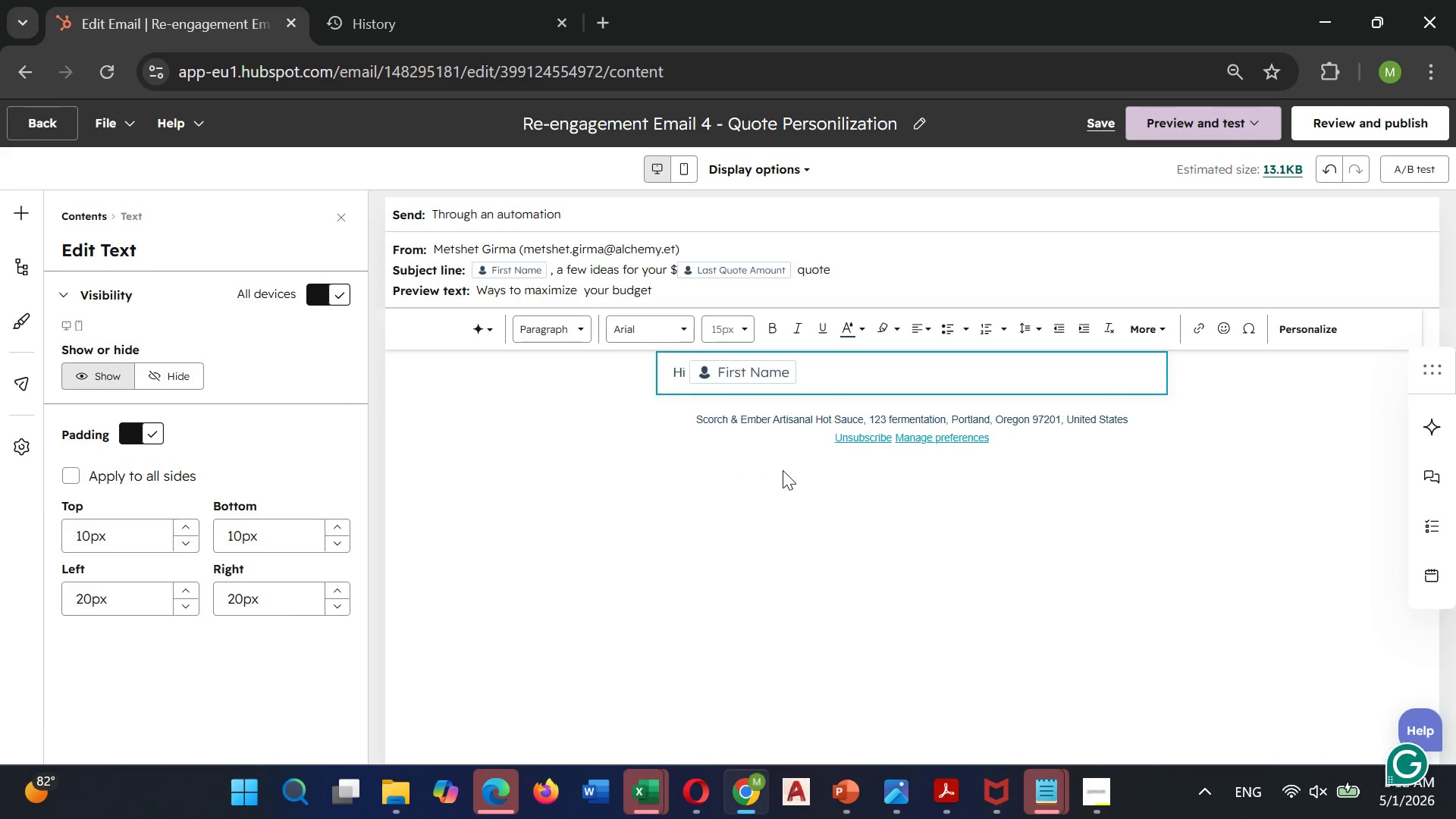 
key(Space)
 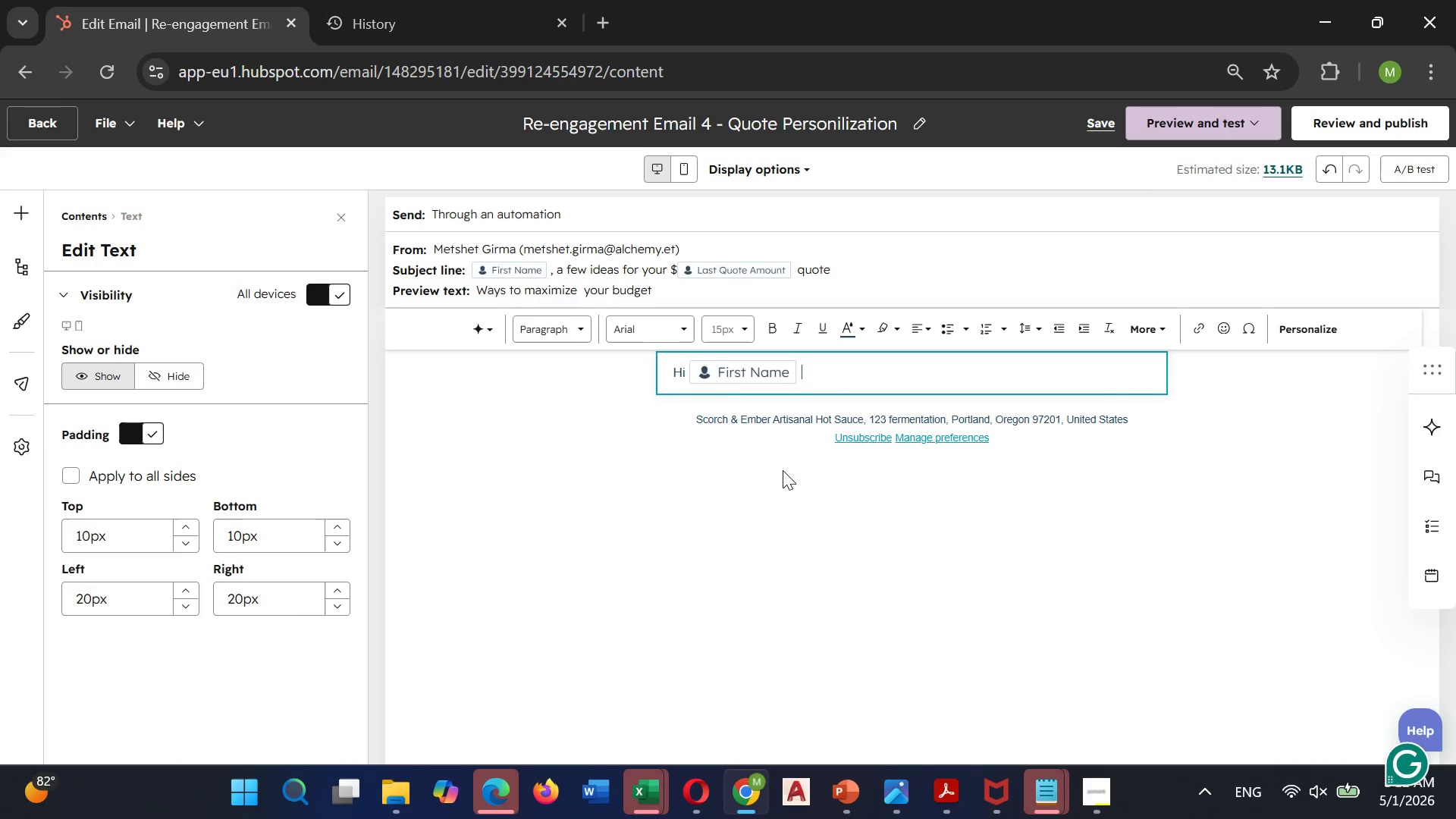 
key(Comma)
 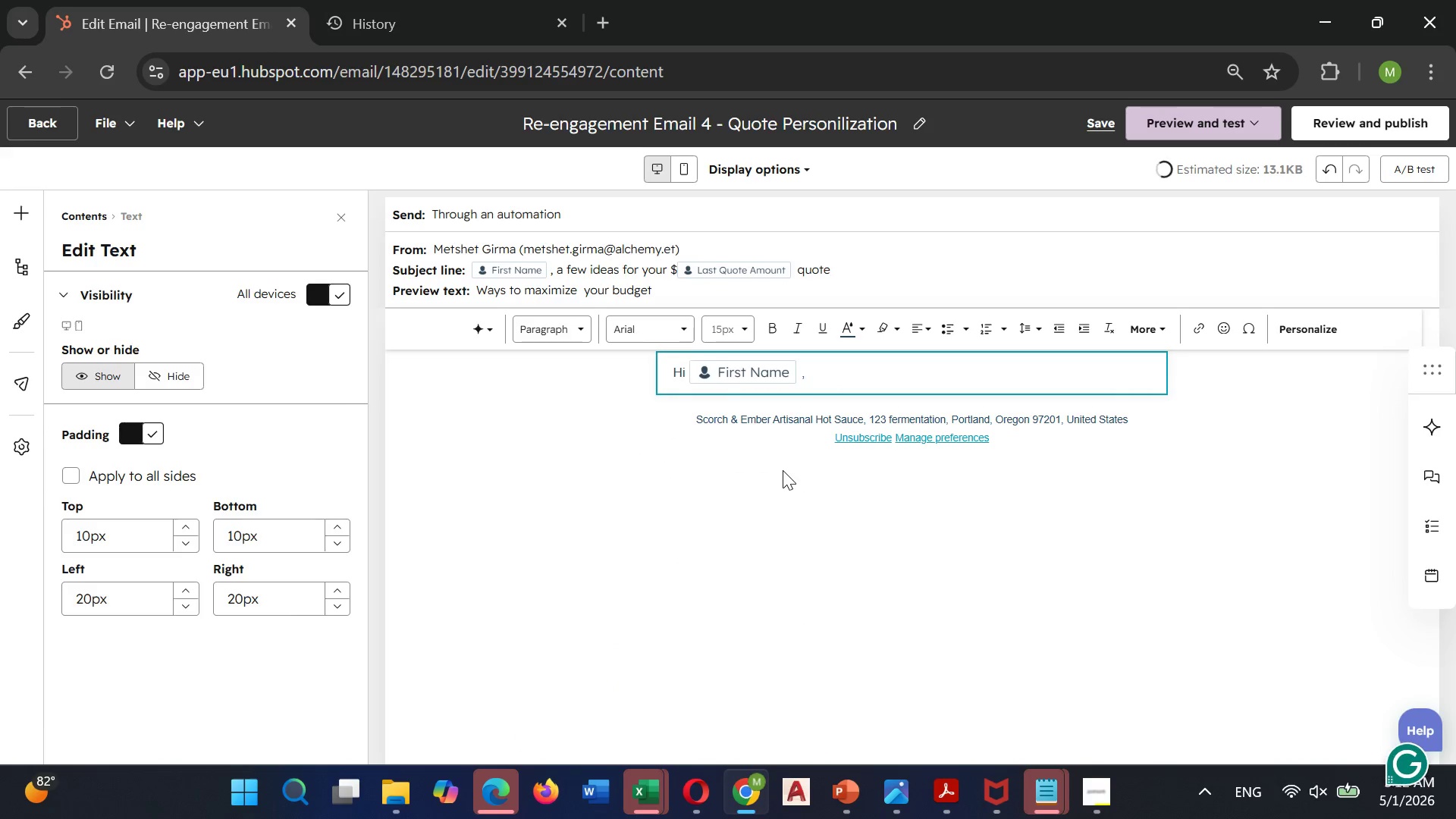 
key(Enter)
 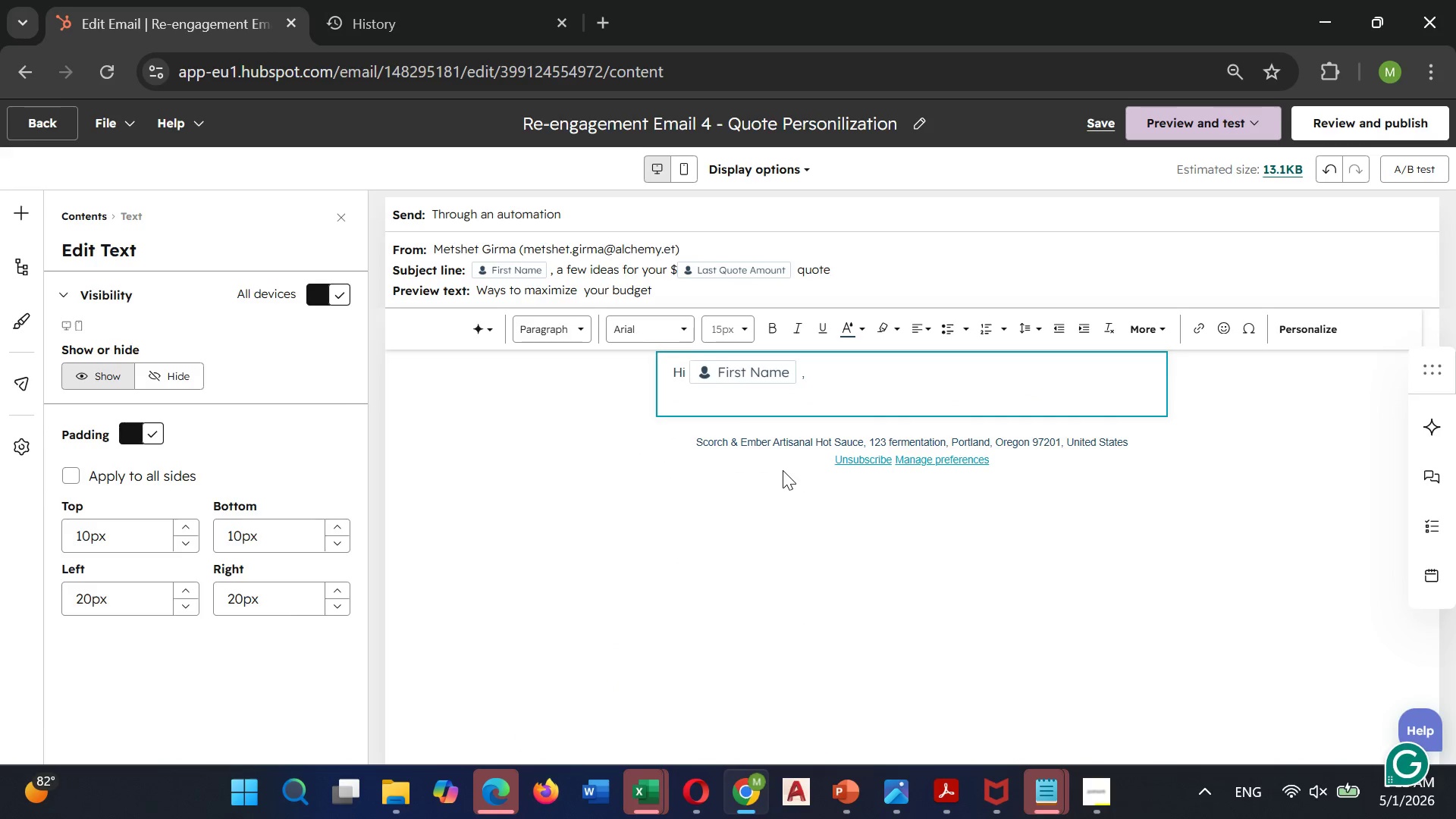 
type(When er)
key(Backspace)
key(Backspace)
type(we provided your quote of )
 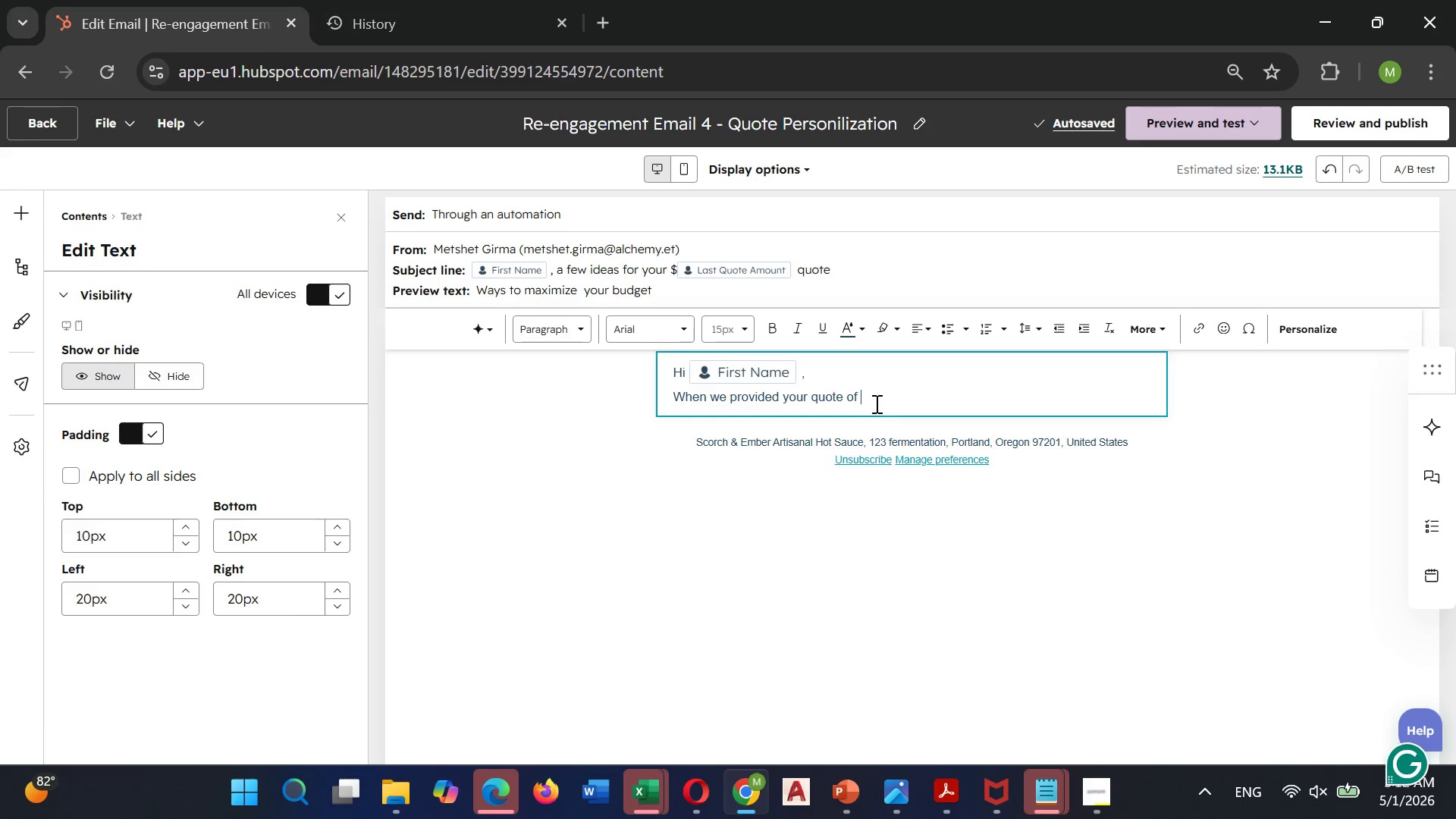 
wait(7.38)
 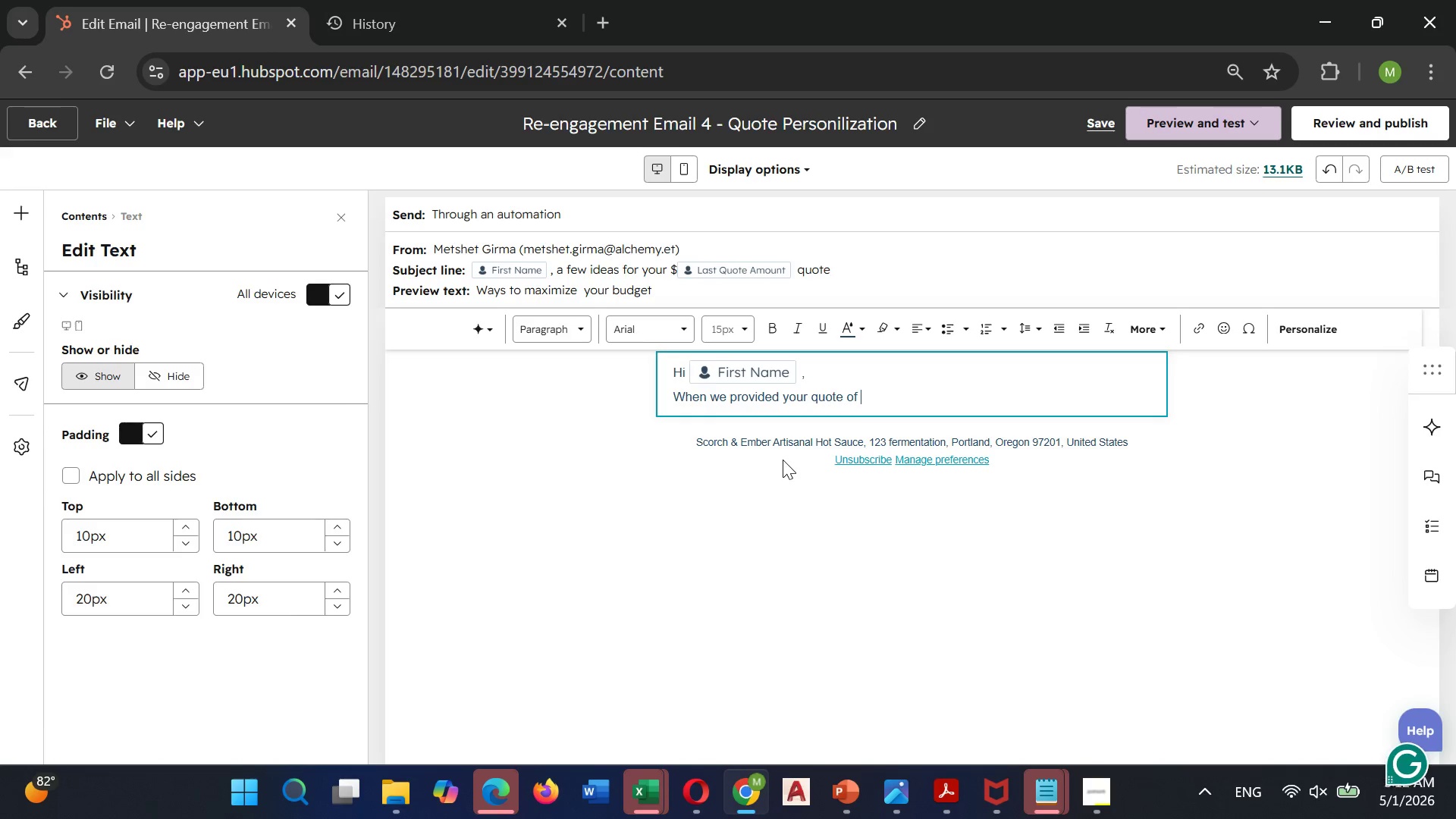 
left_click([1307, 335])
 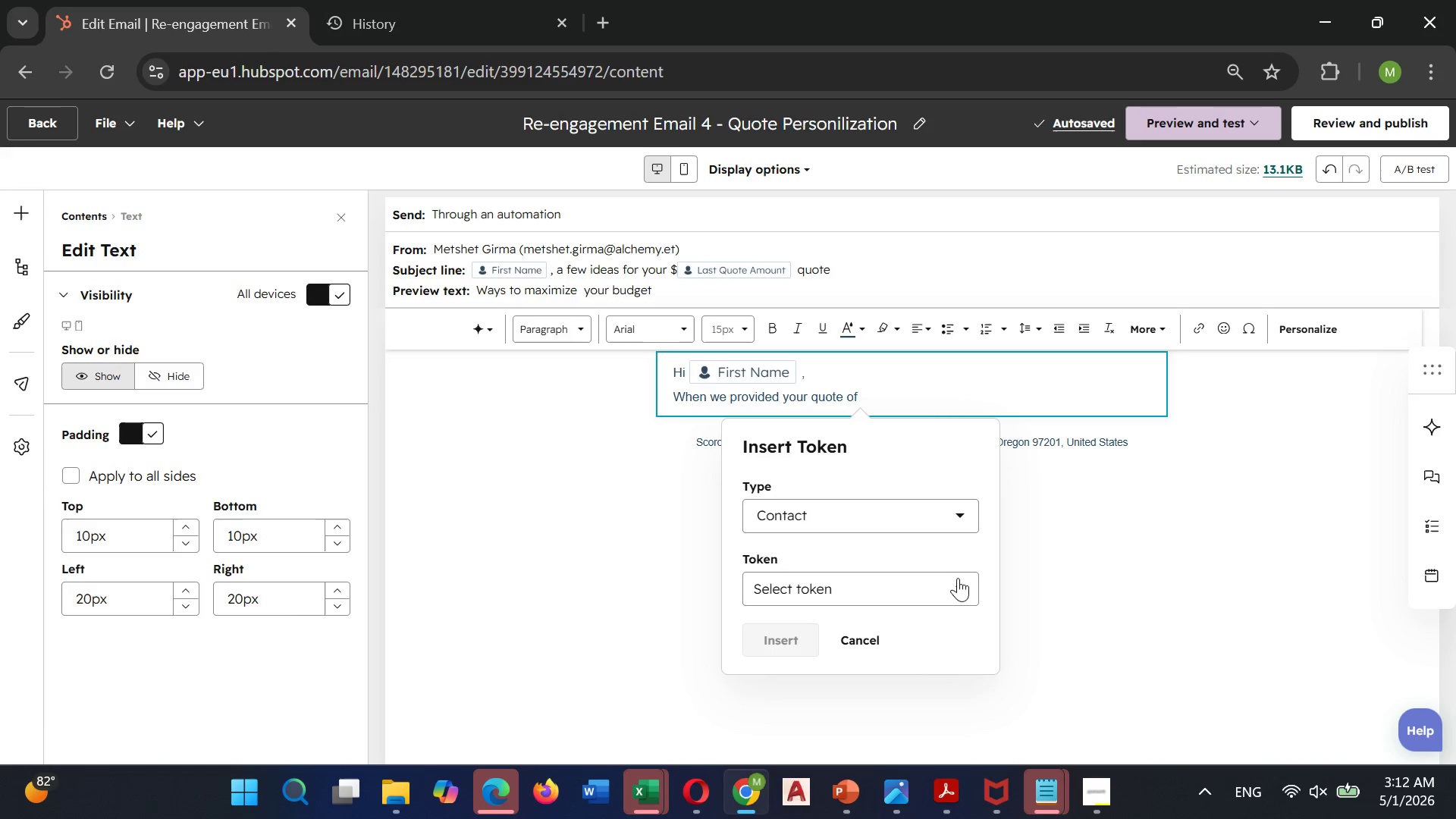 
left_click([923, 592])
 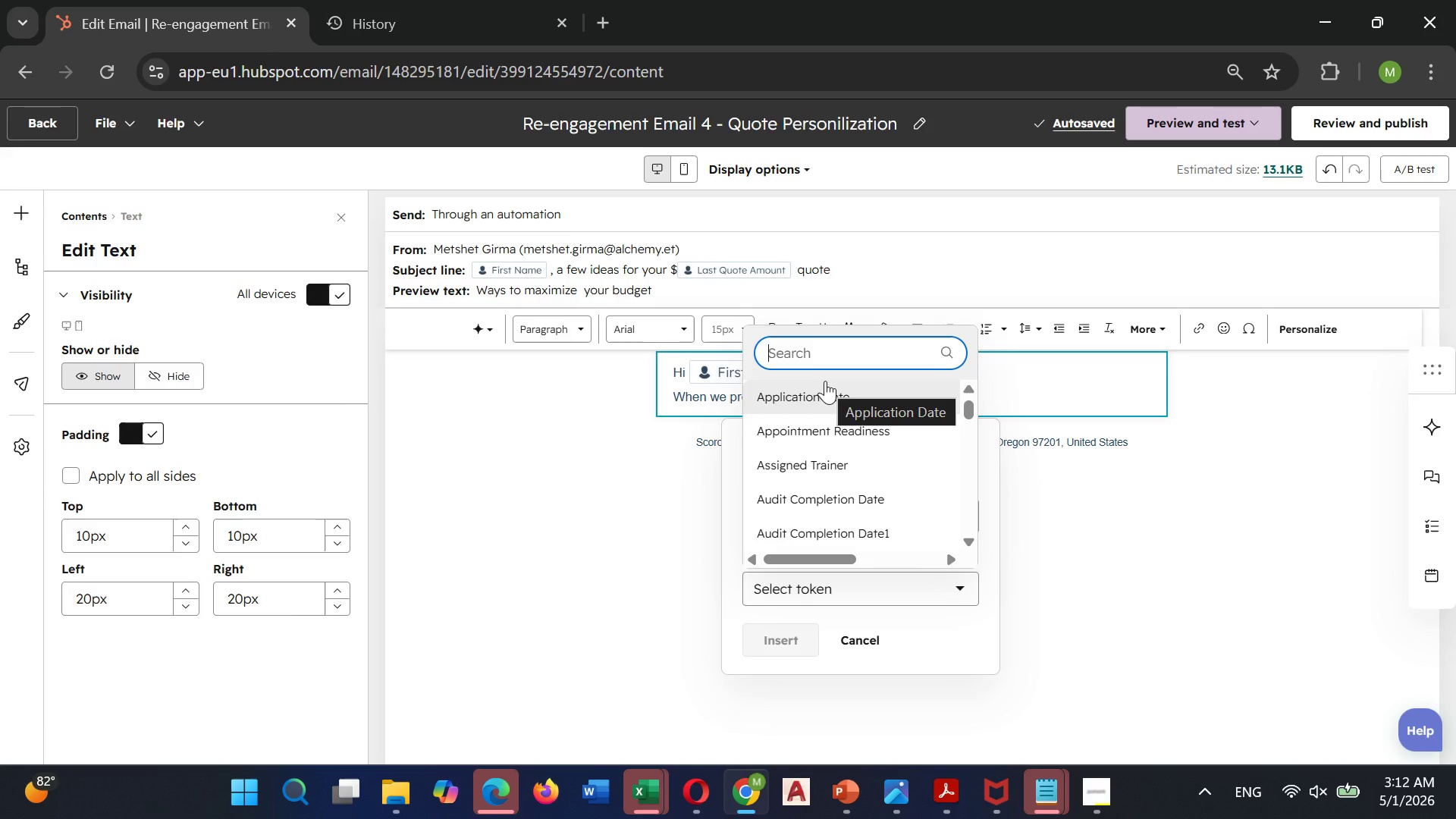 
type(last qu)
 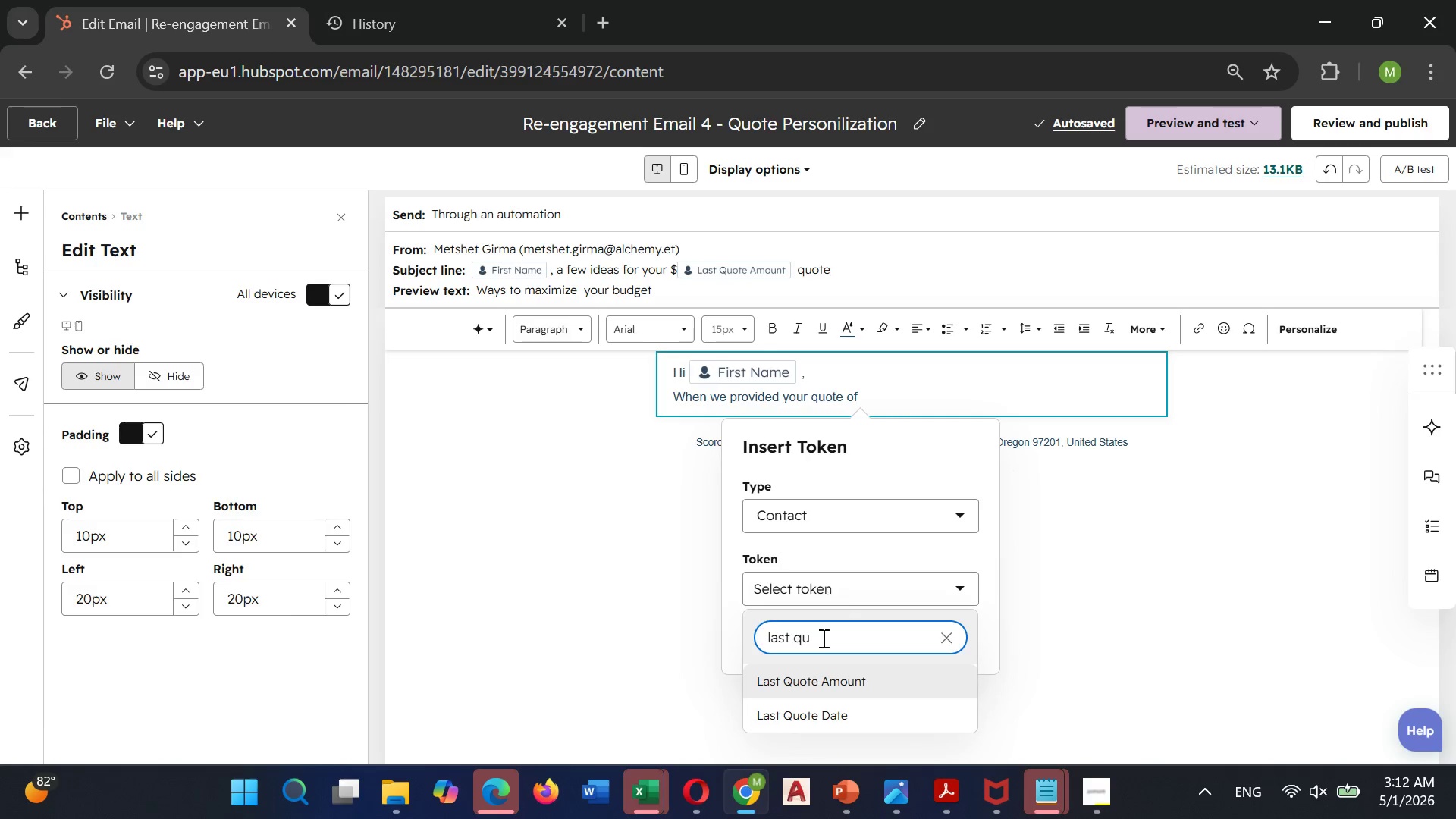 
left_click([817, 678])
 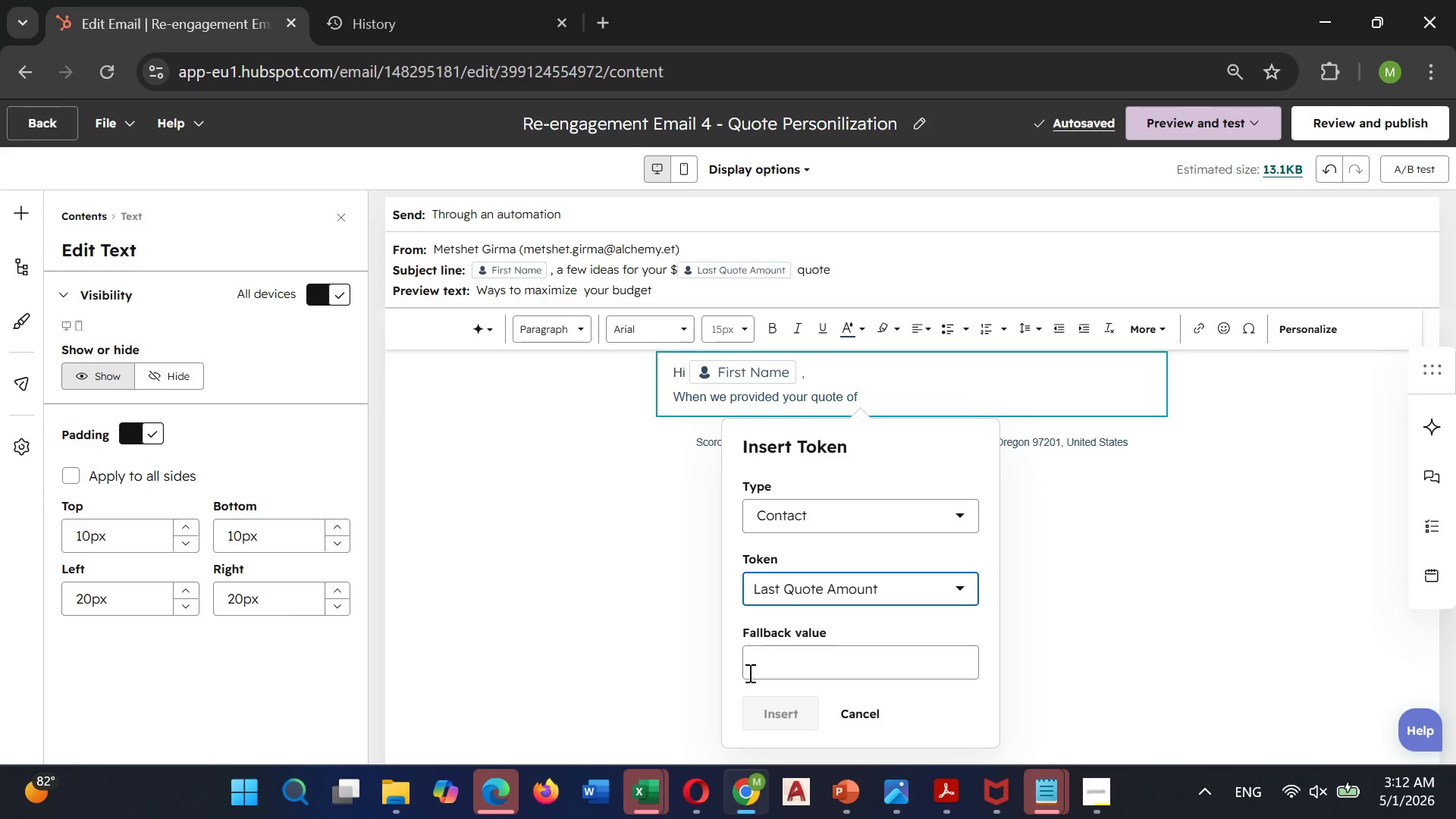 
left_click([758, 670])
 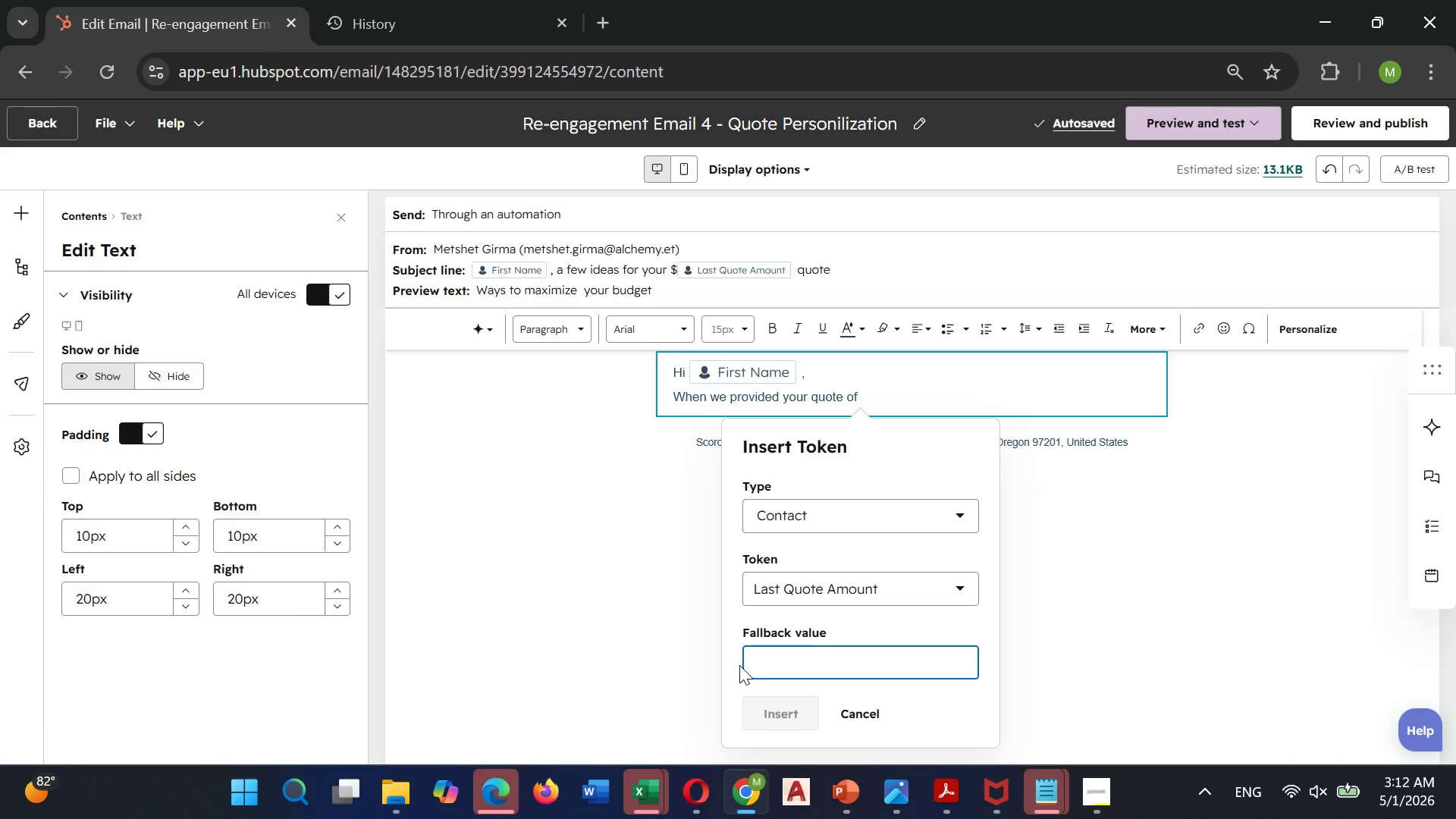 
type(Amount)
 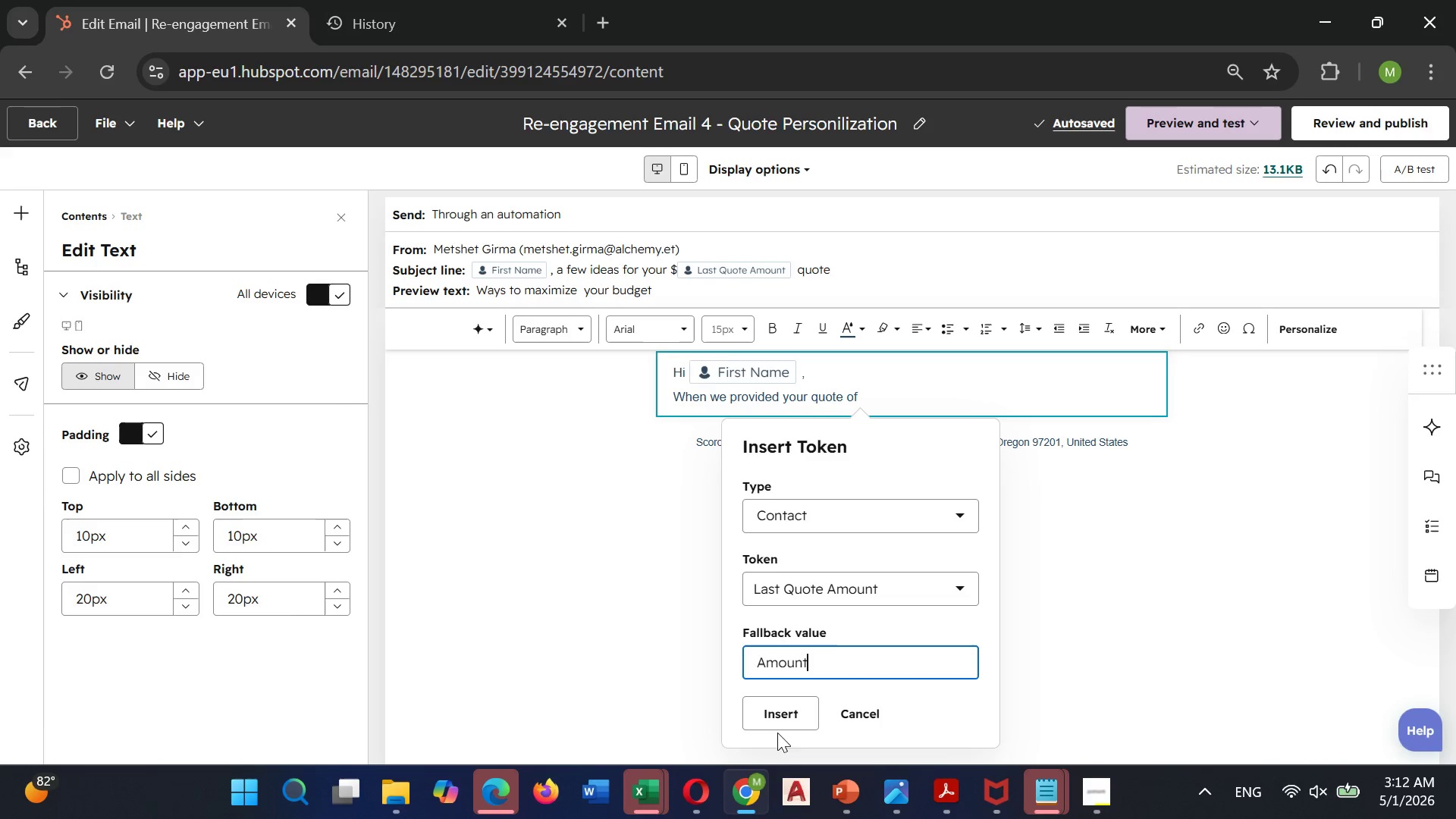 
left_click([782, 717])
 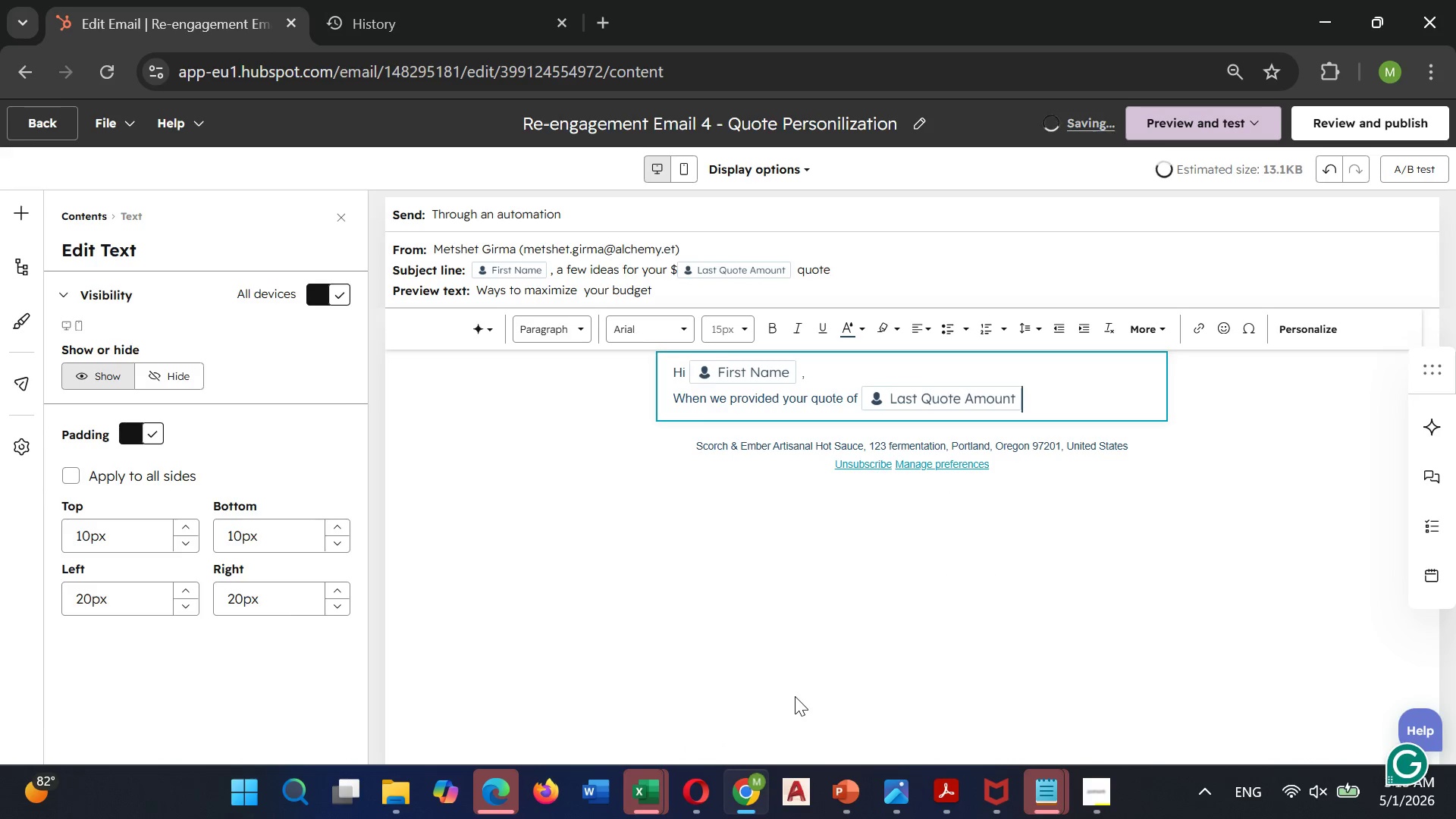 
wait(8.47)
 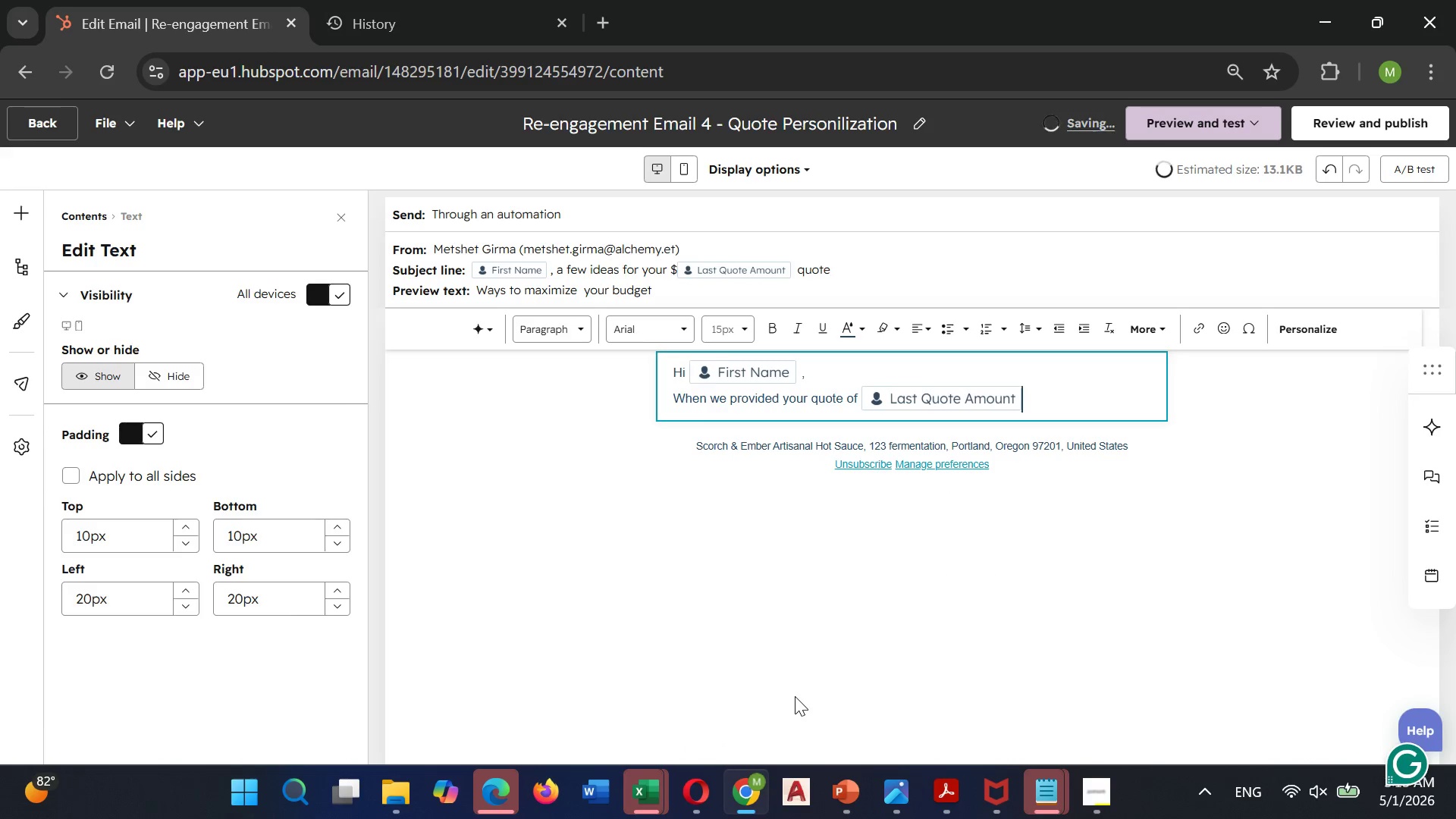 
left_click([853, 397])
 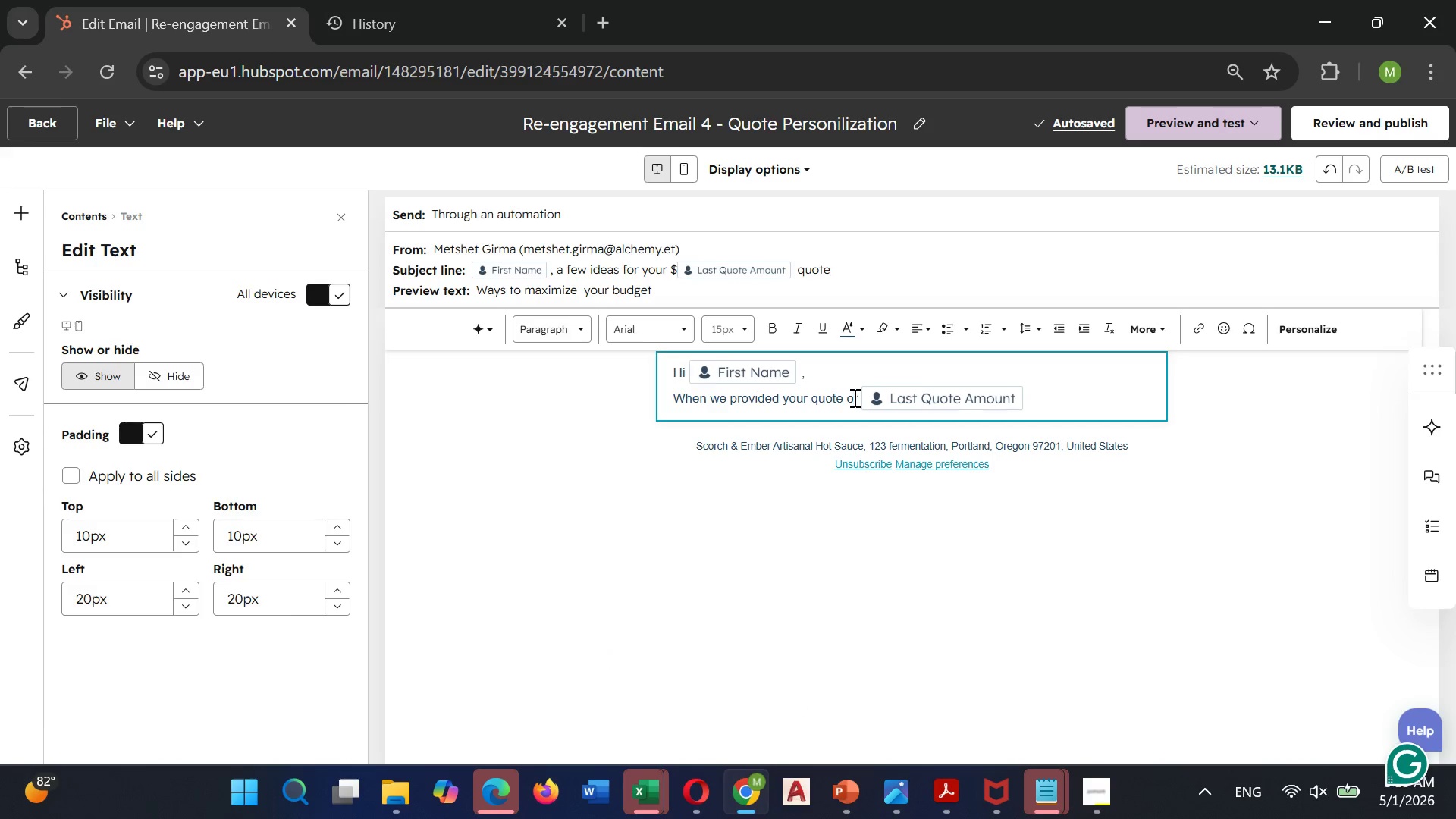 
key(ArrowRight)
 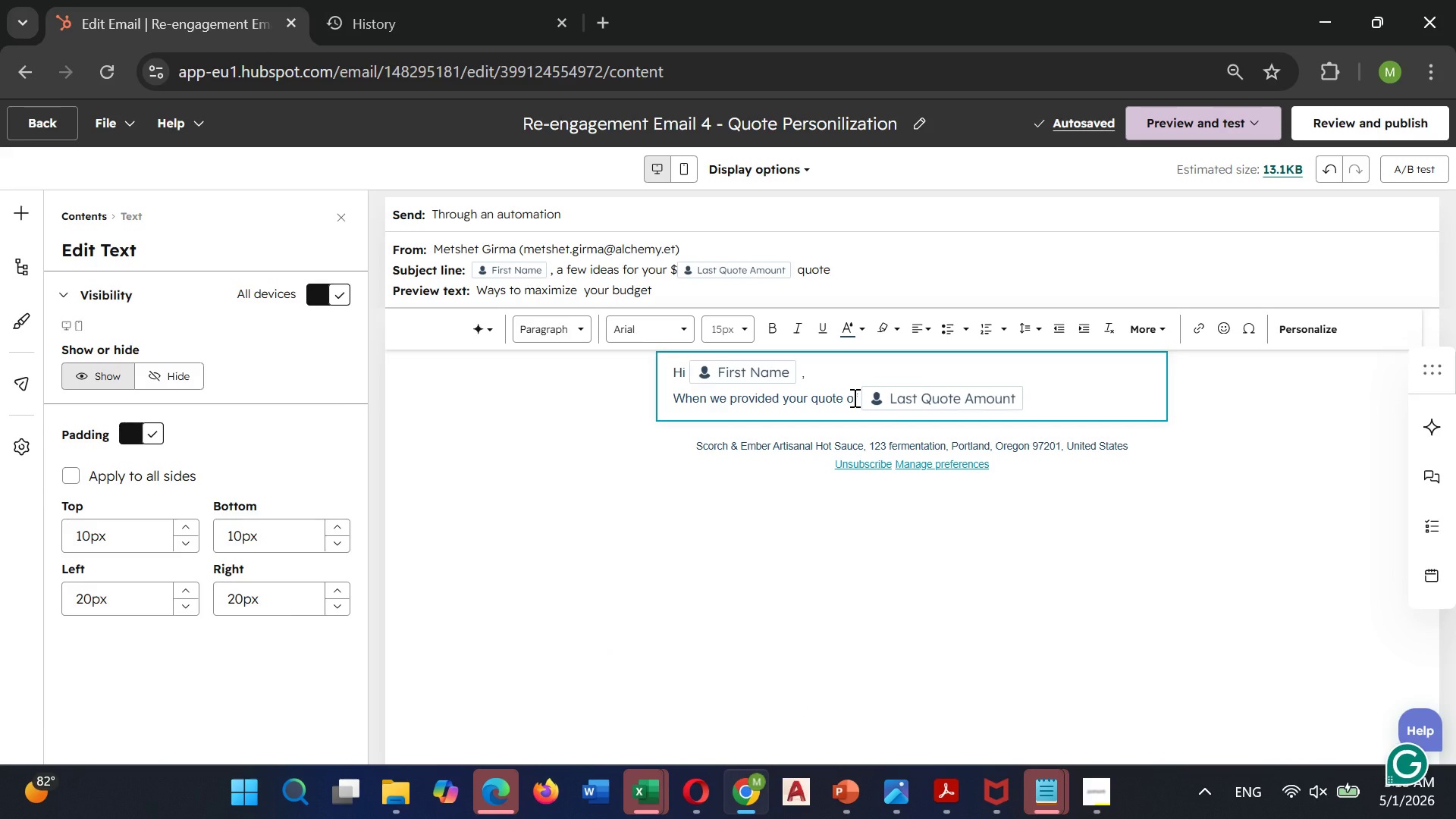 
key(Space)
 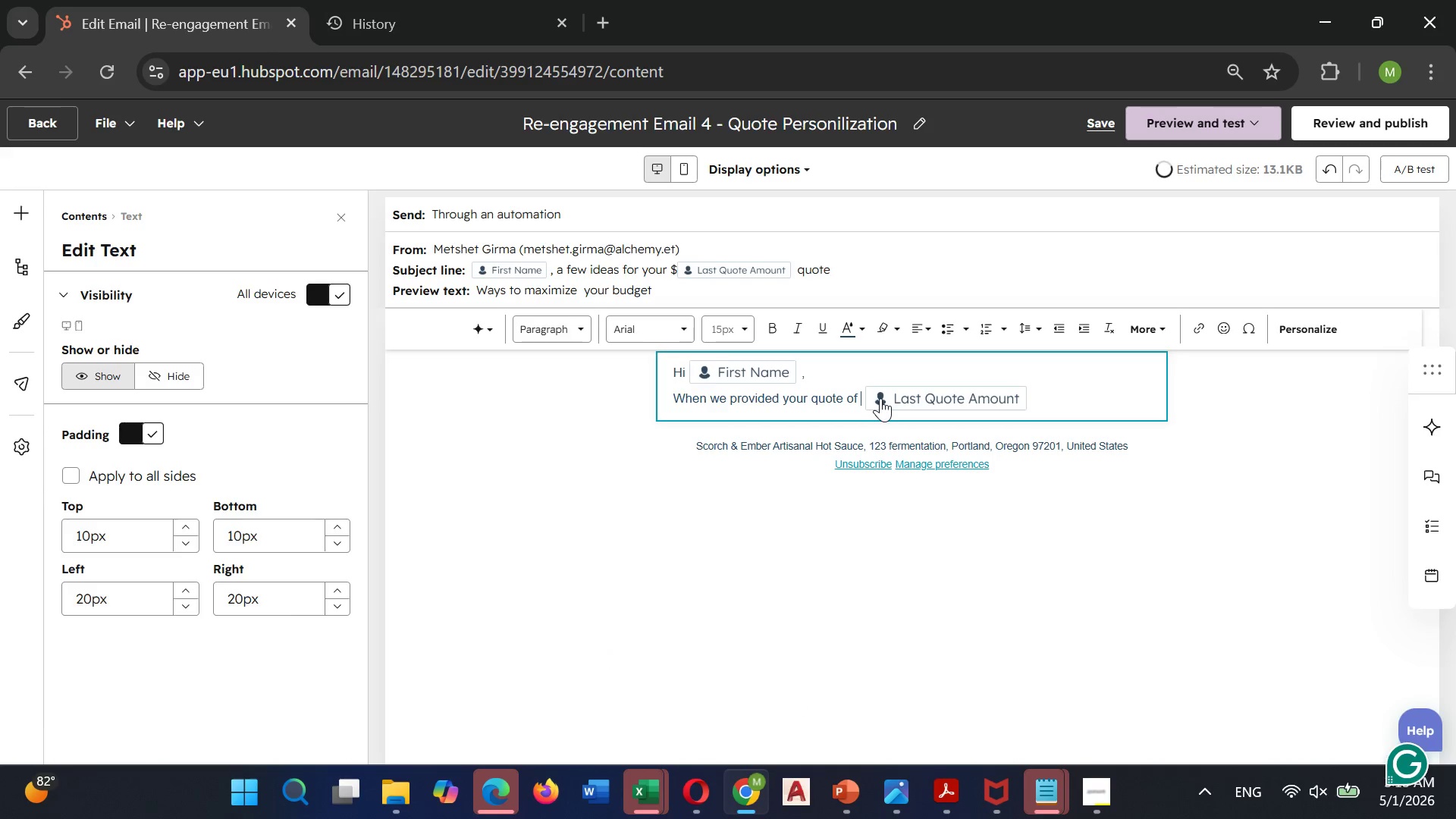 
wait(5.56)
 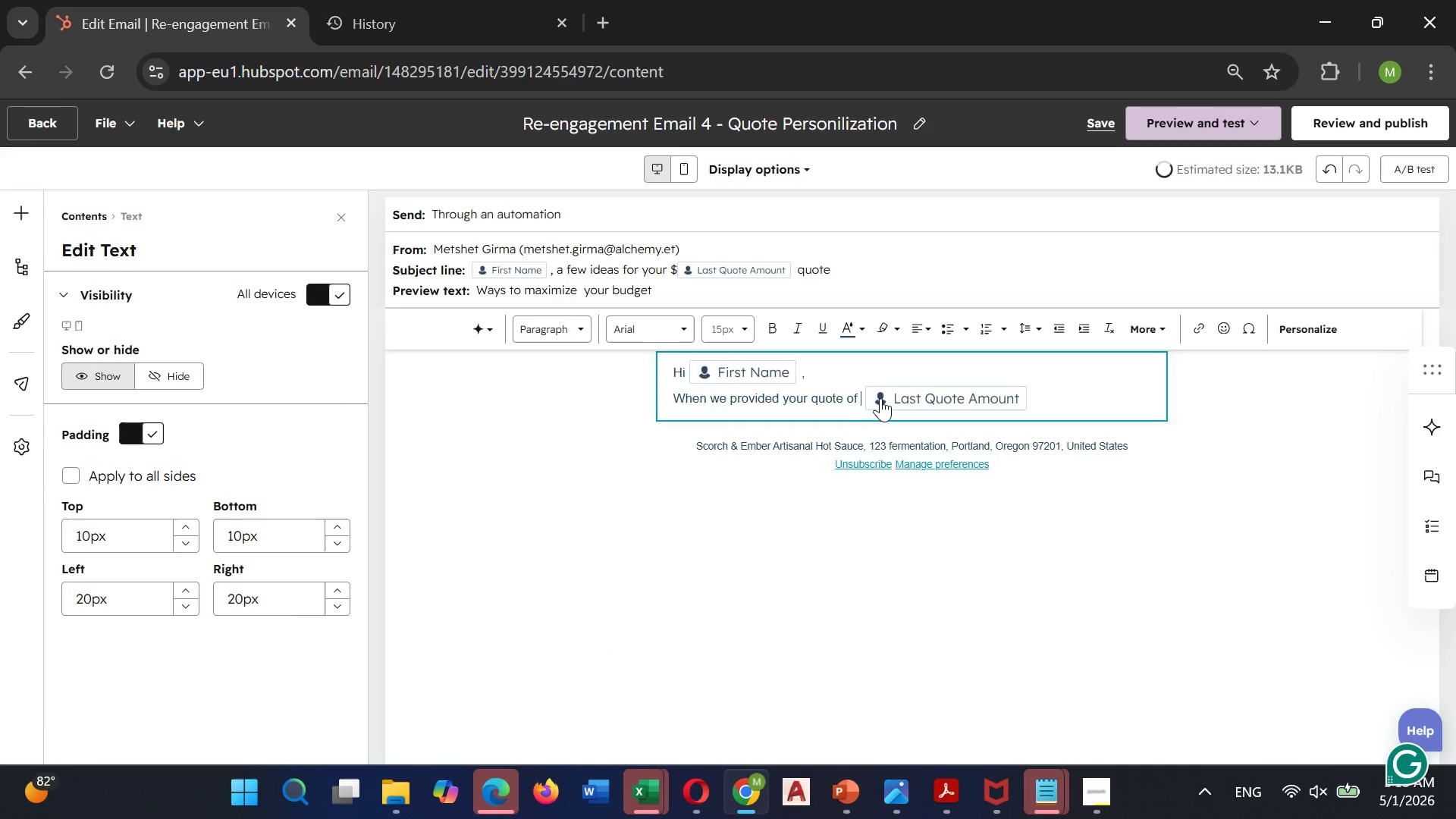 
key(Shift+4)
 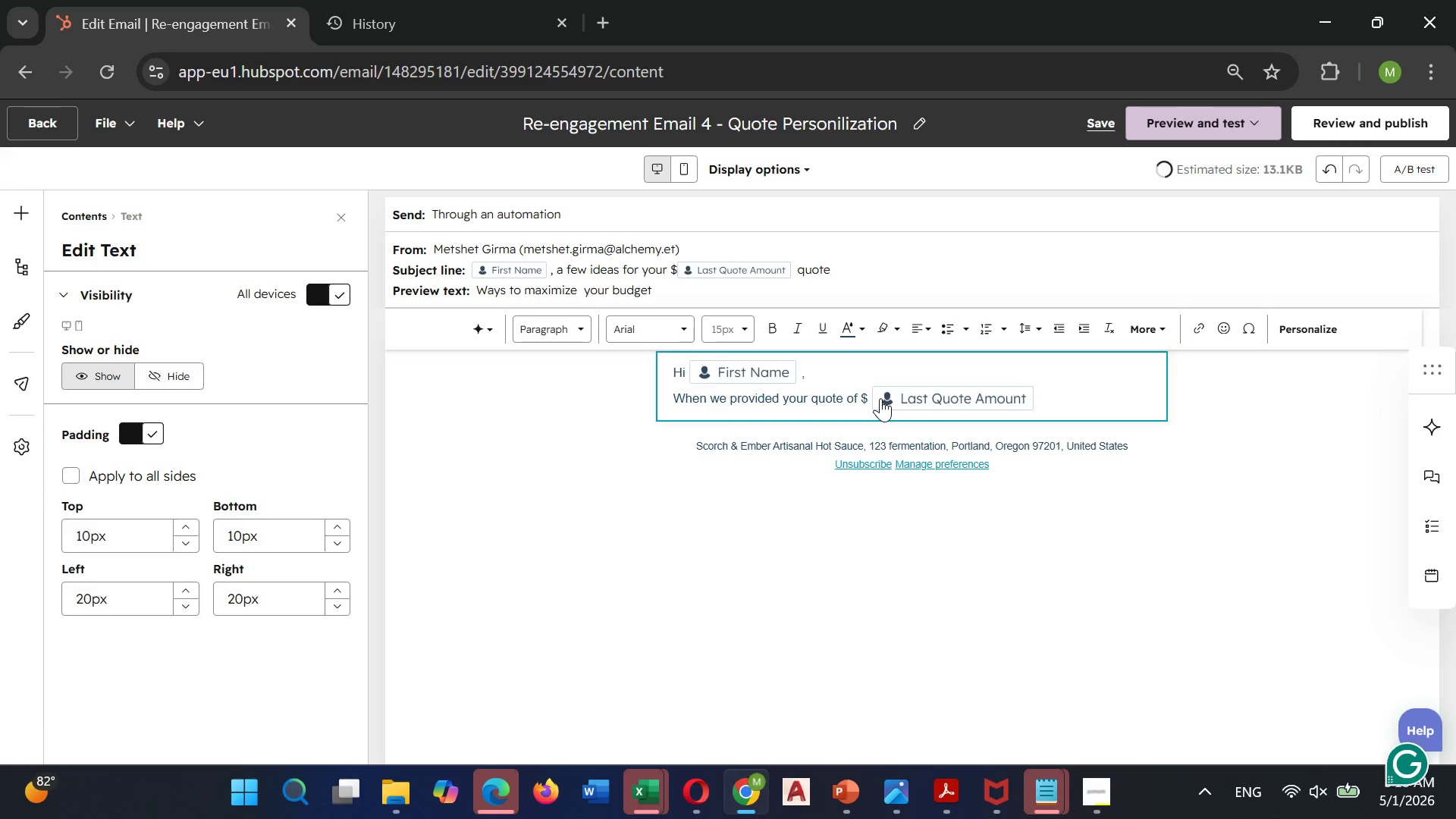 
key(ArrowRight)
 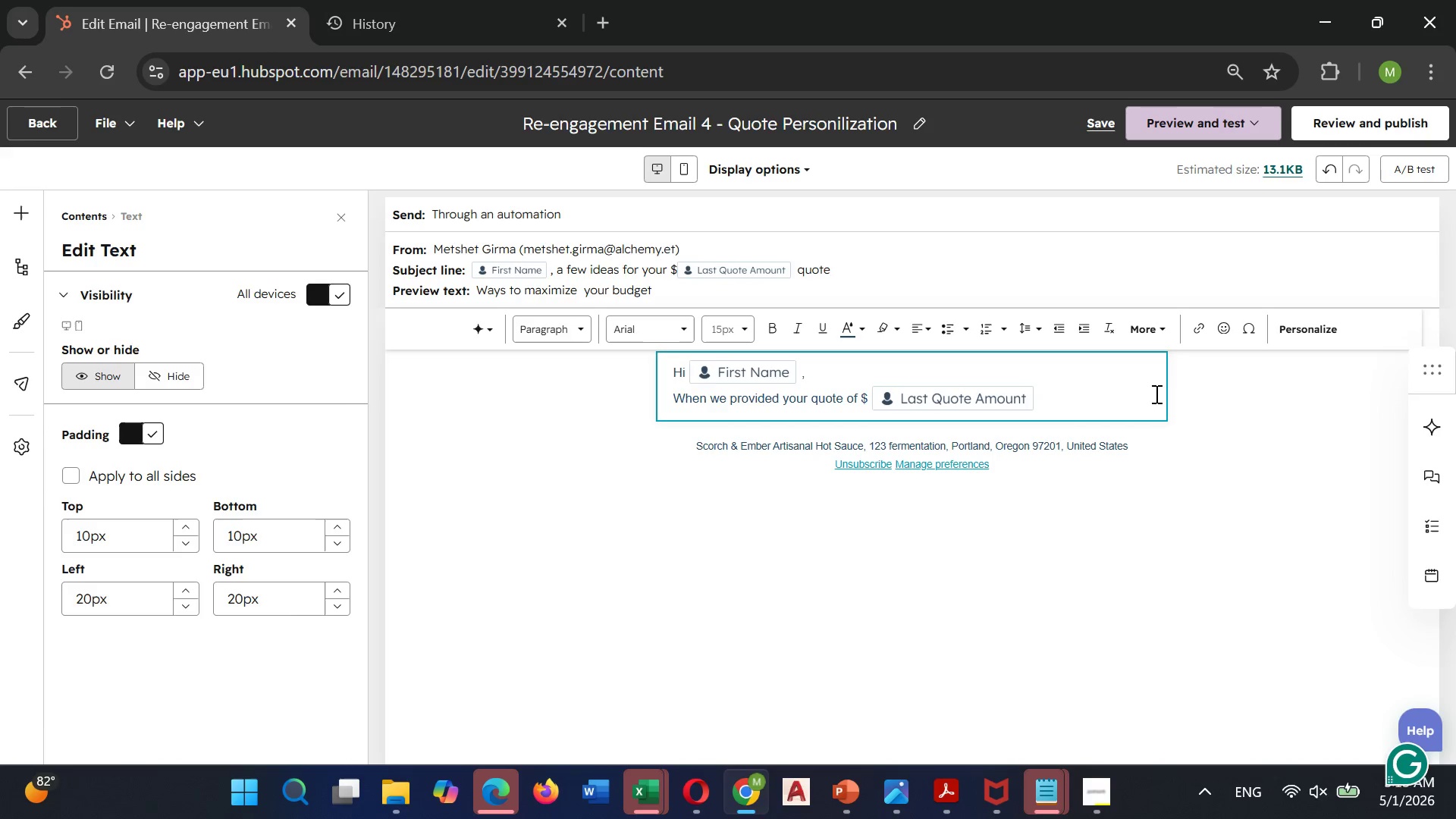 
left_click([1053, 406])
 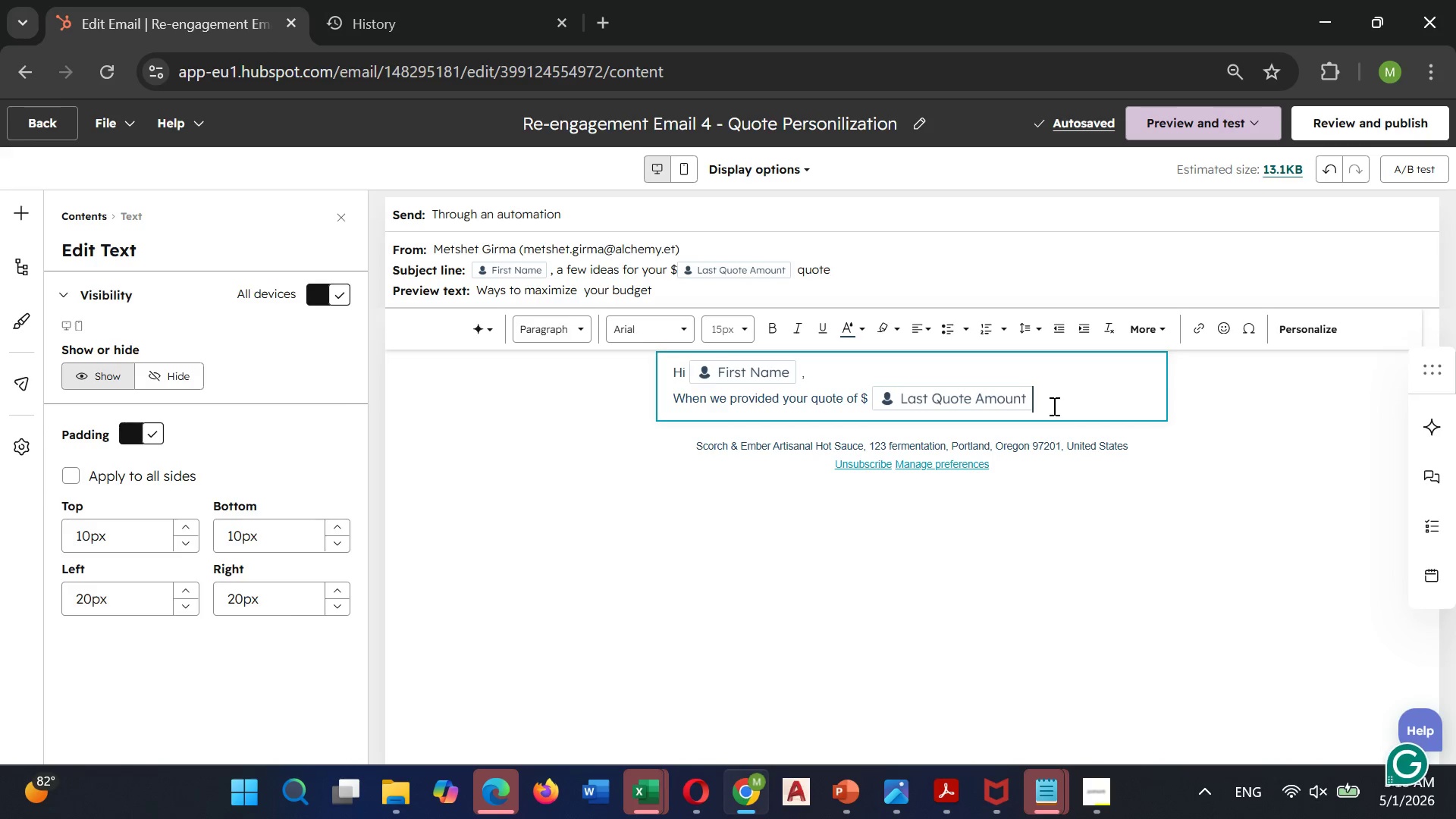 
type(, we)
 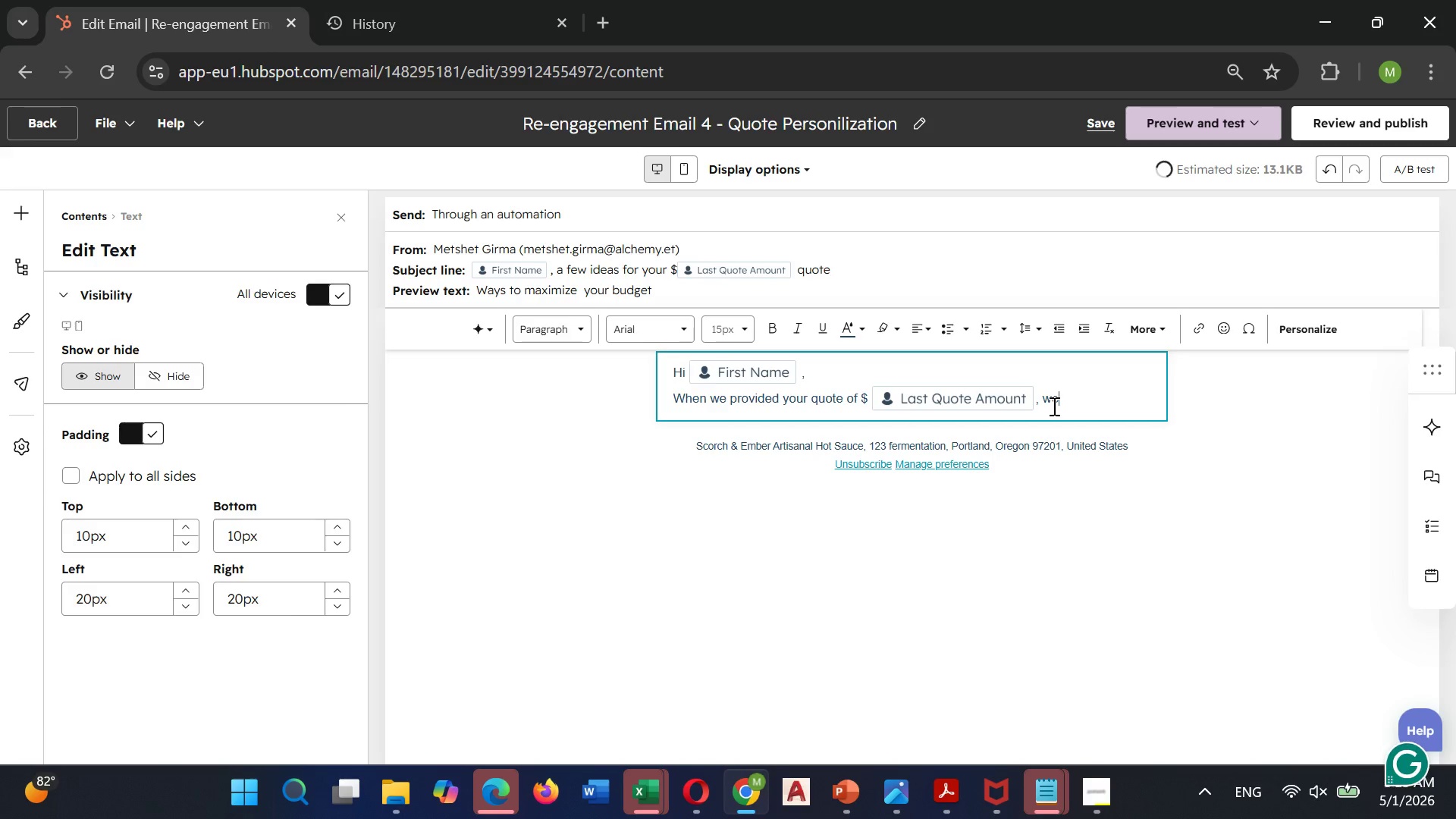 
type( mentioned )
 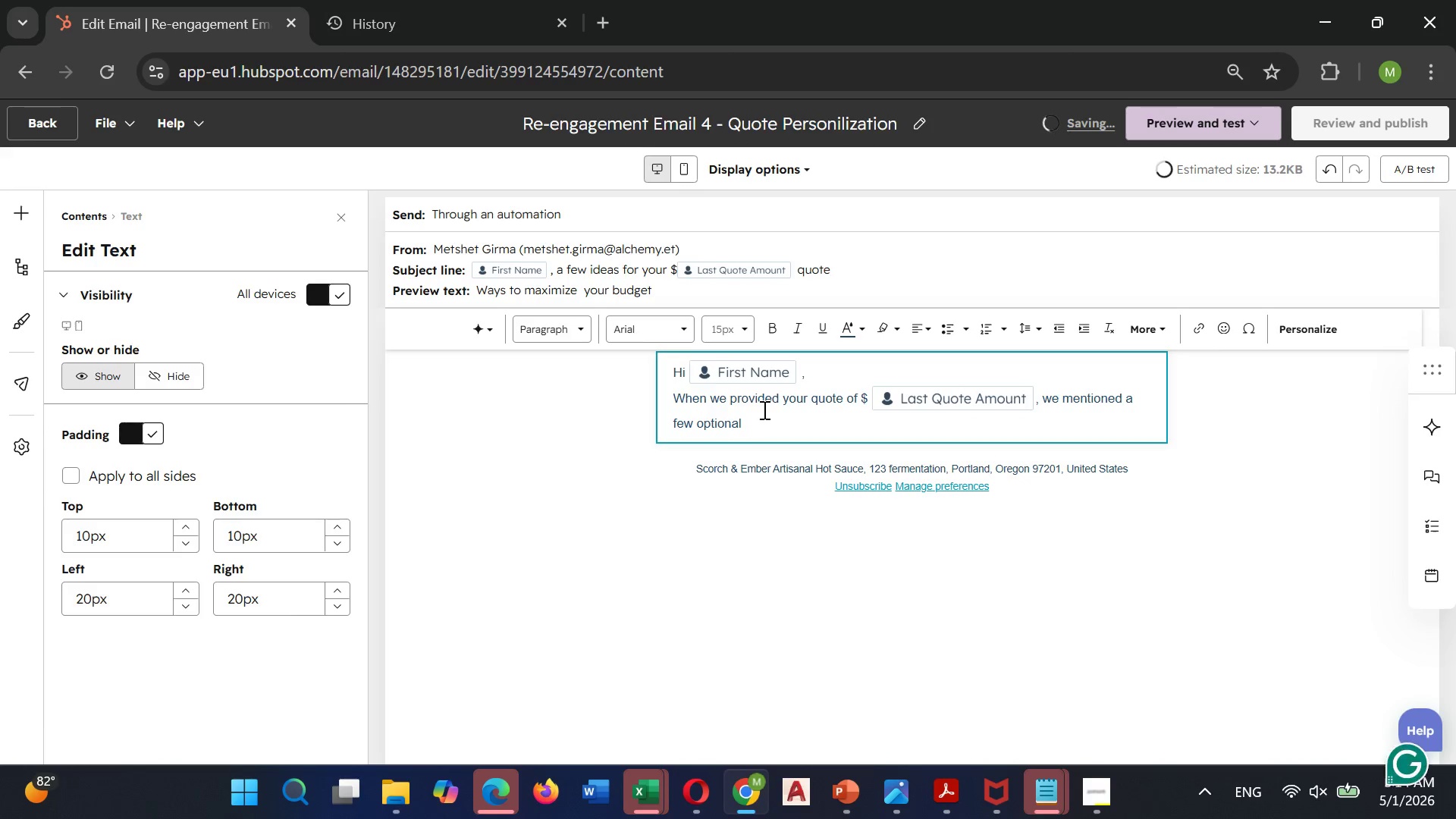 
wait(32.17)
 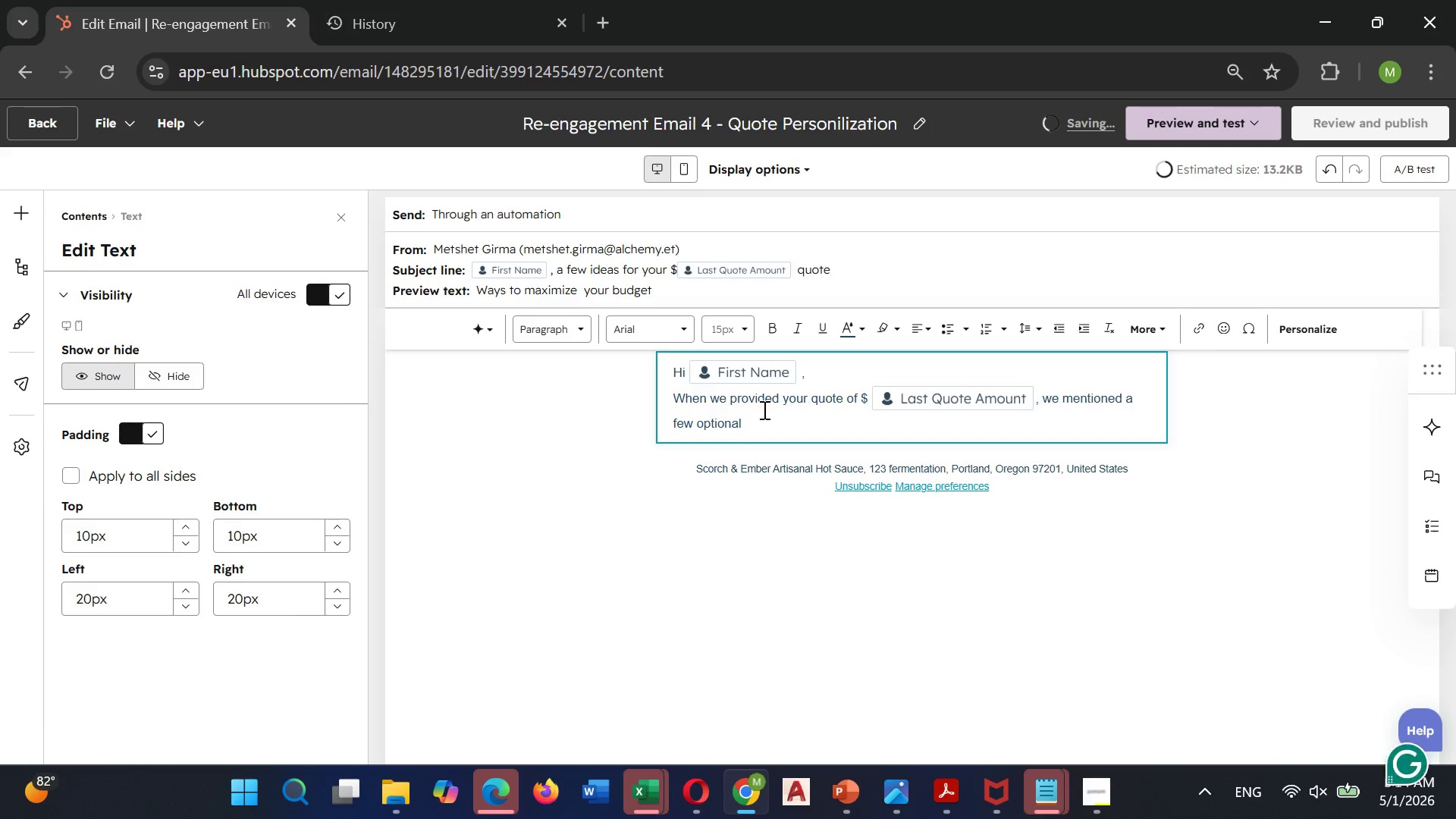 
key(Backspace)
 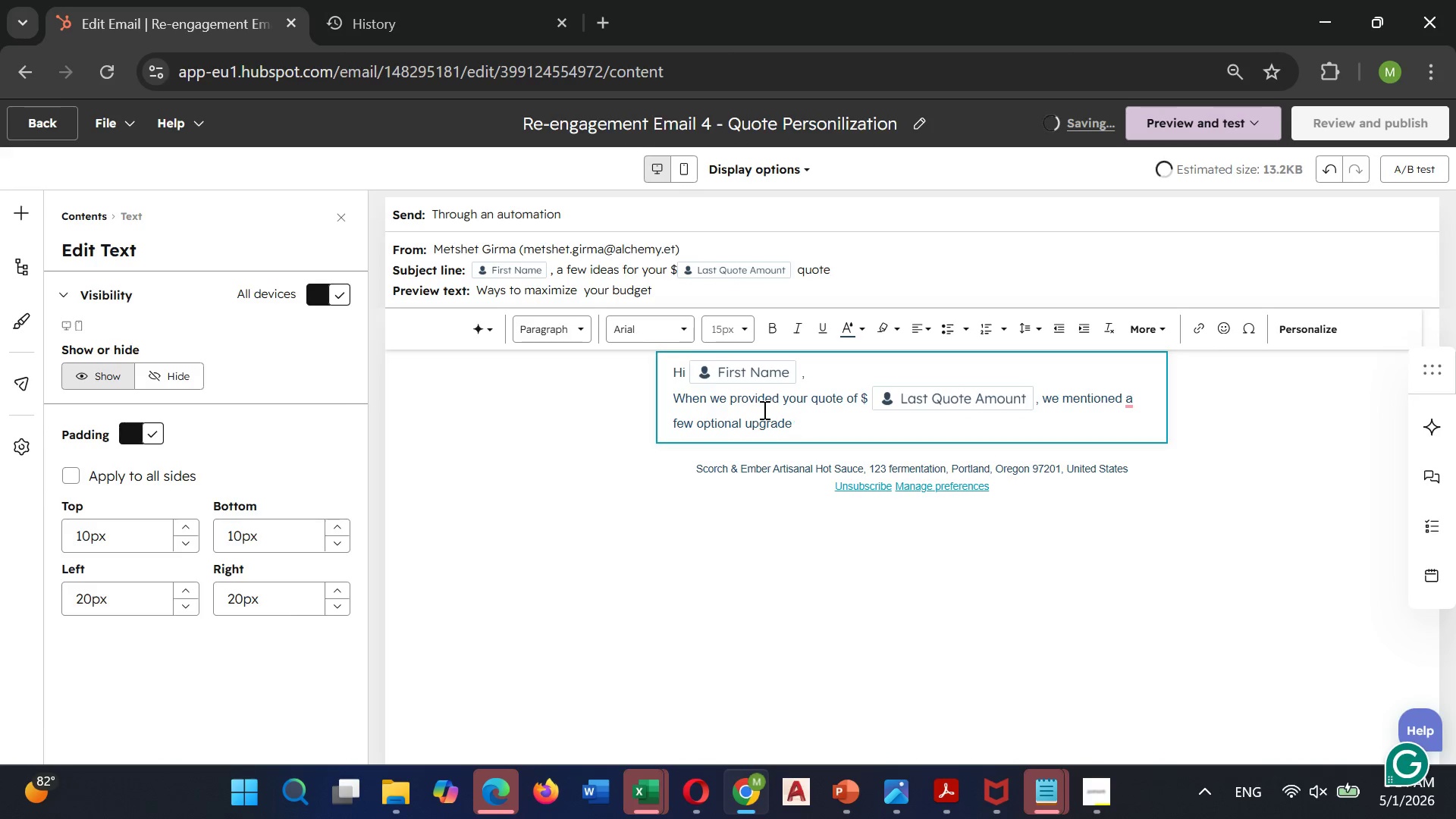 
key(S)
 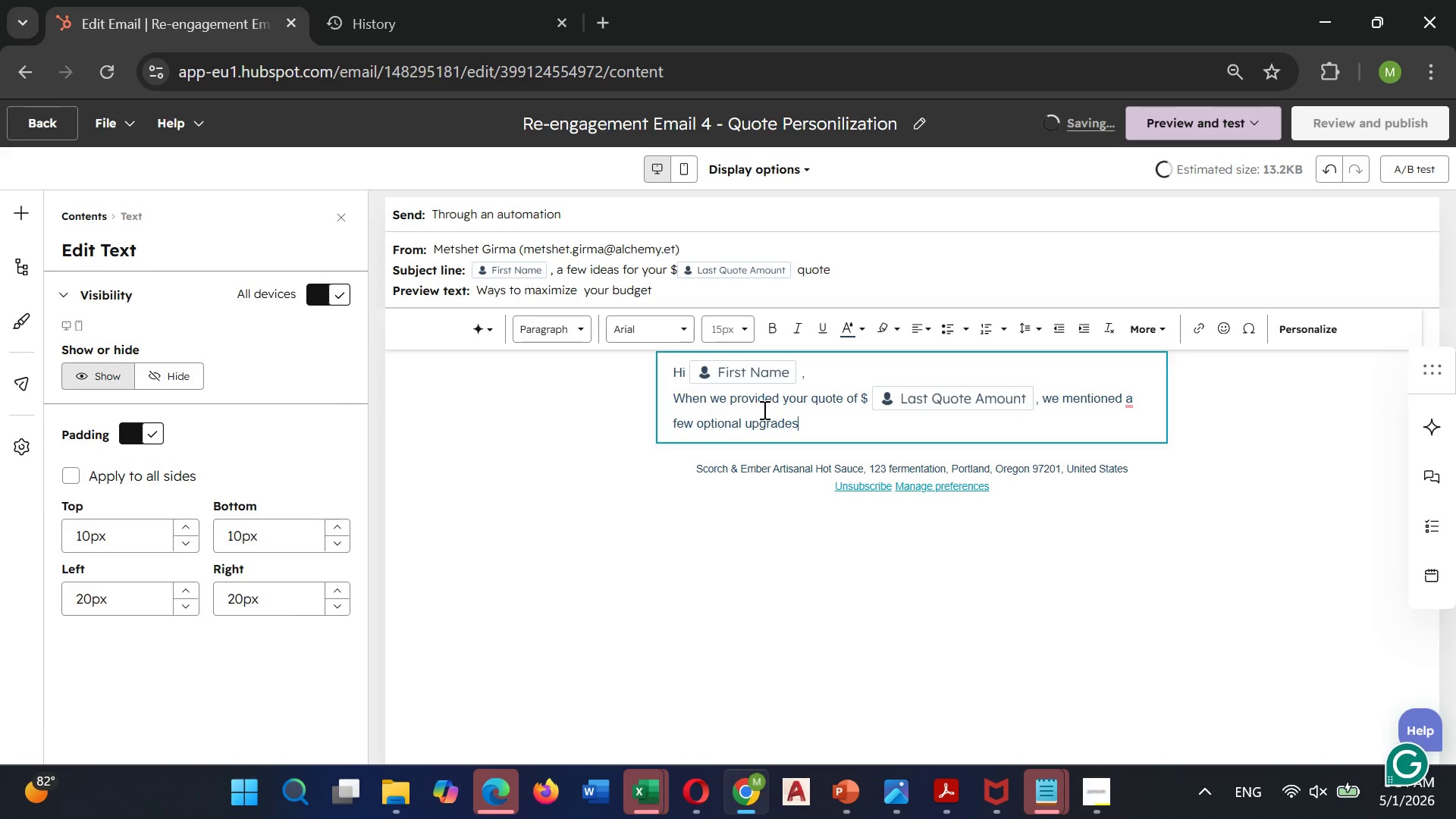 
key(Period)
 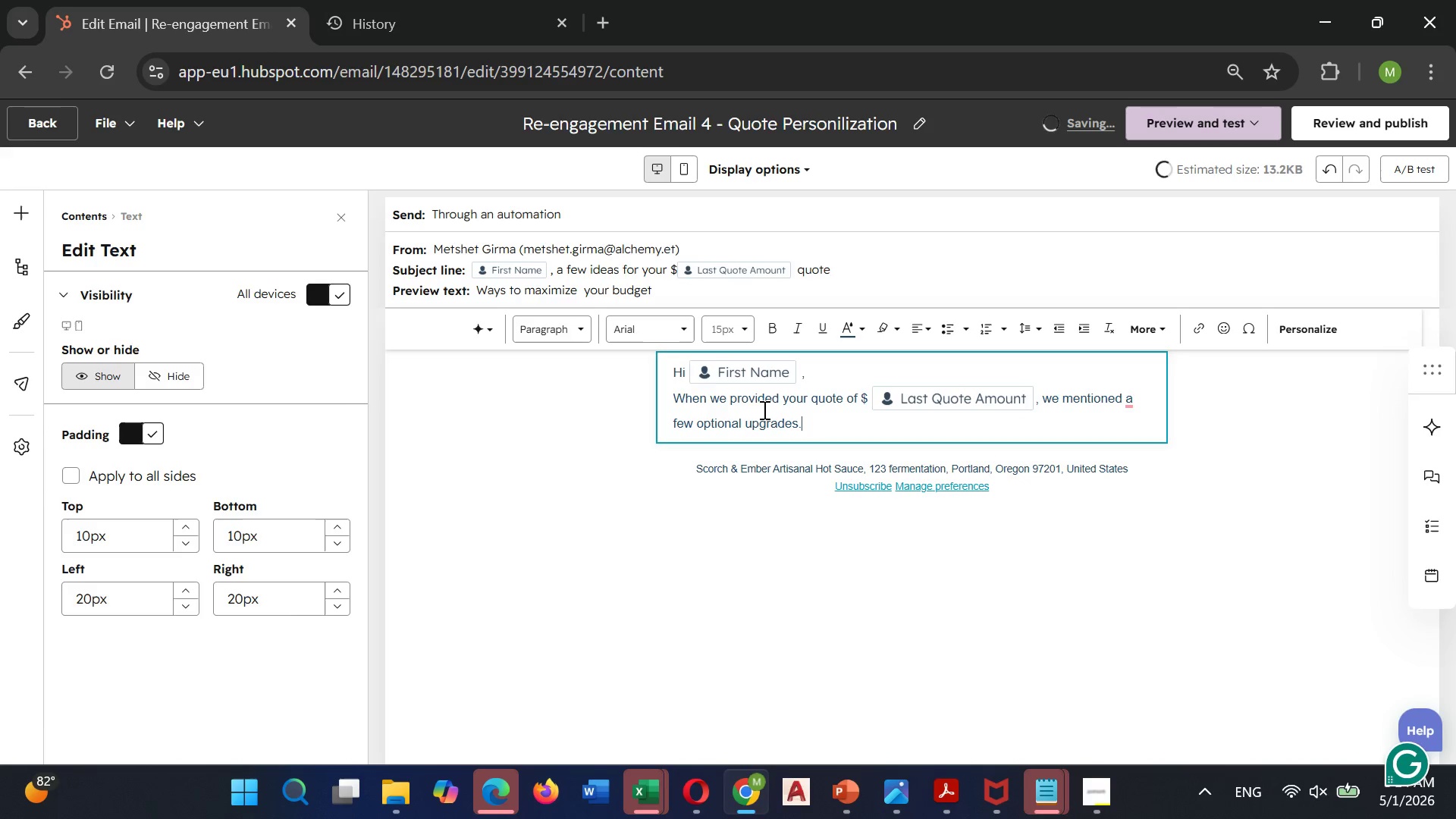 
wait(7.5)
 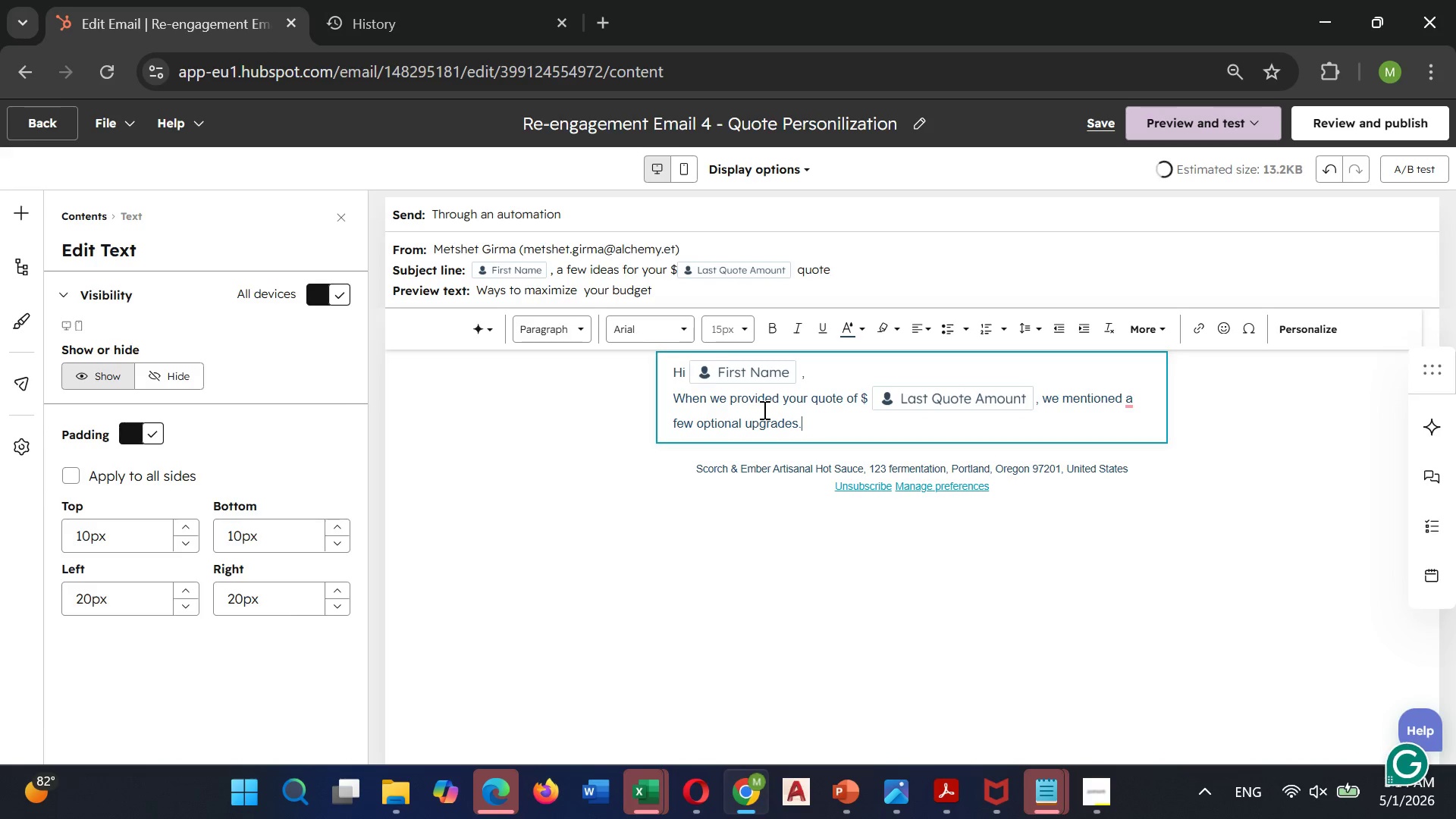 
key(Enter)
 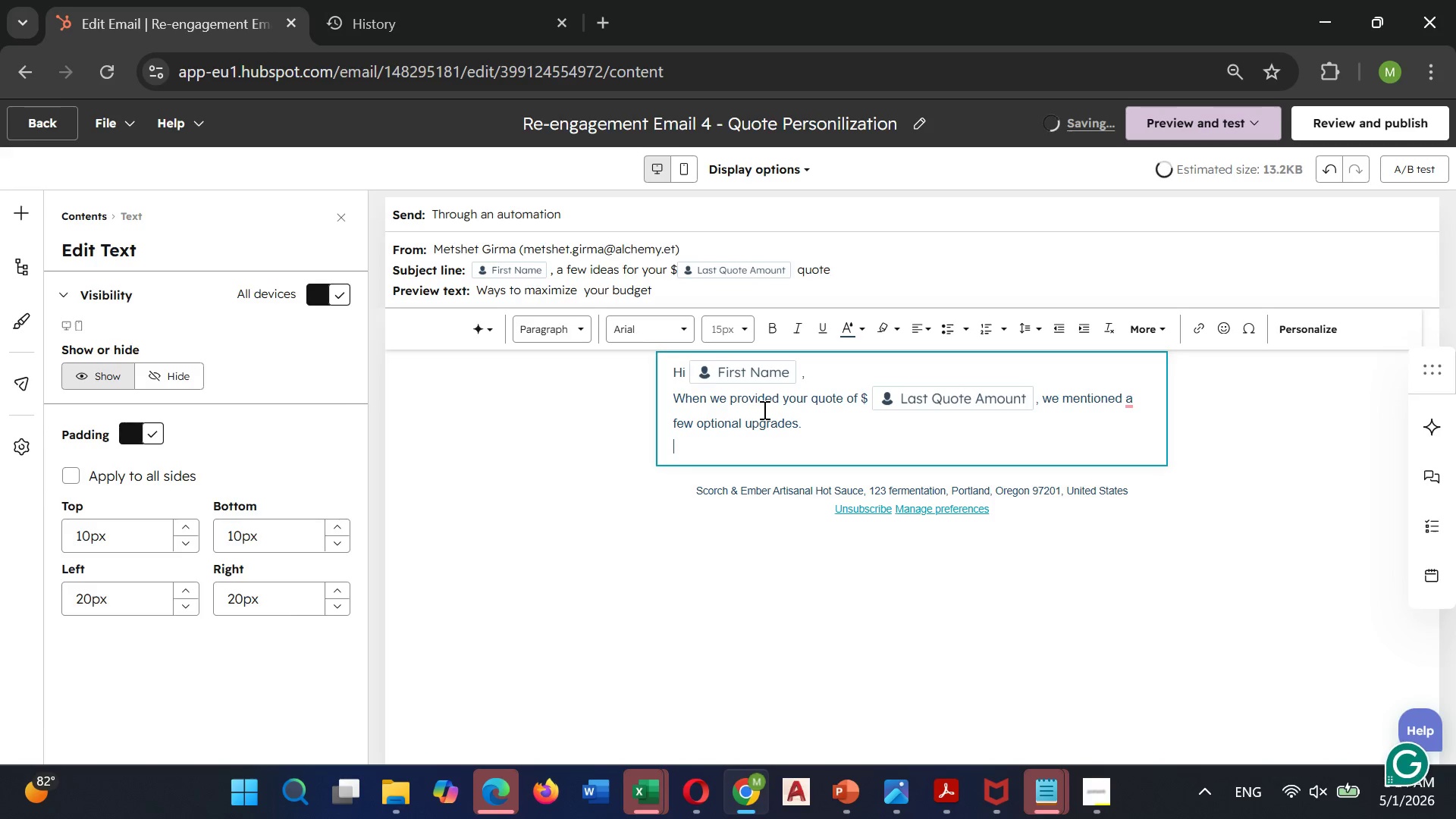 
type(Here's )
 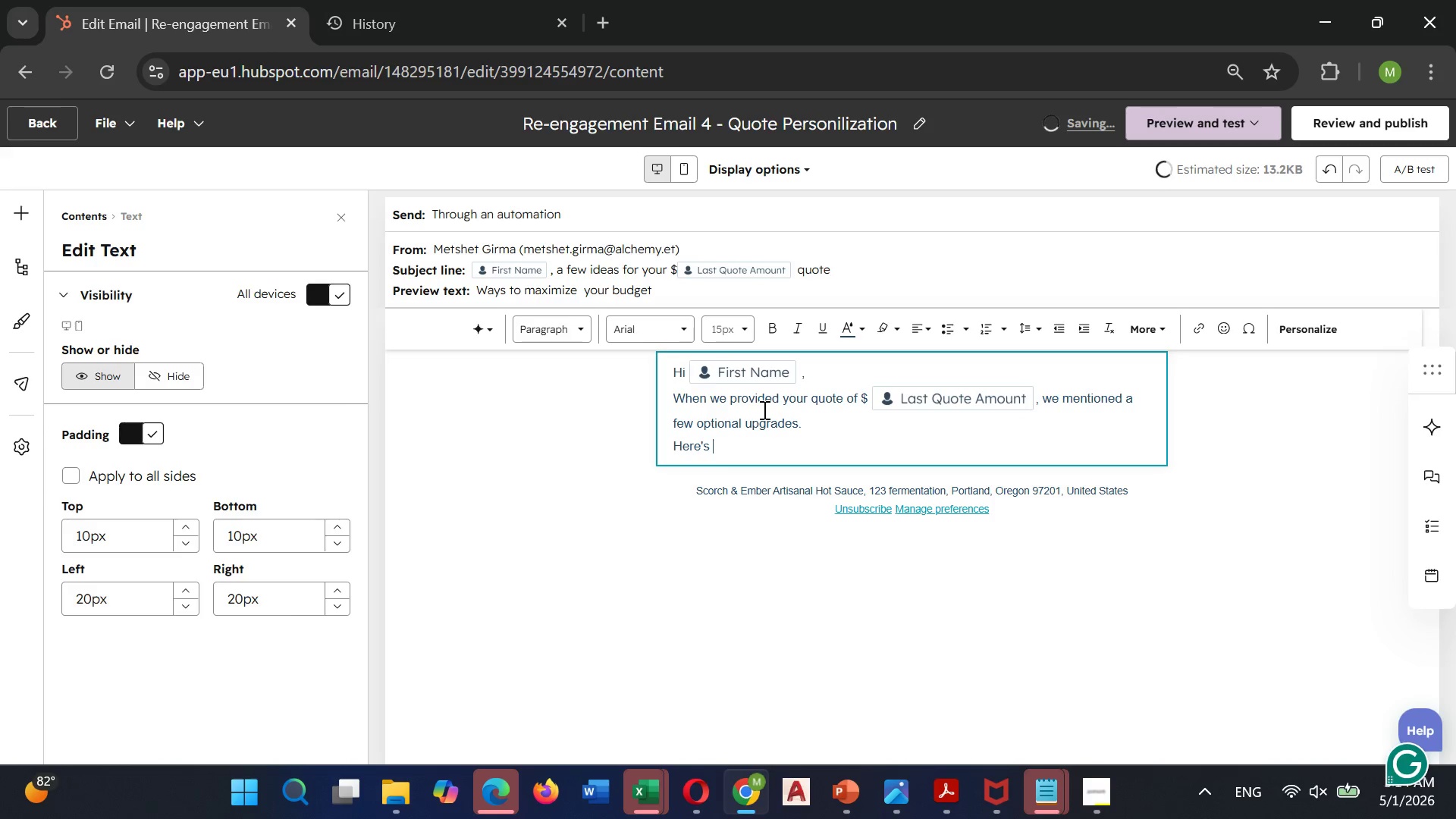 
type(how we can)
 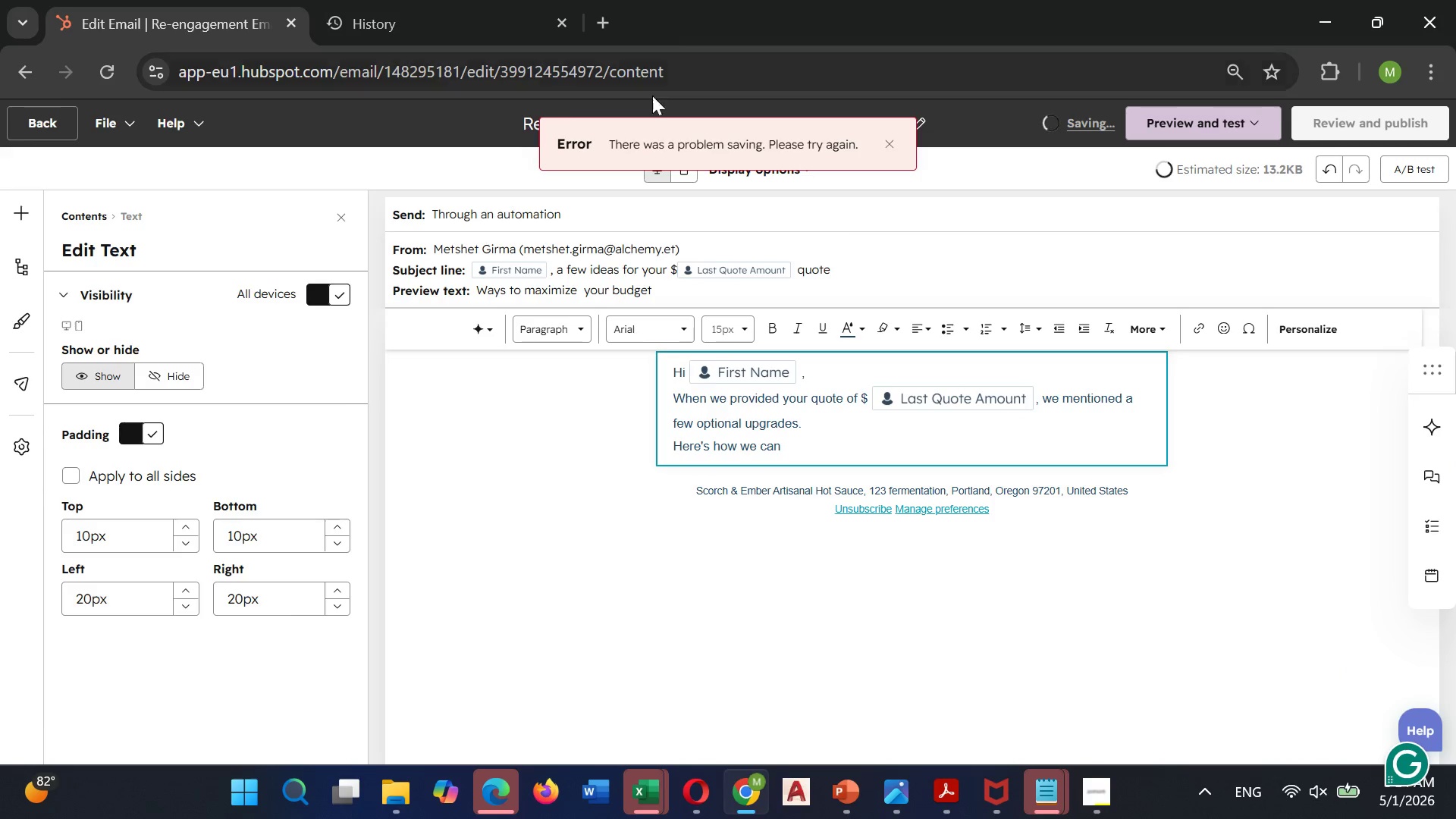 
wait(5.28)
 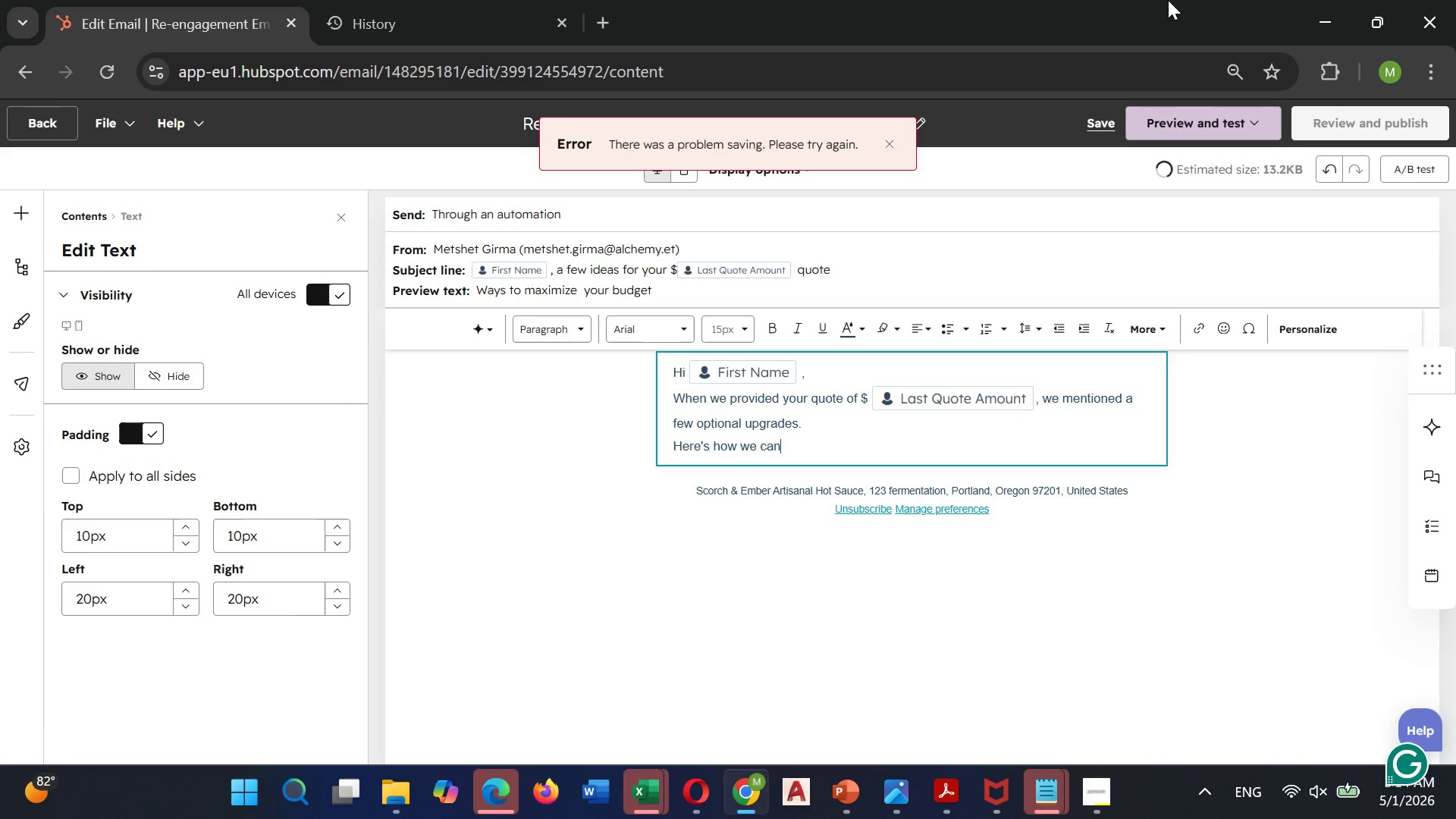 
left_click([899, 141])
 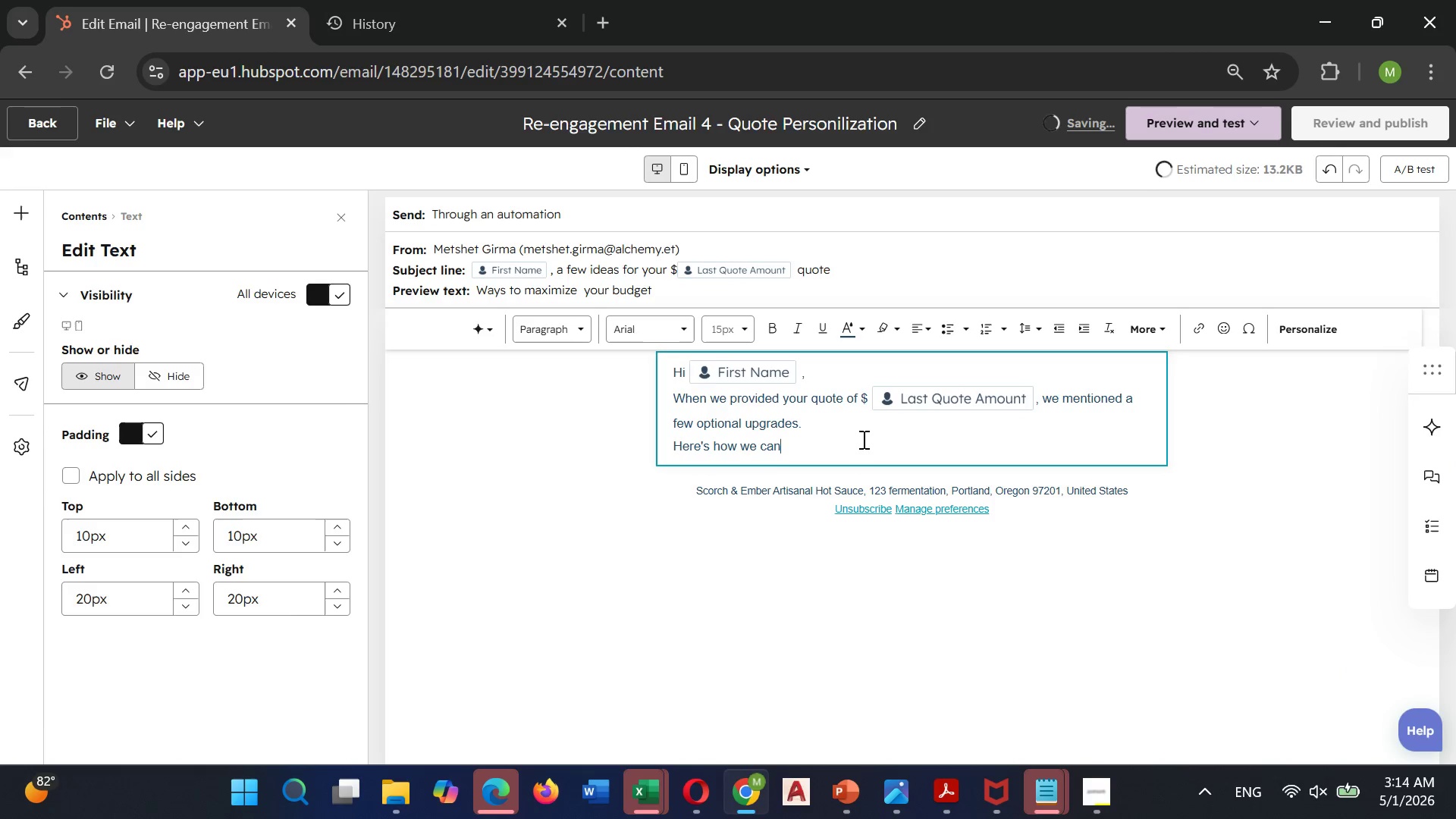 
type( adjust )
 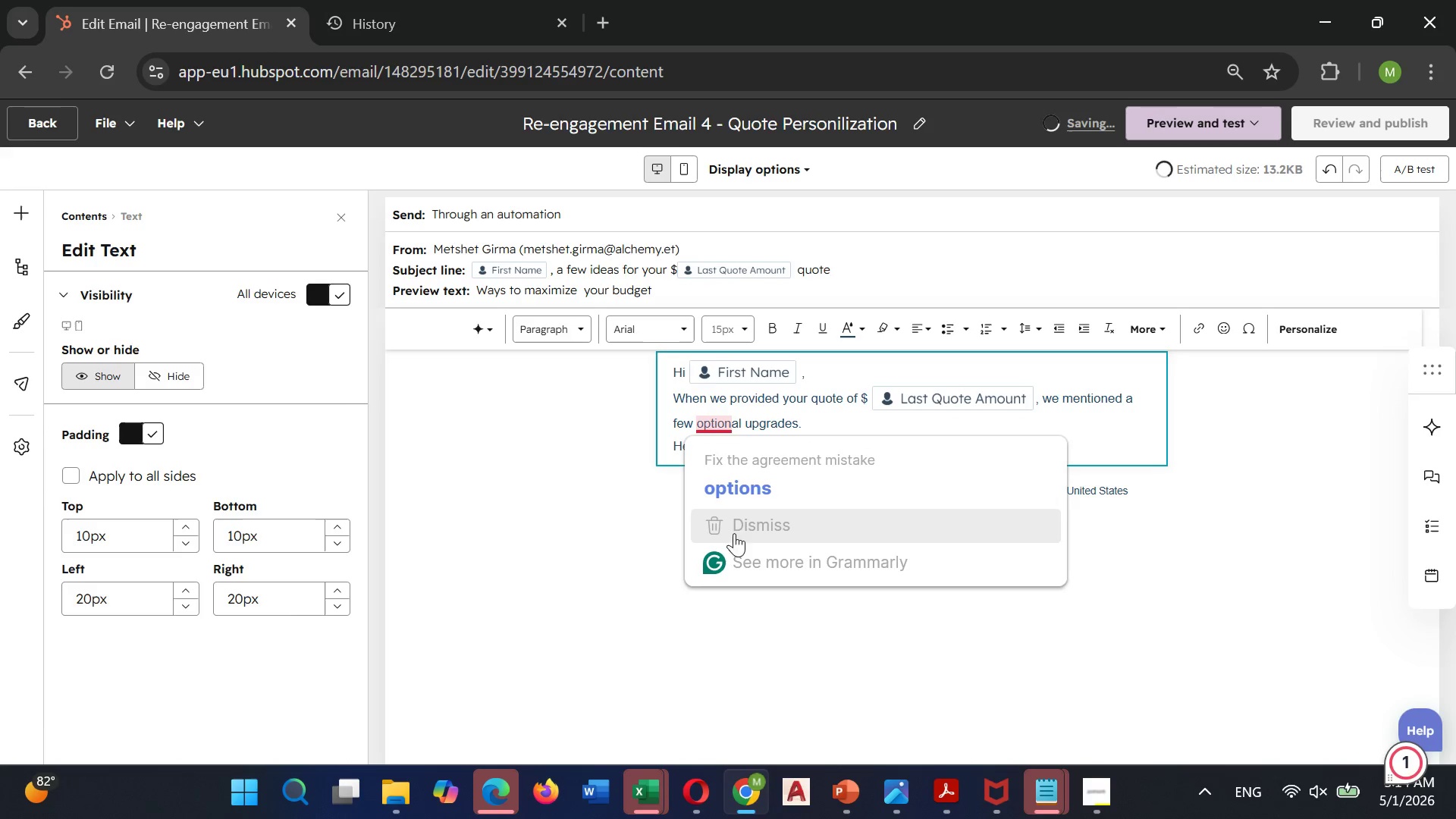 
left_click([747, 477])
 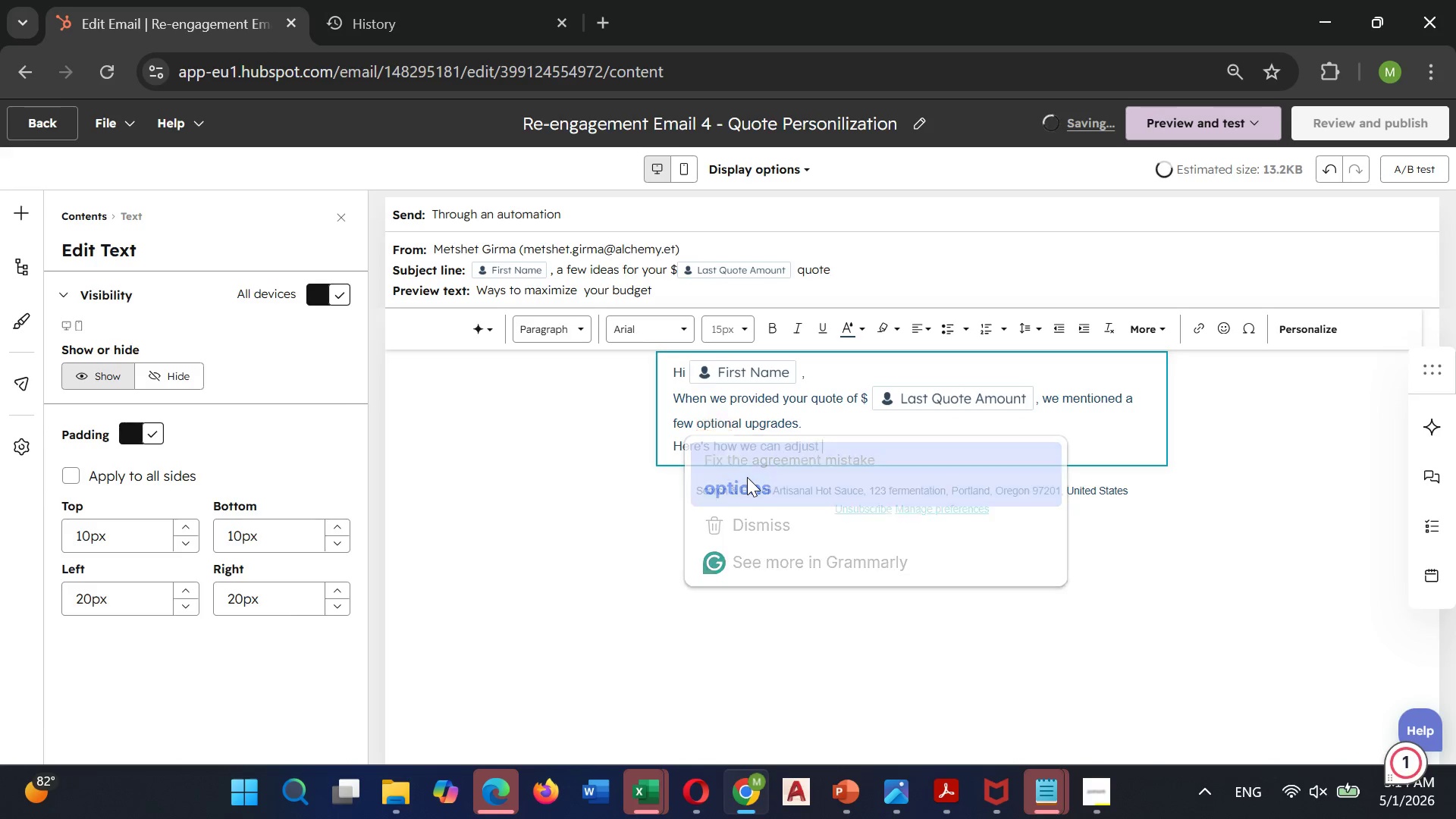 
key(Unknown)
 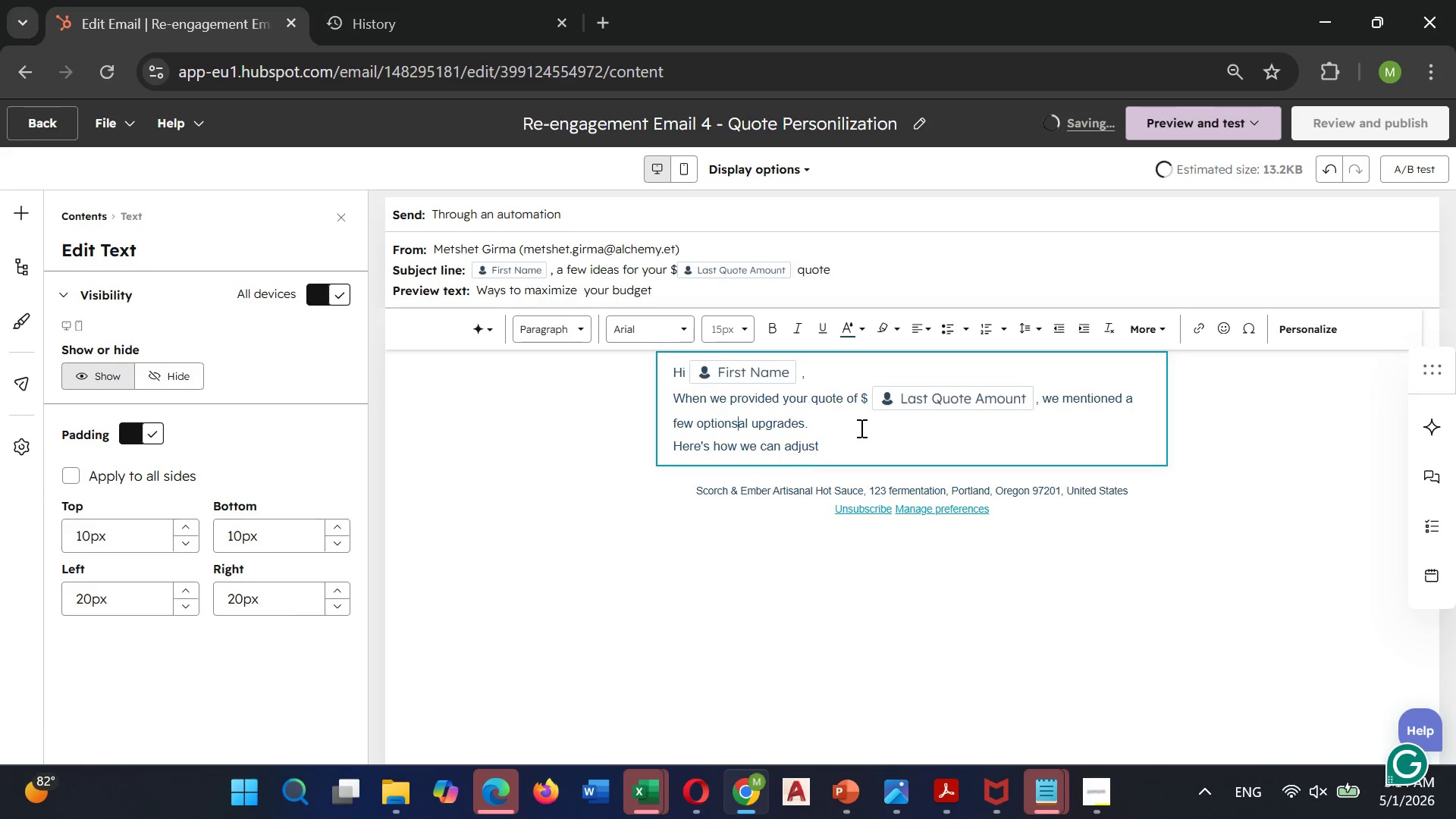 
key(Unknown)
 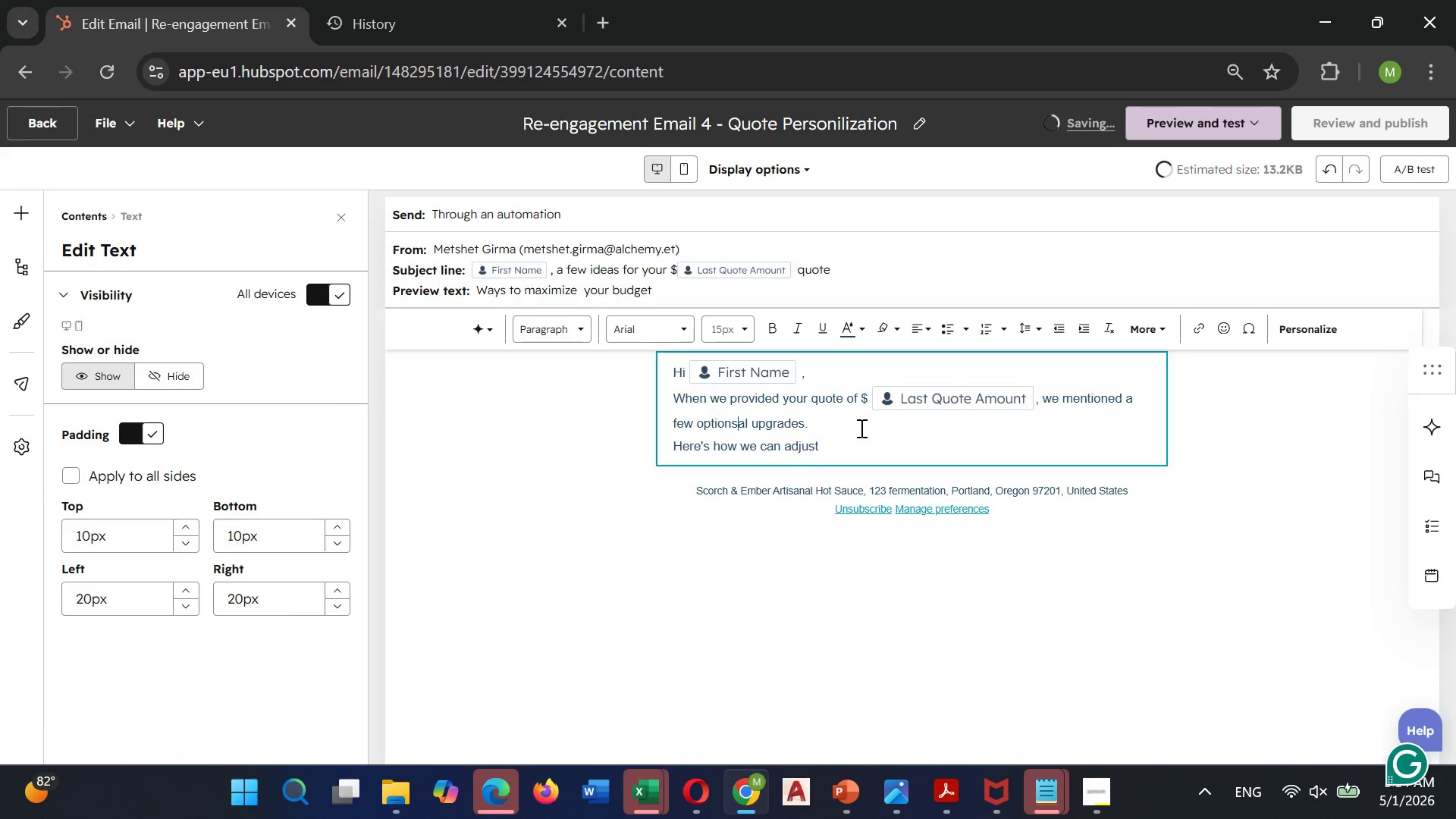 
key(Unknown)
 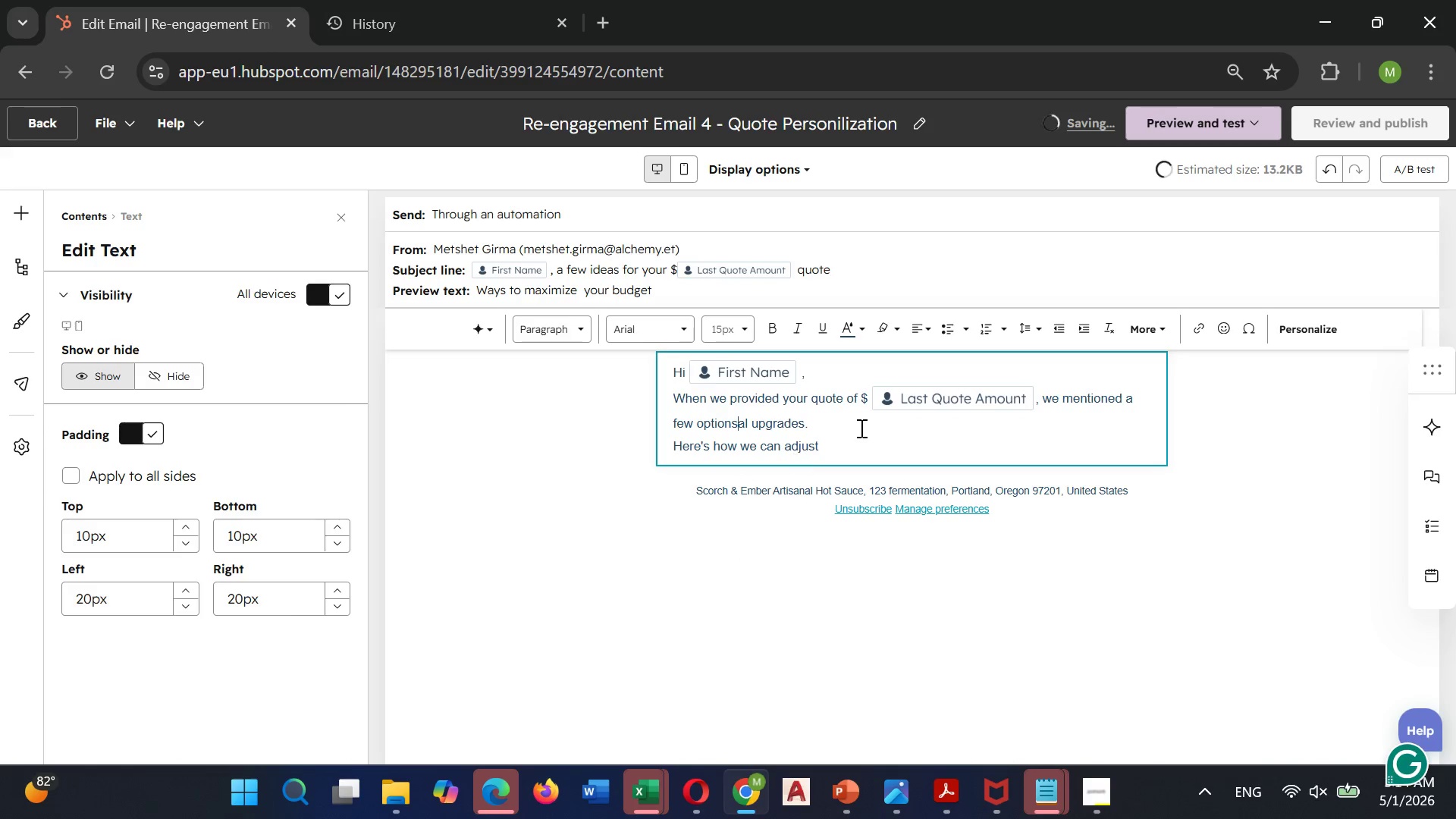 
key(Unknown)
 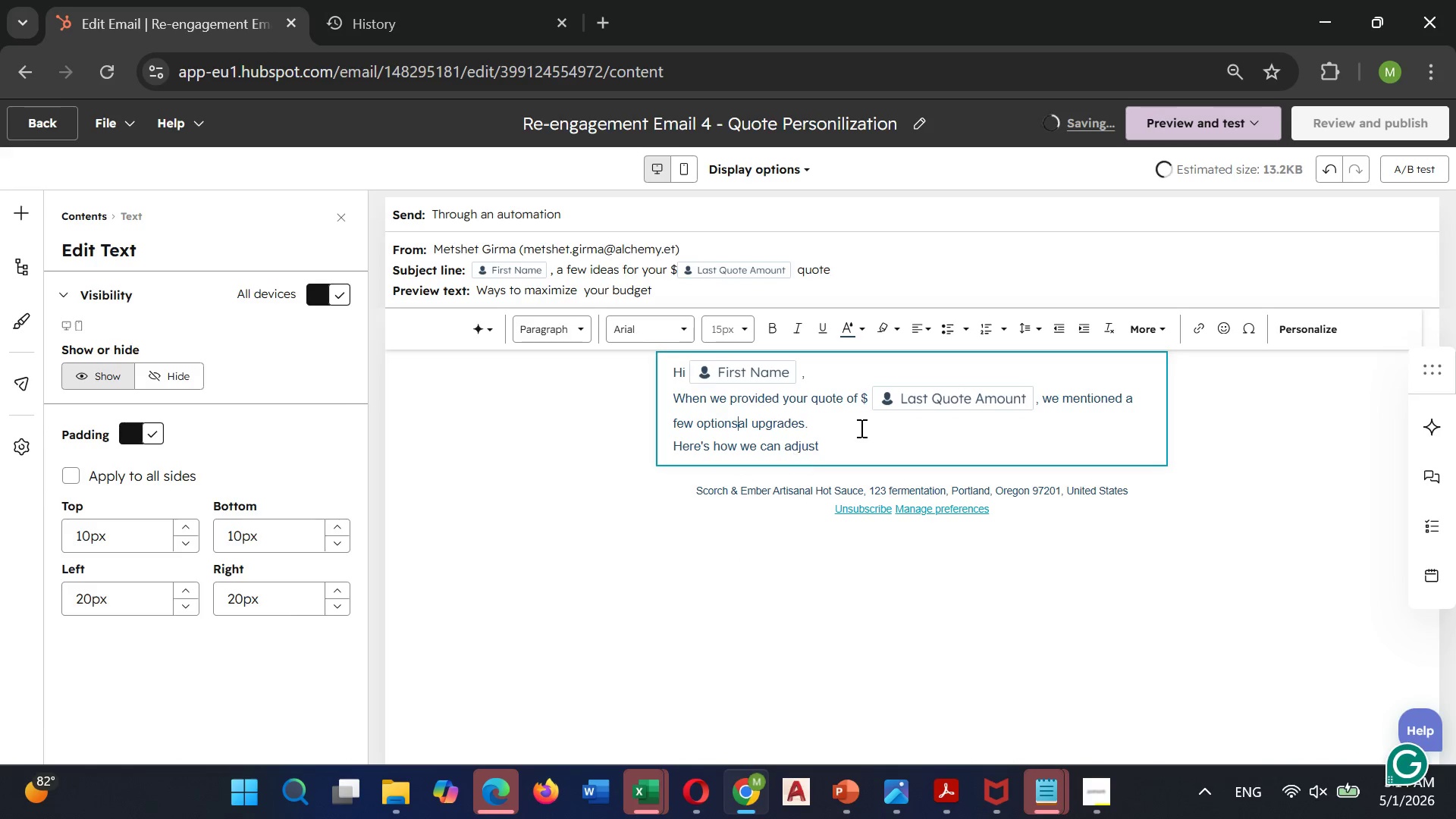 
key(Unknown)
 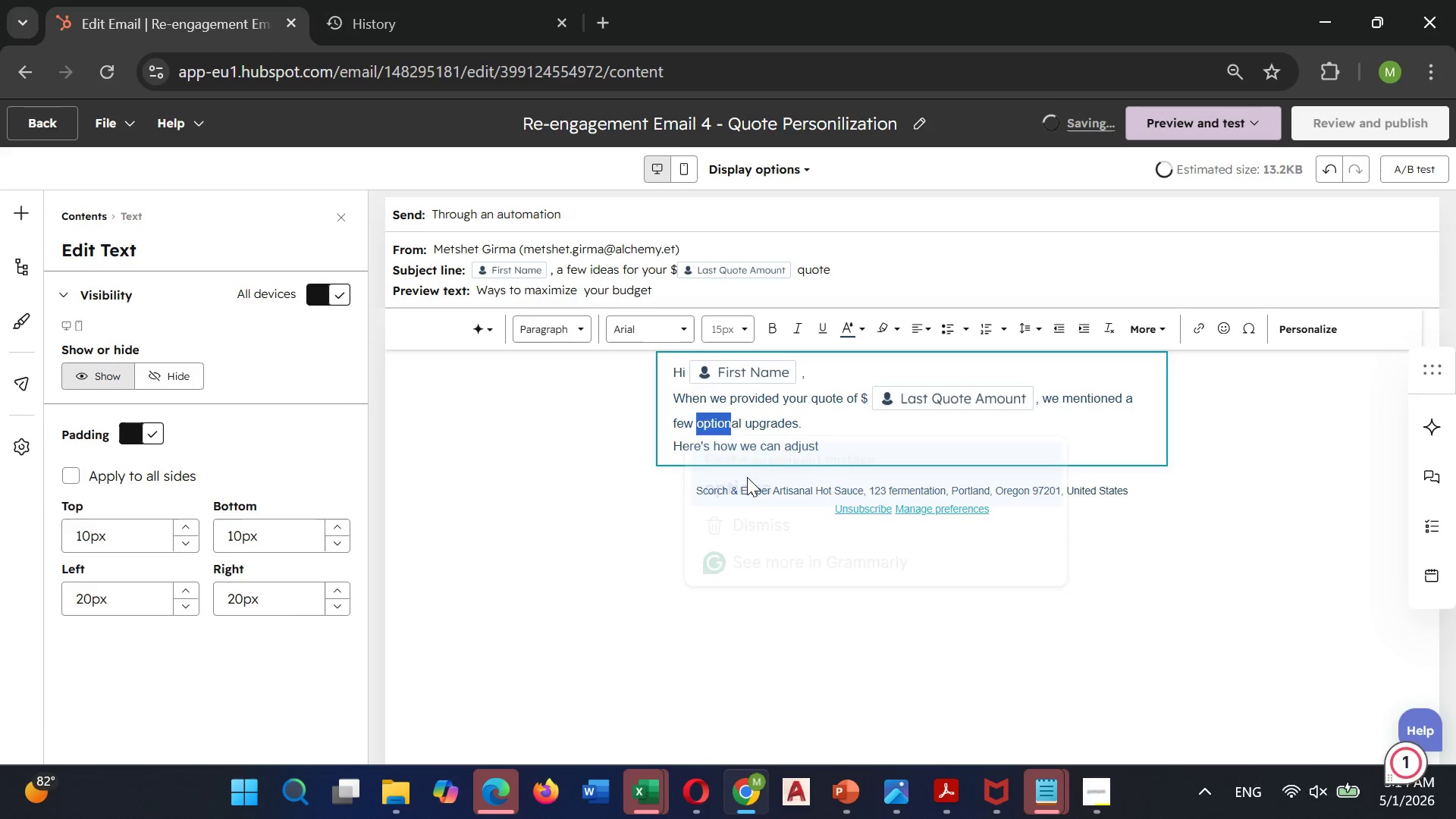 
key(Unknown)
 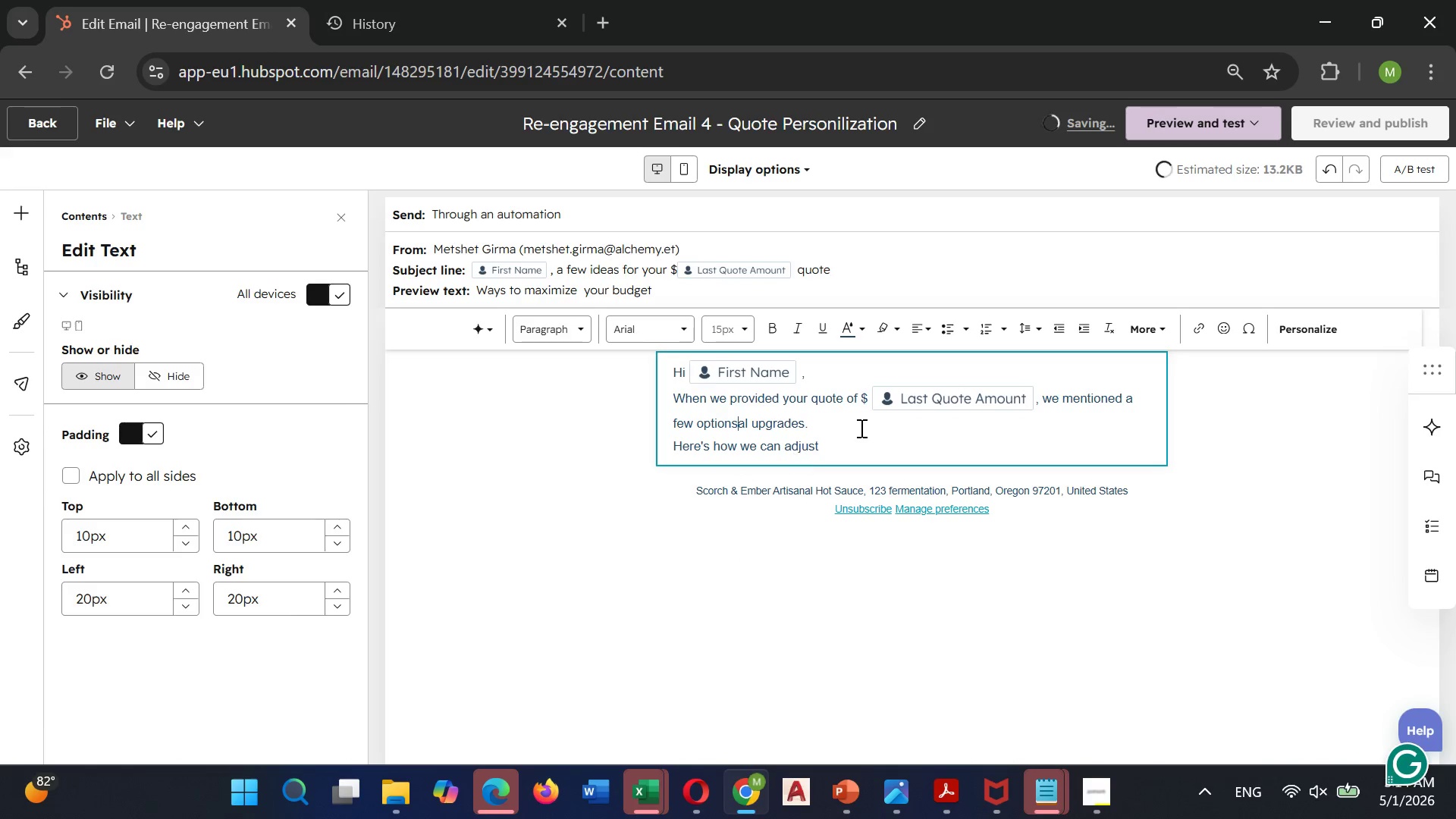 
key(Unknown)
 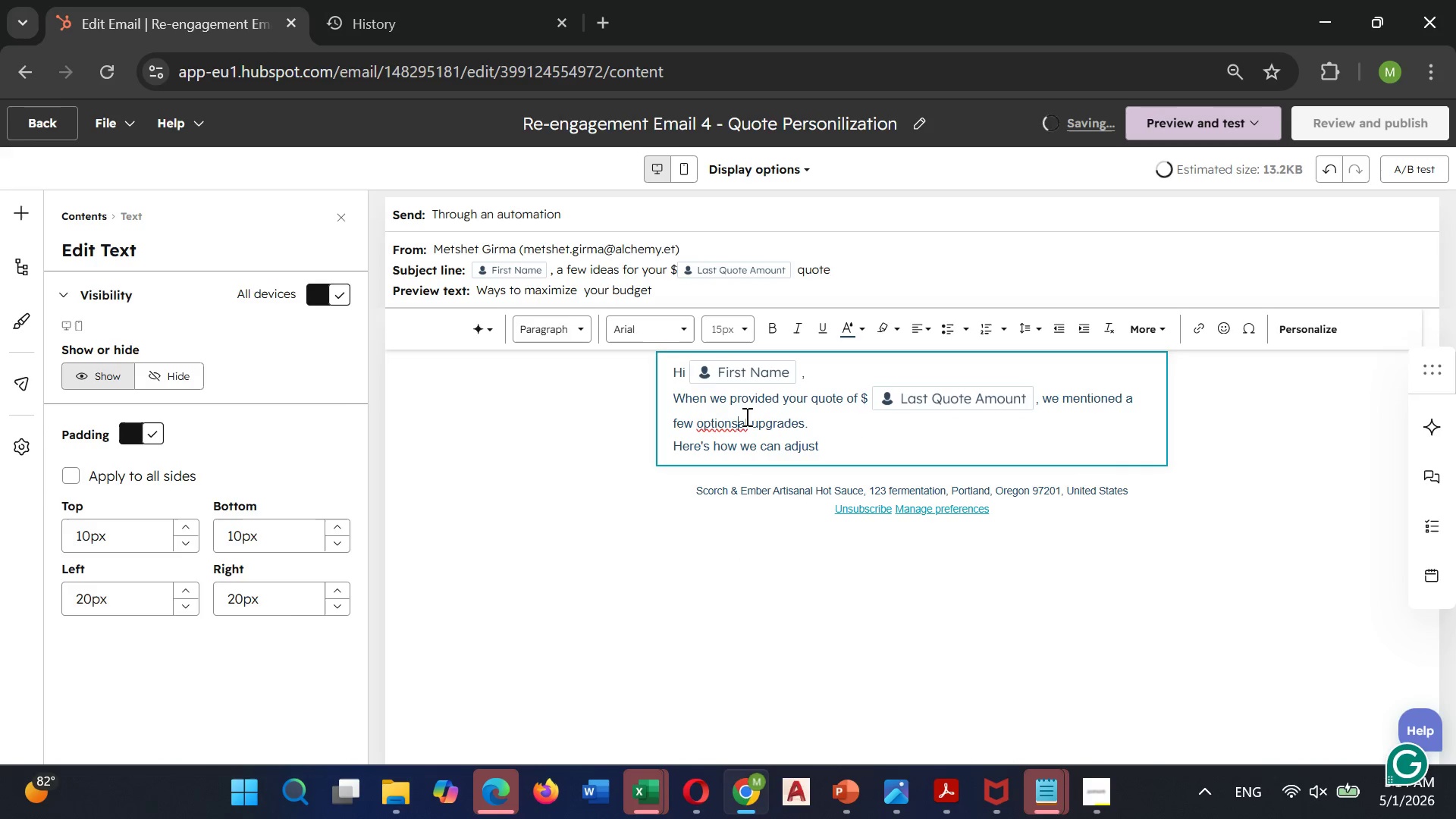 
left_click([738, 423])
 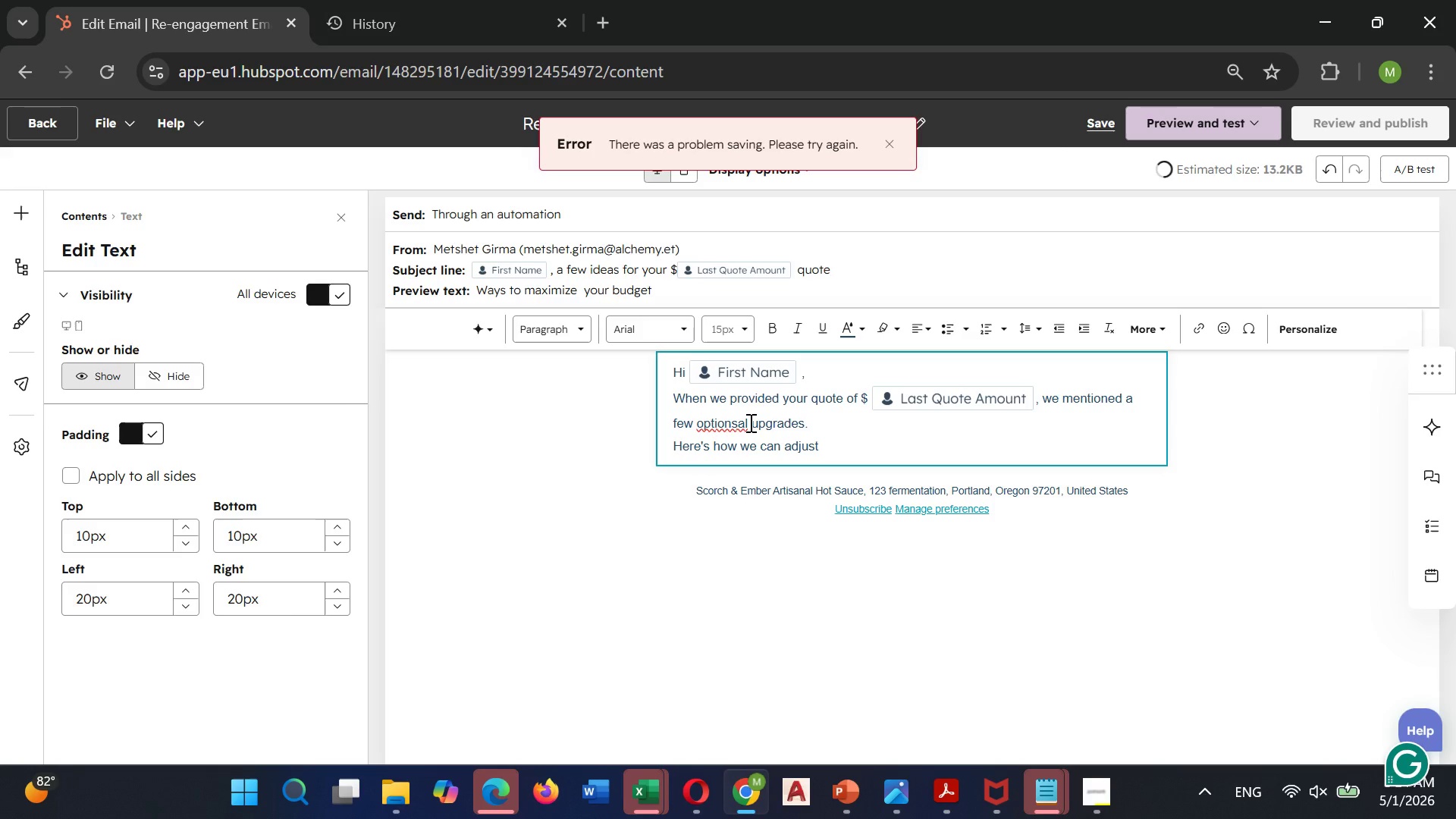 
left_click([749, 422])
 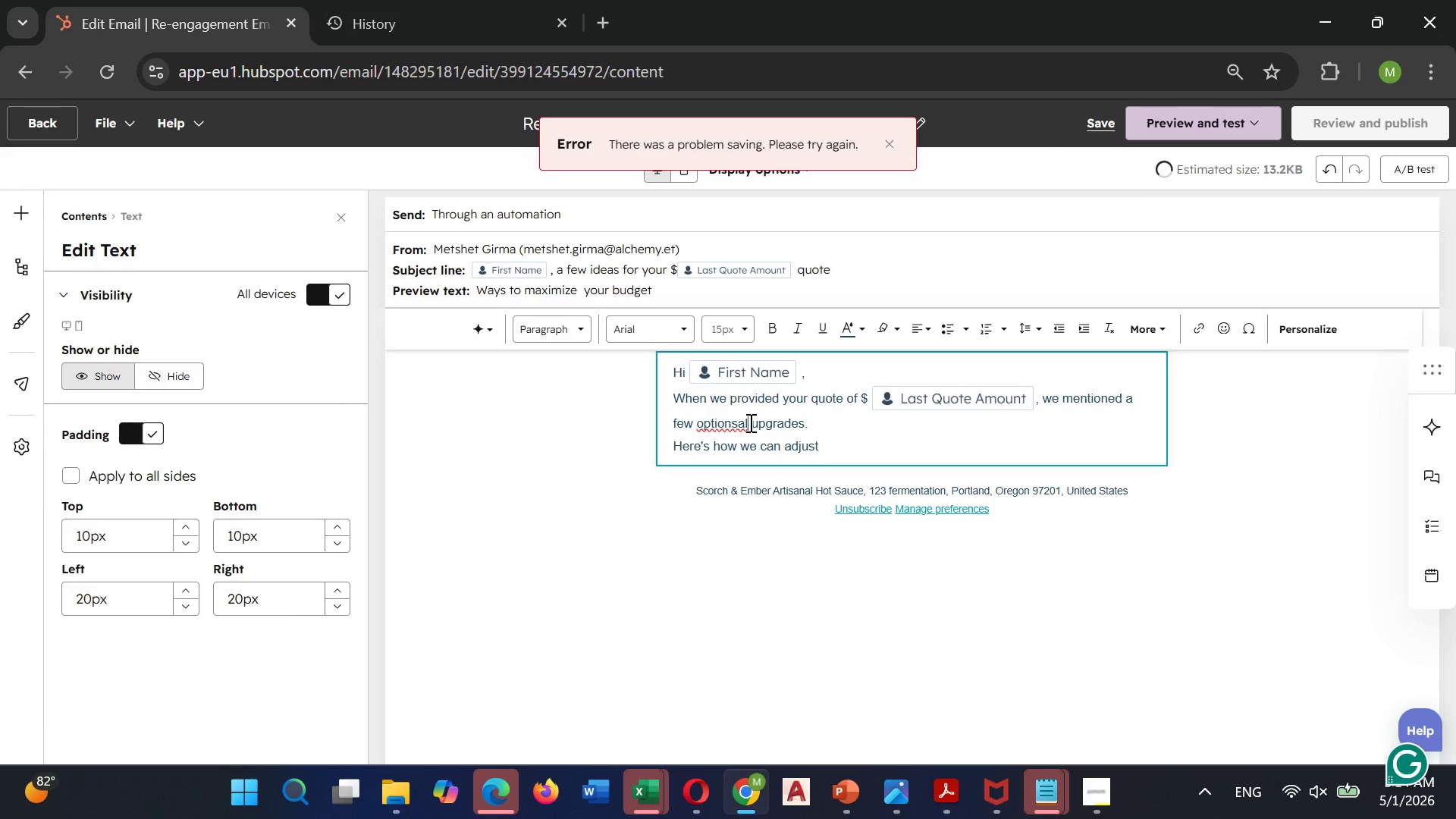 
key(Backspace)
 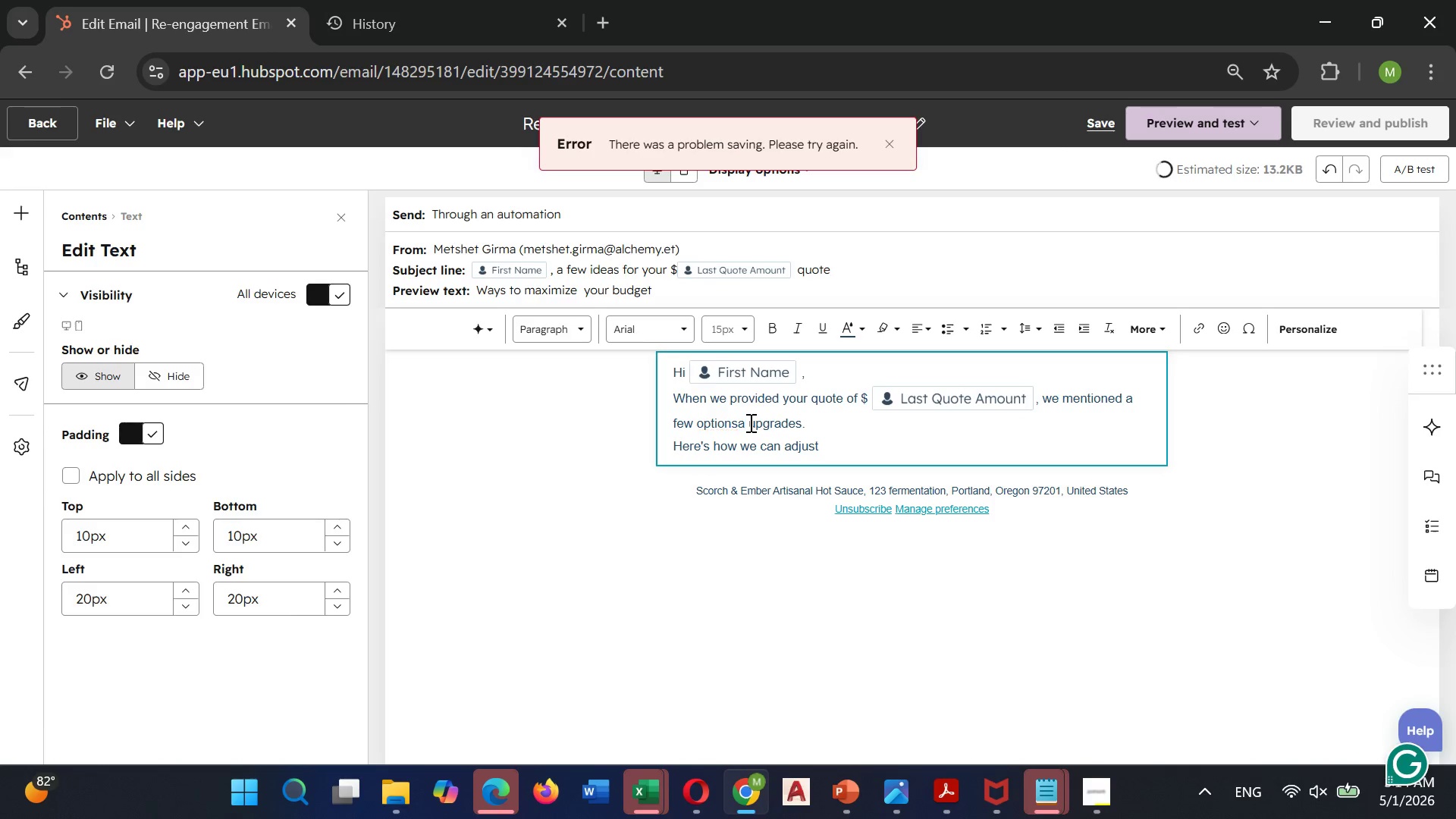 
key(Backspace)
 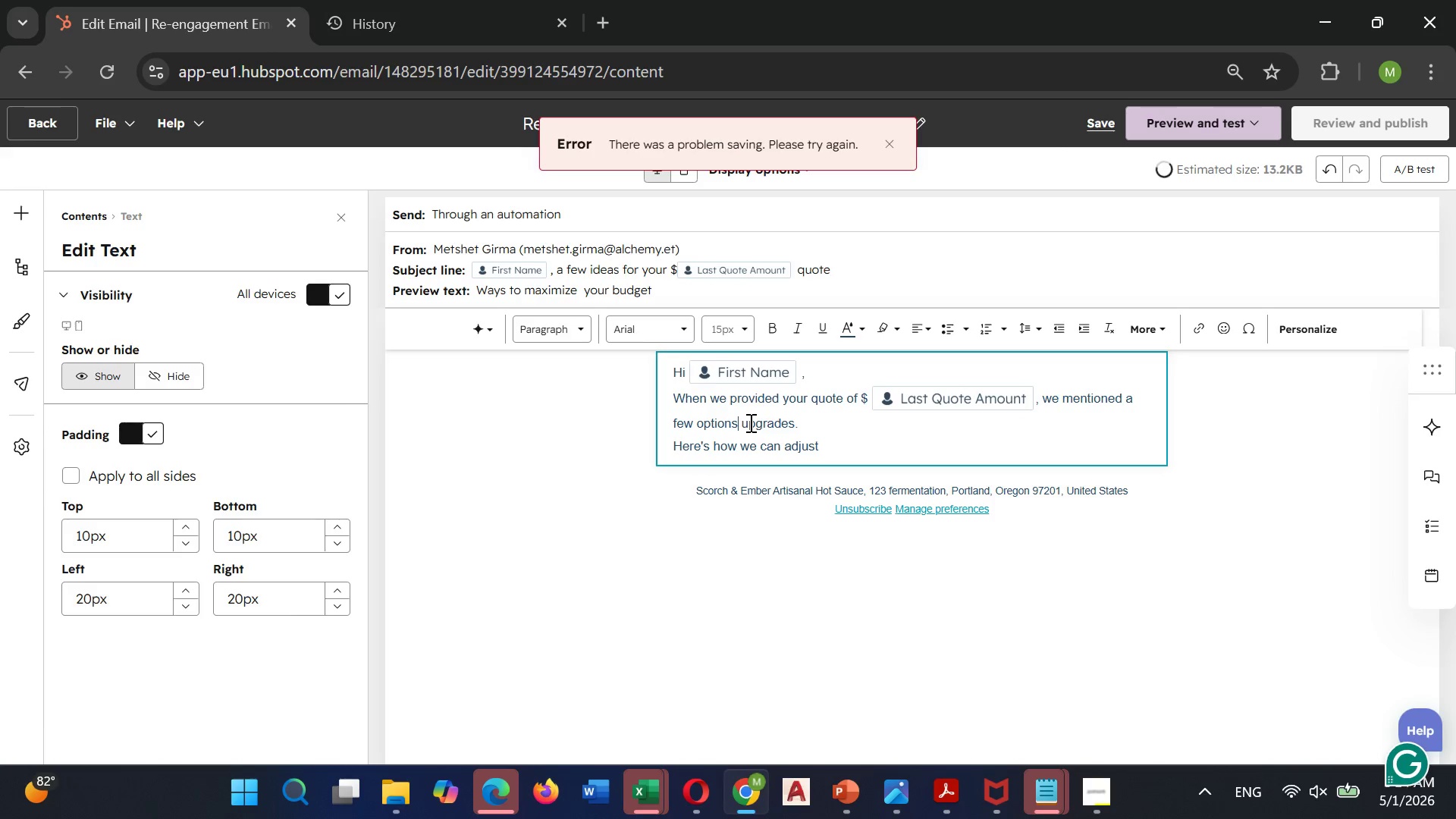 
key(Backspace)
 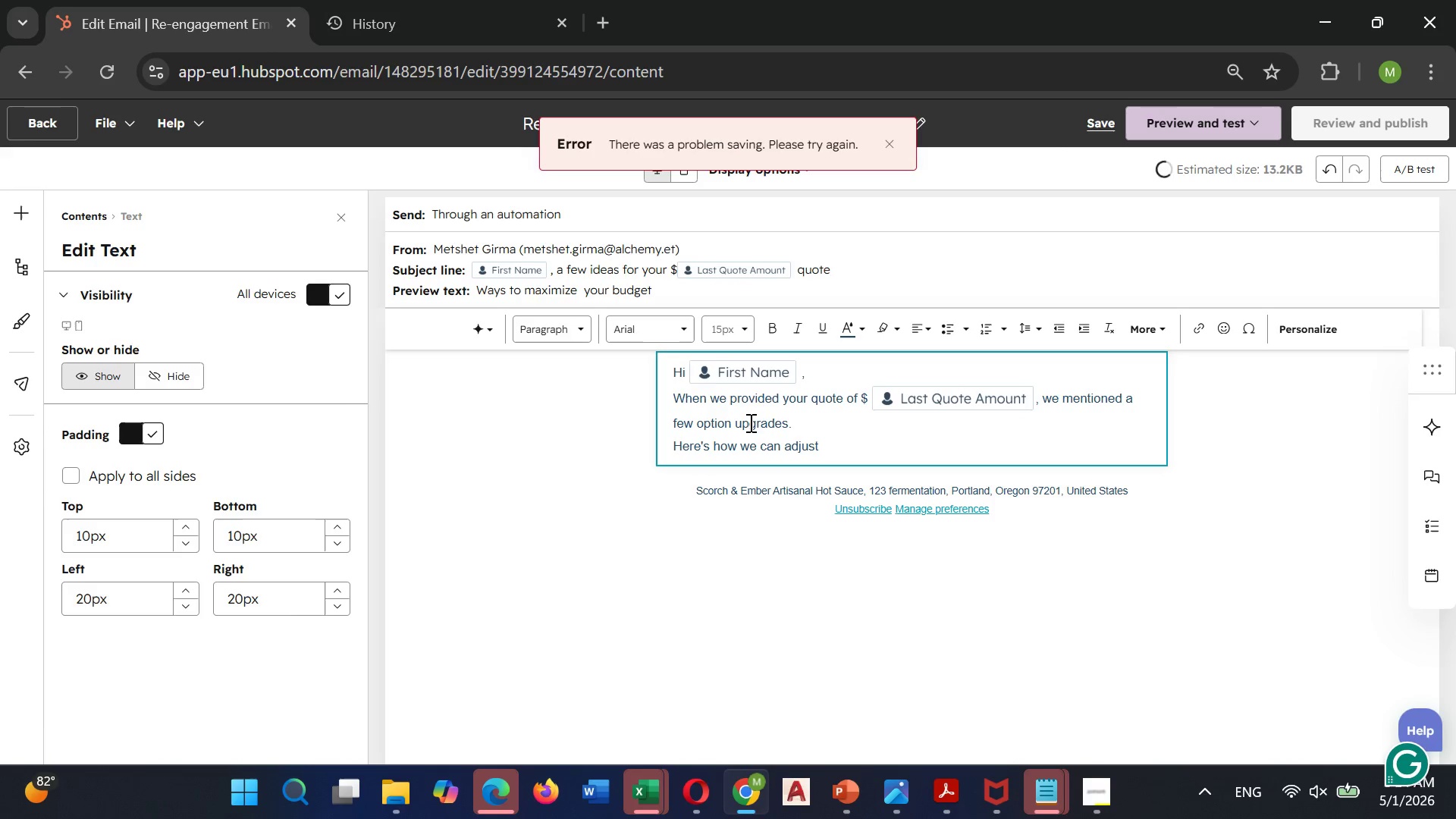 
key(Backspace)
 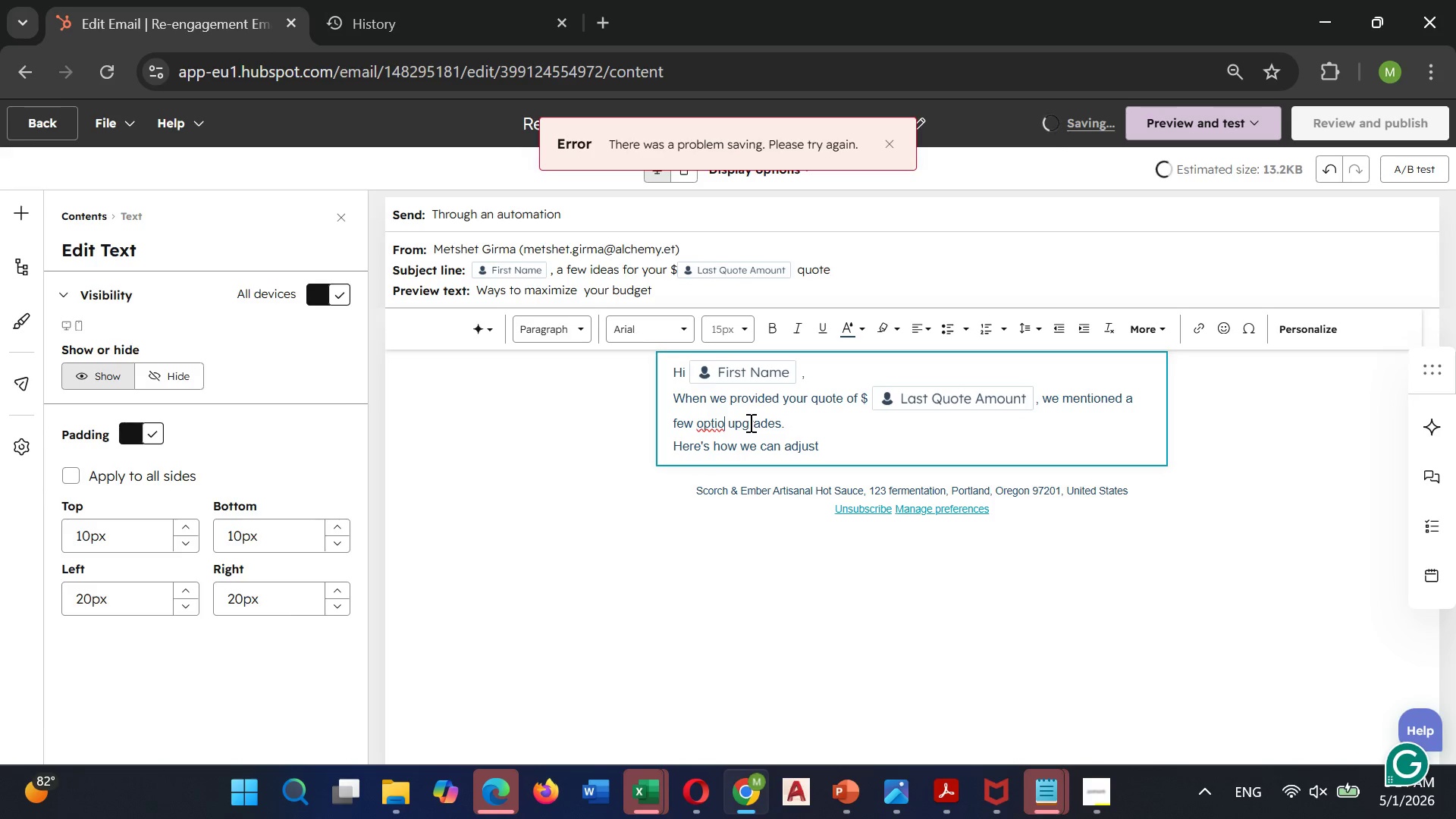 
wait(10.99)
 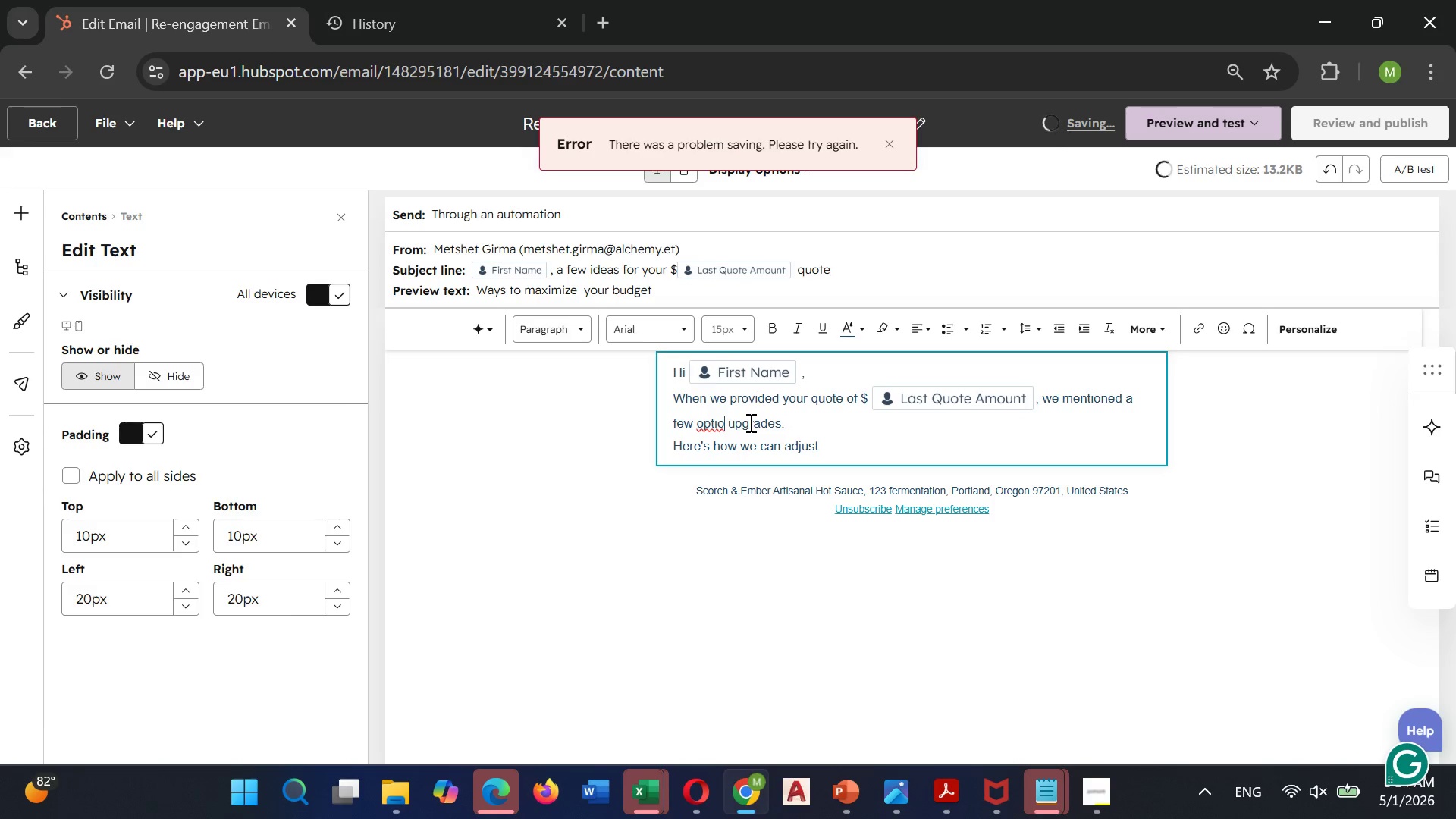 
type(nal)
 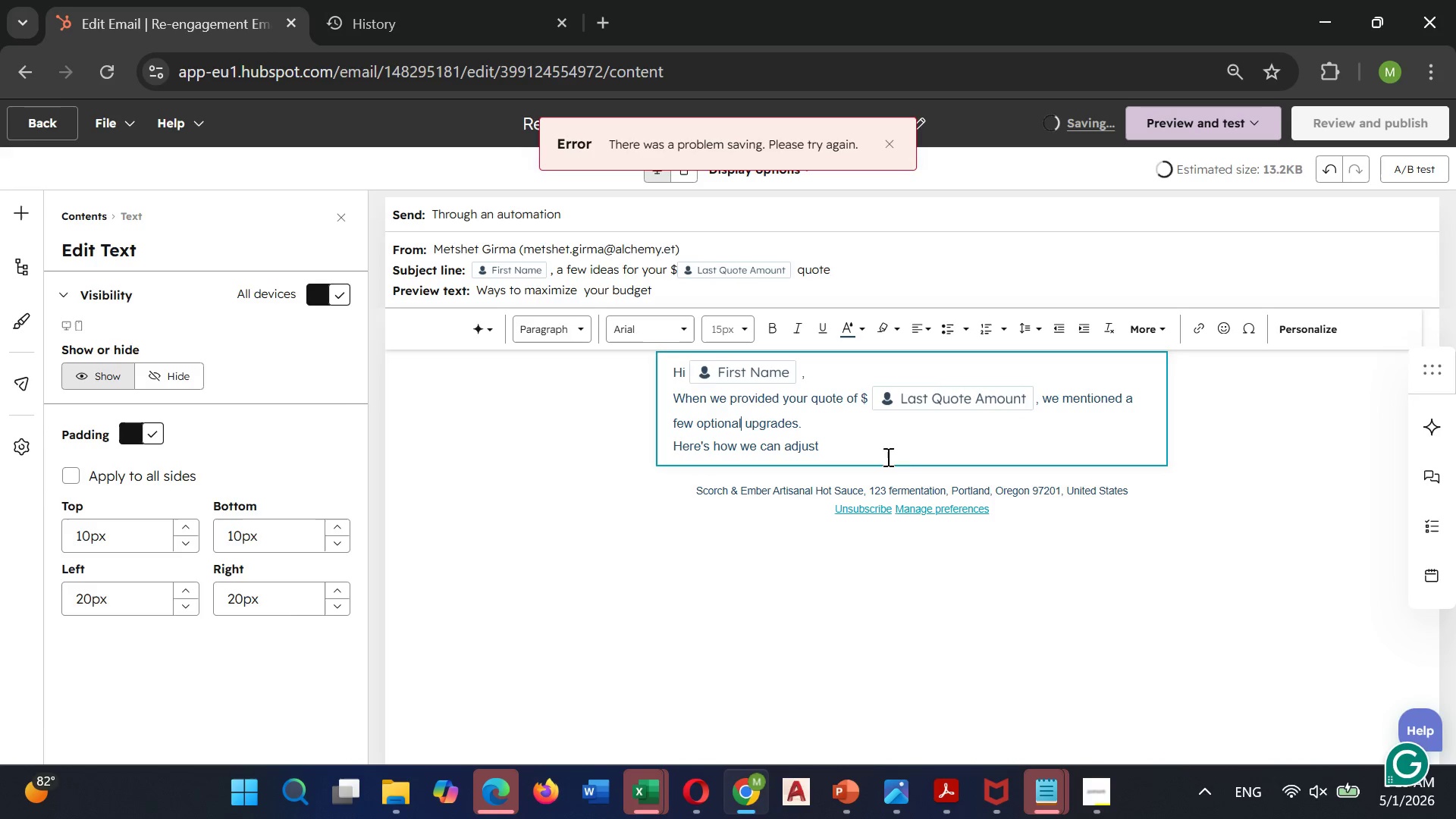 
left_click([845, 451])
 